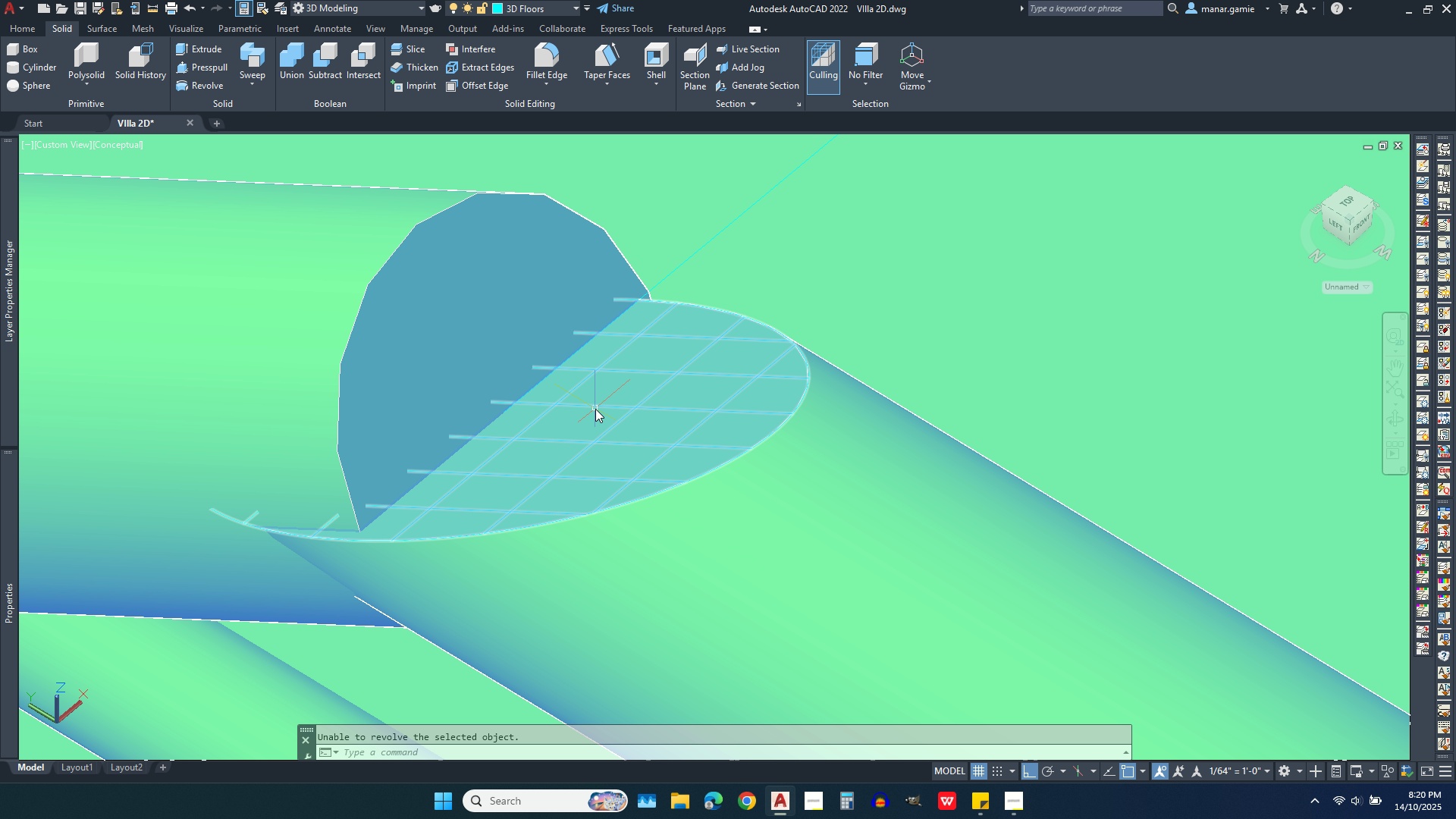 
left_click([595, 409])
 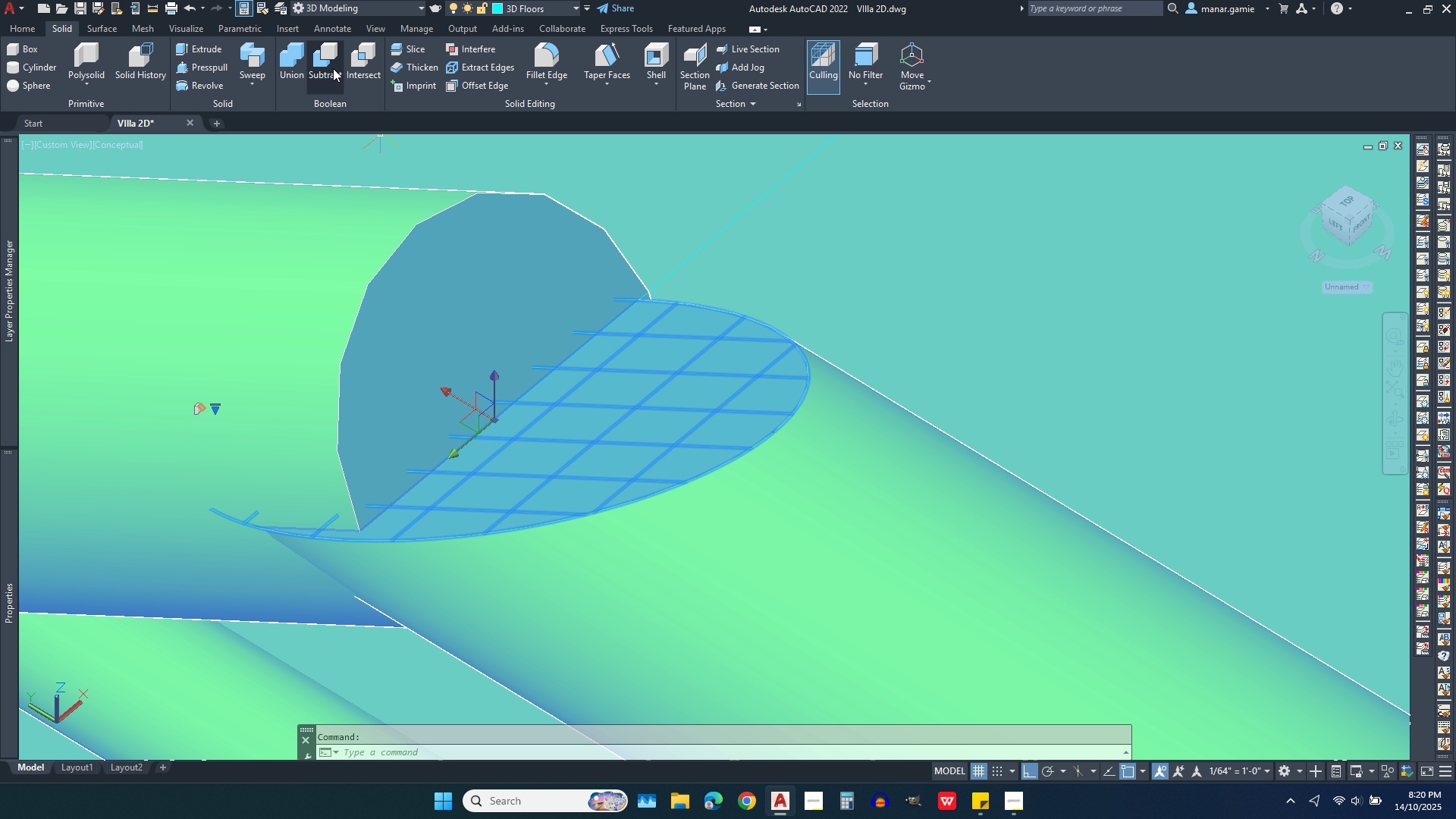 
wait(8.65)
 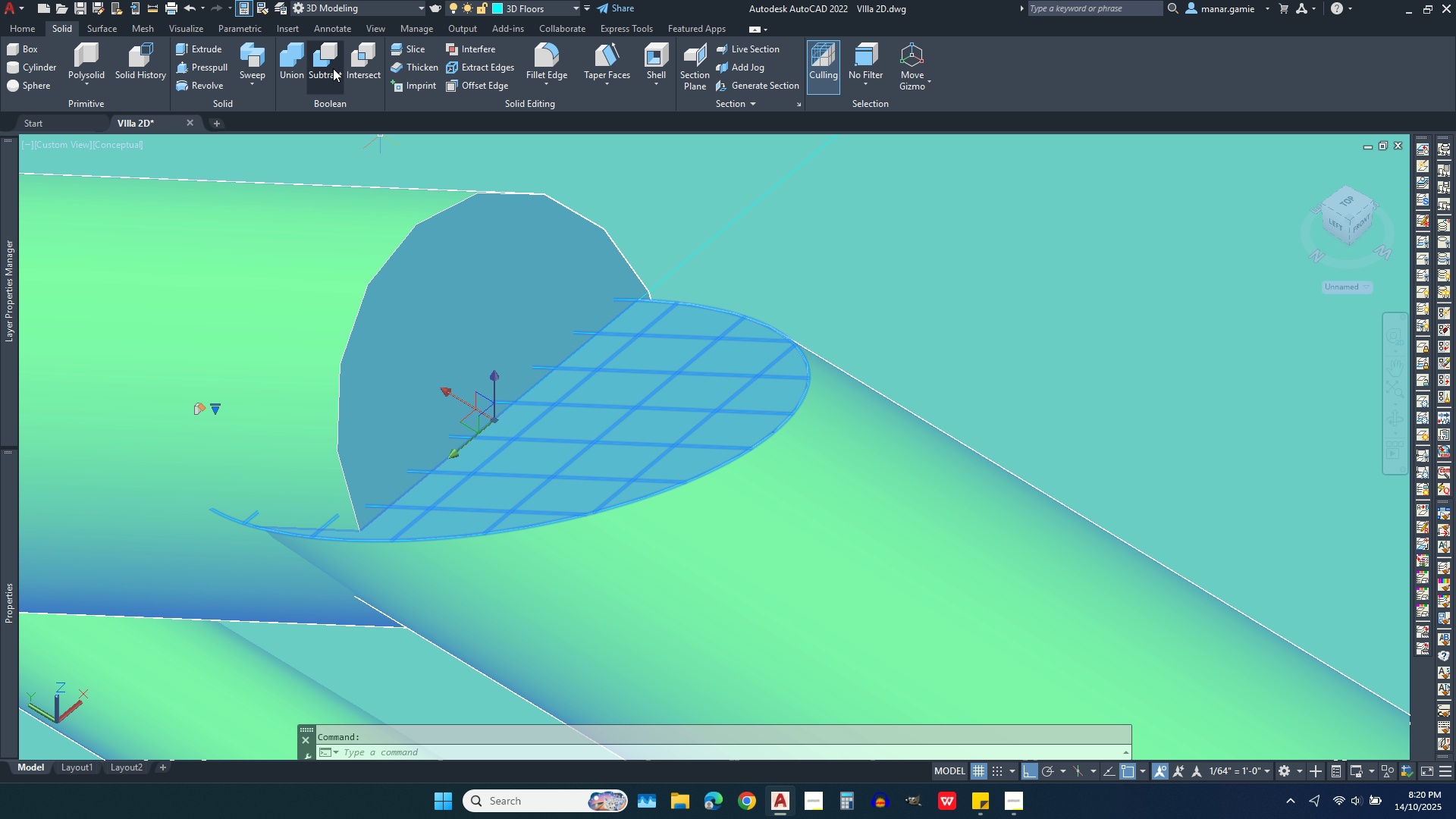 
left_click([28, 29])
 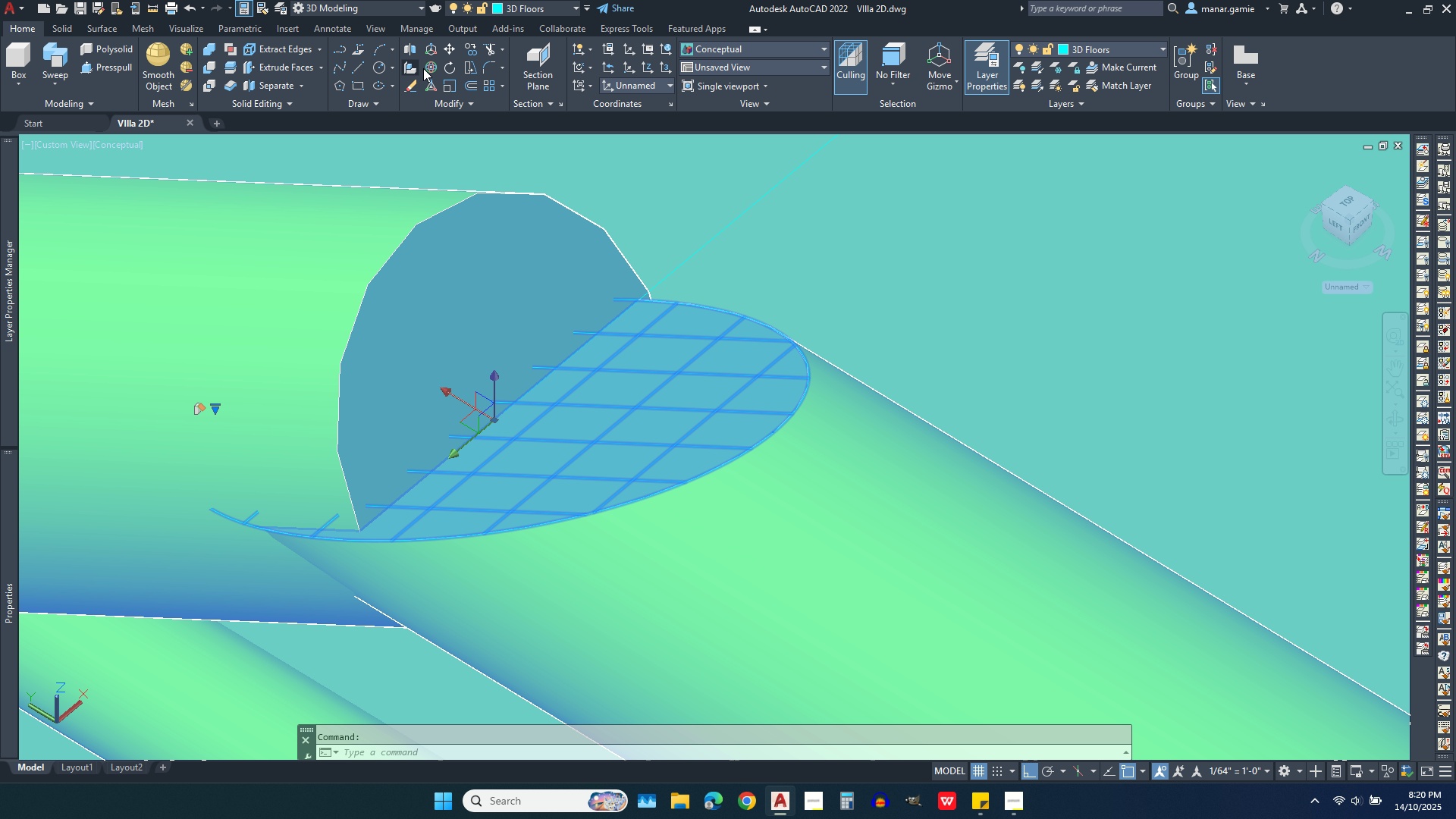 
left_click([428, 68])
 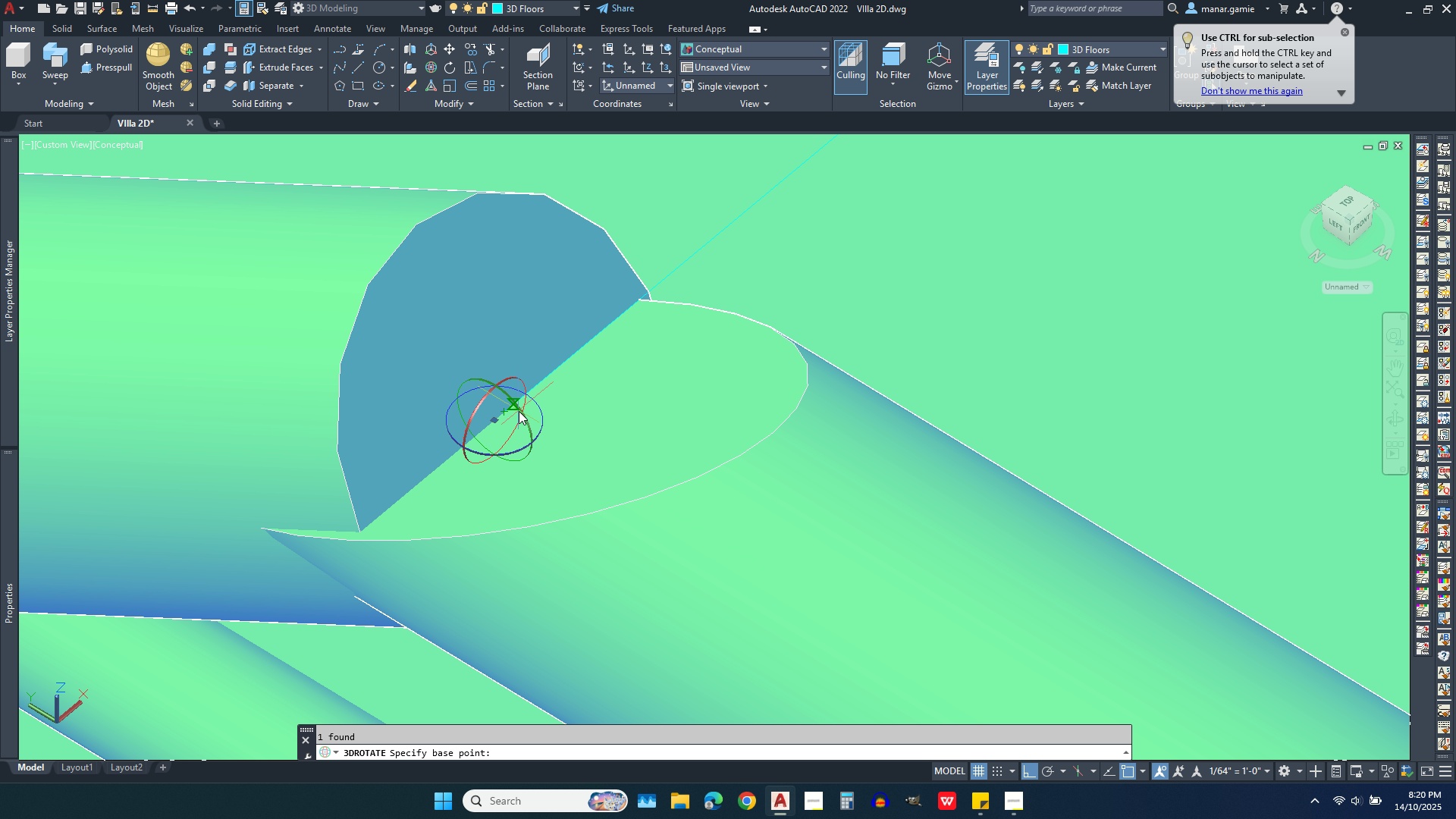 
left_click([526, 424])
 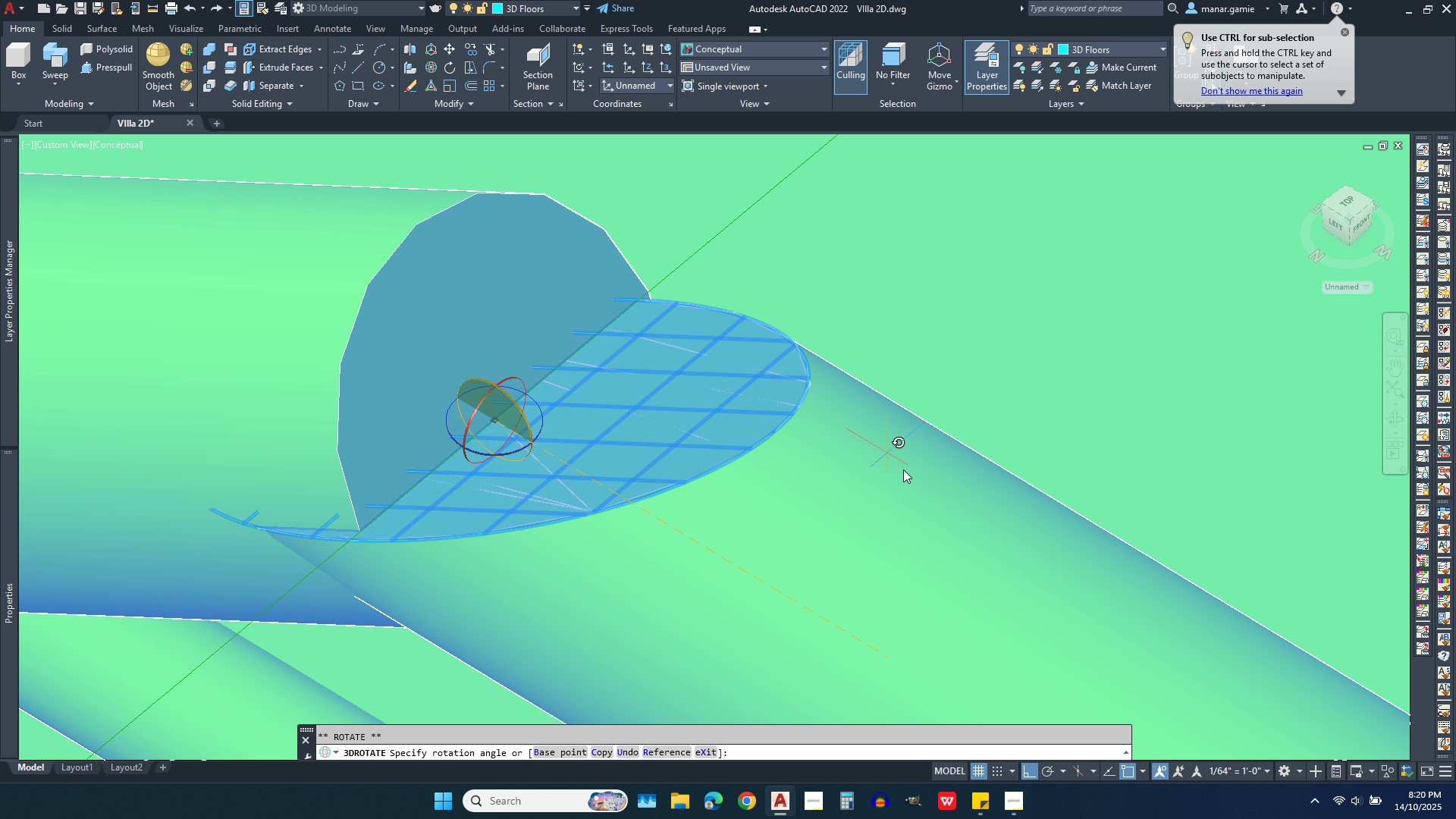 
left_click([956, 512])
 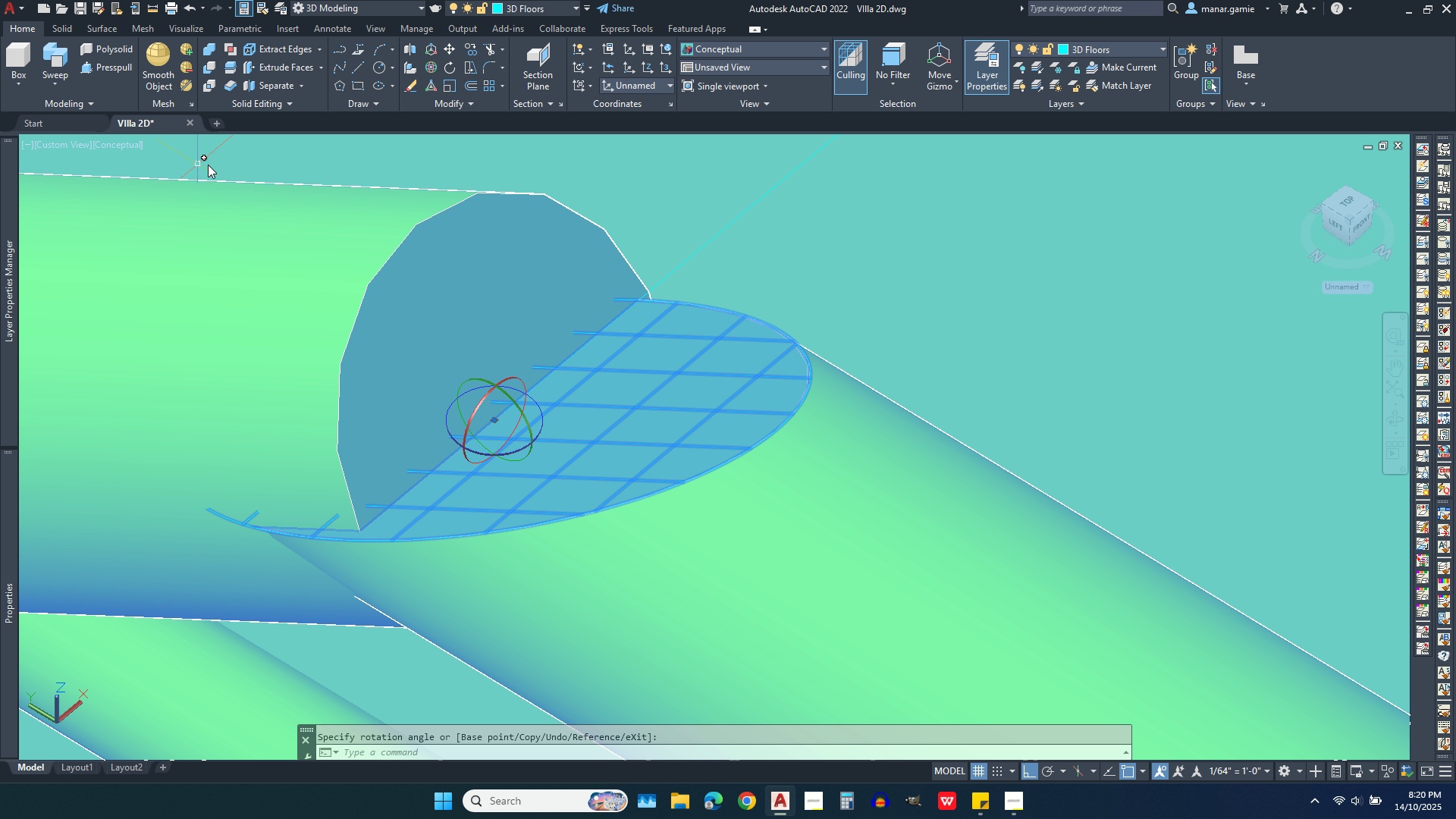 
scroll: coordinate [556, 403], scroll_direction: down, amount: 3.0
 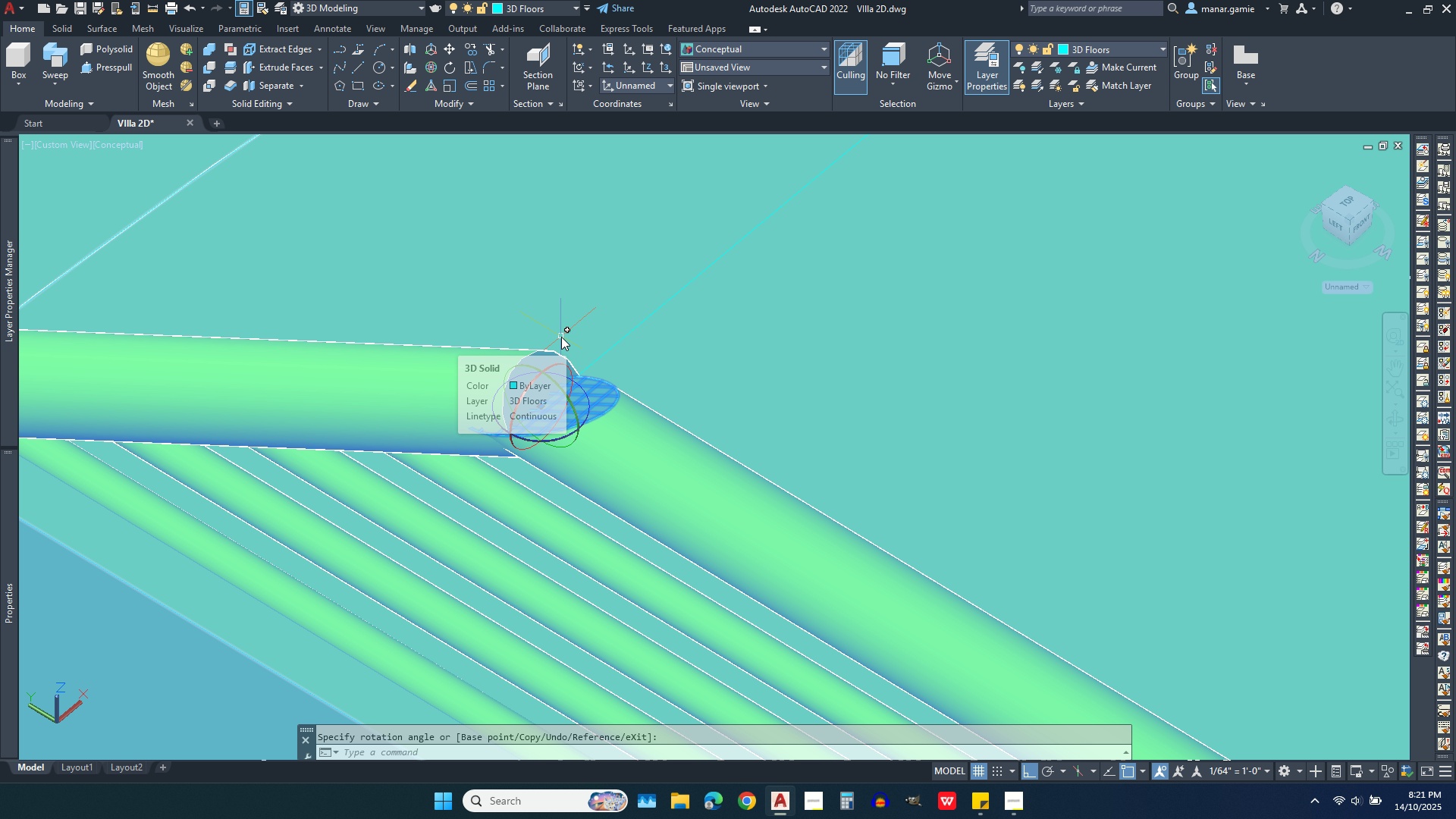 
wait(6.03)
 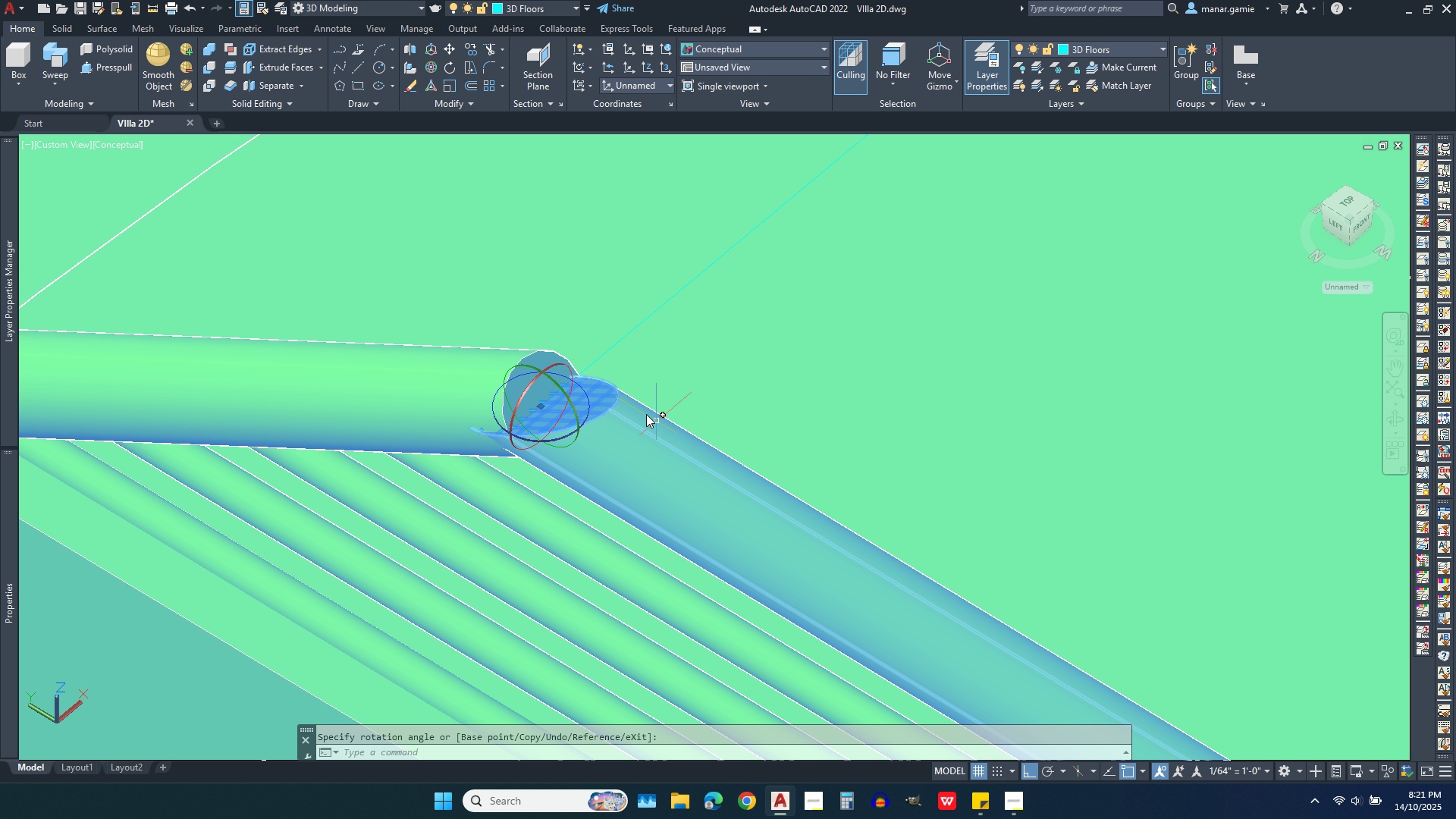 
left_click([540, 403])
 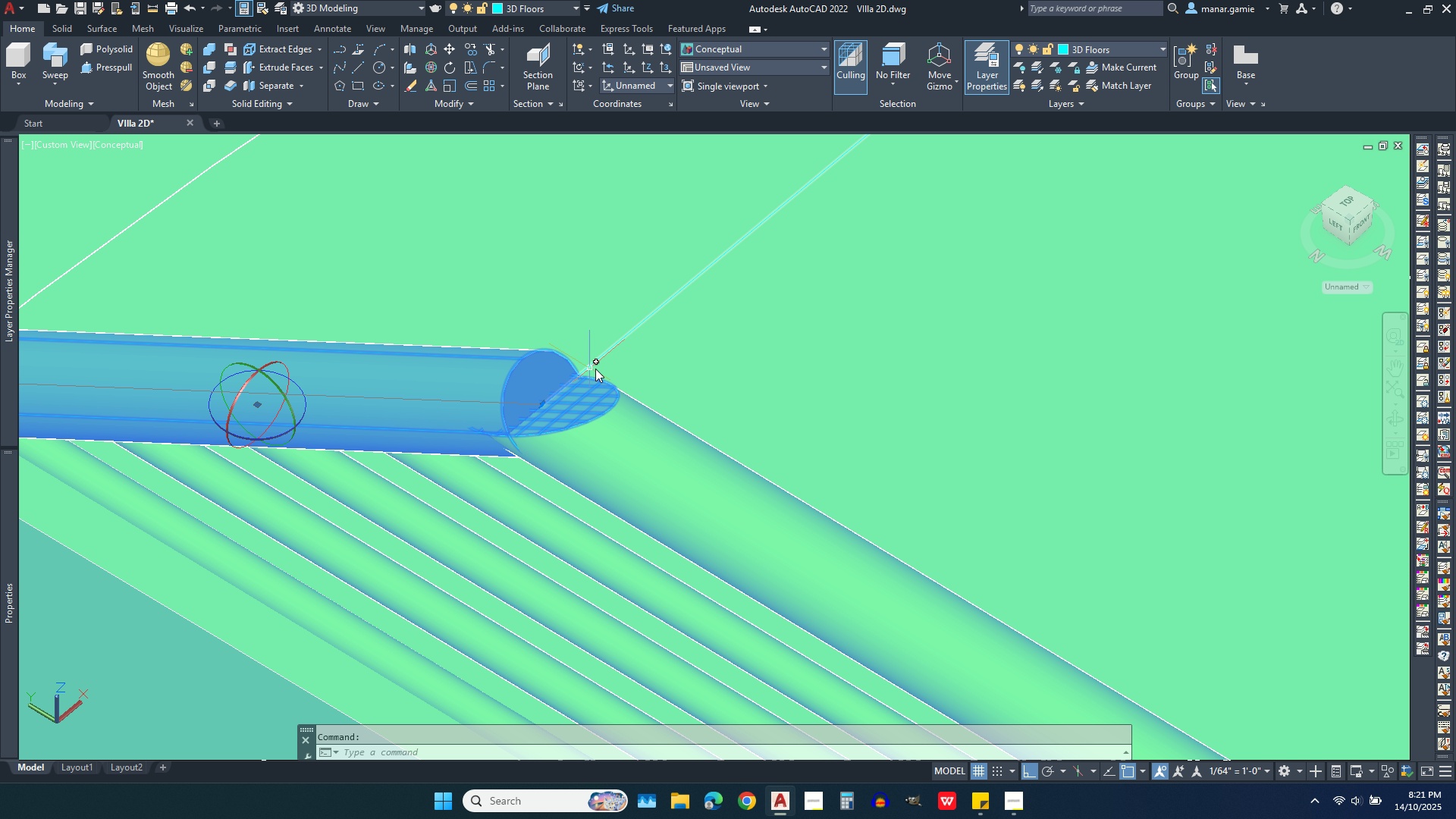 
scroll: coordinate [606, 363], scroll_direction: down, amount: 1.0
 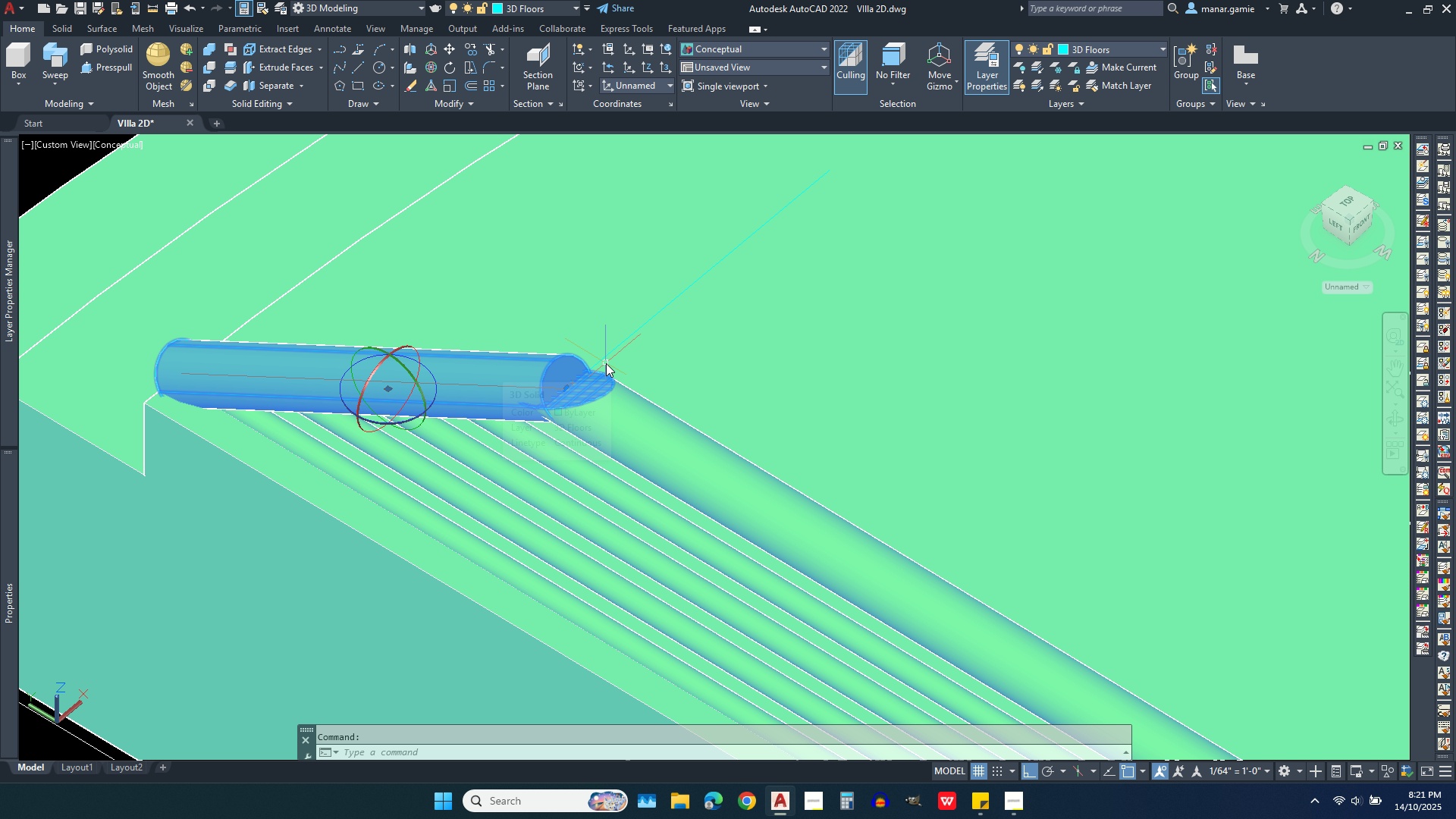 
key(Escape)
 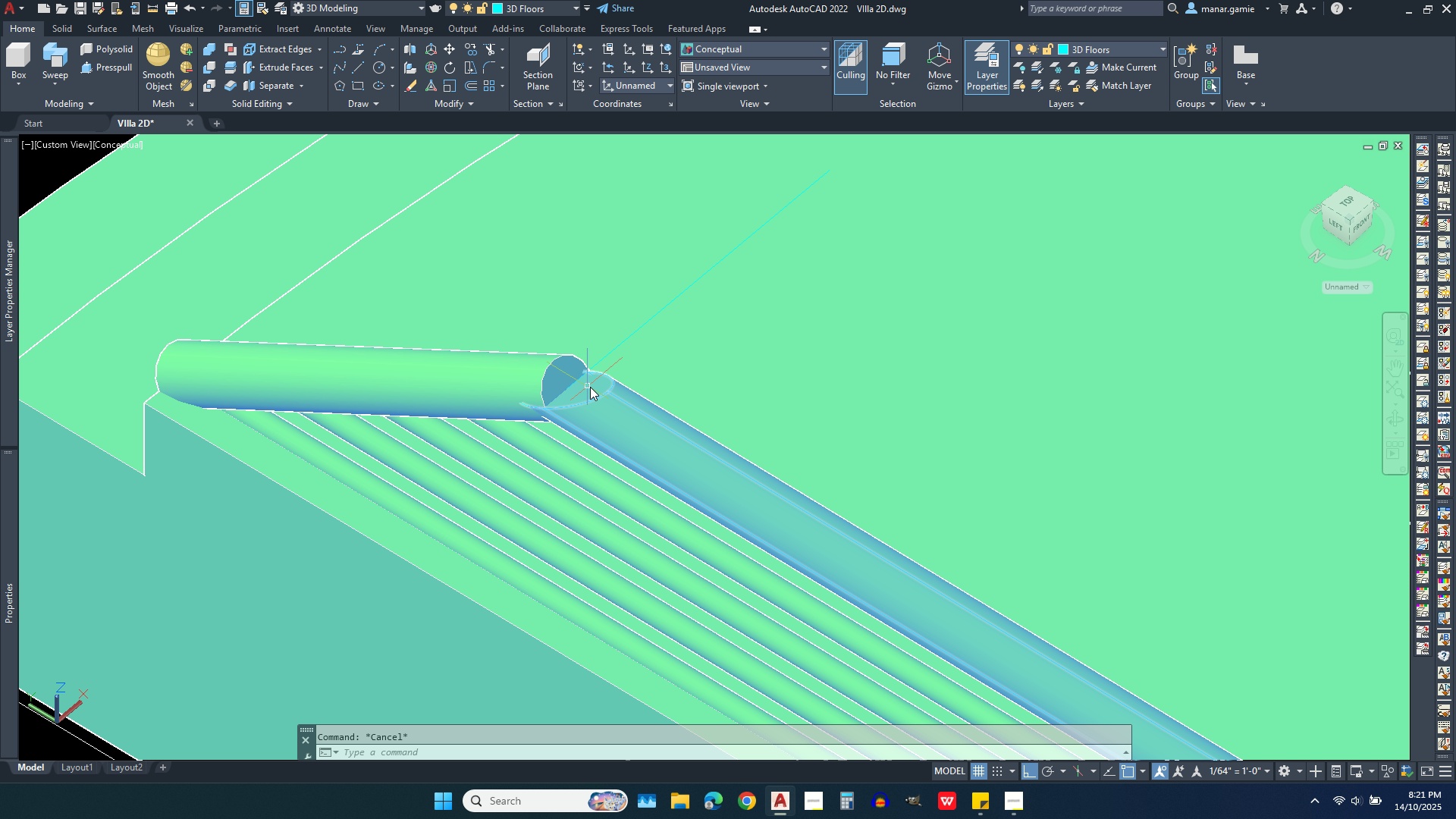 
scroll: coordinate [632, 377], scroll_direction: down, amount: 4.0
 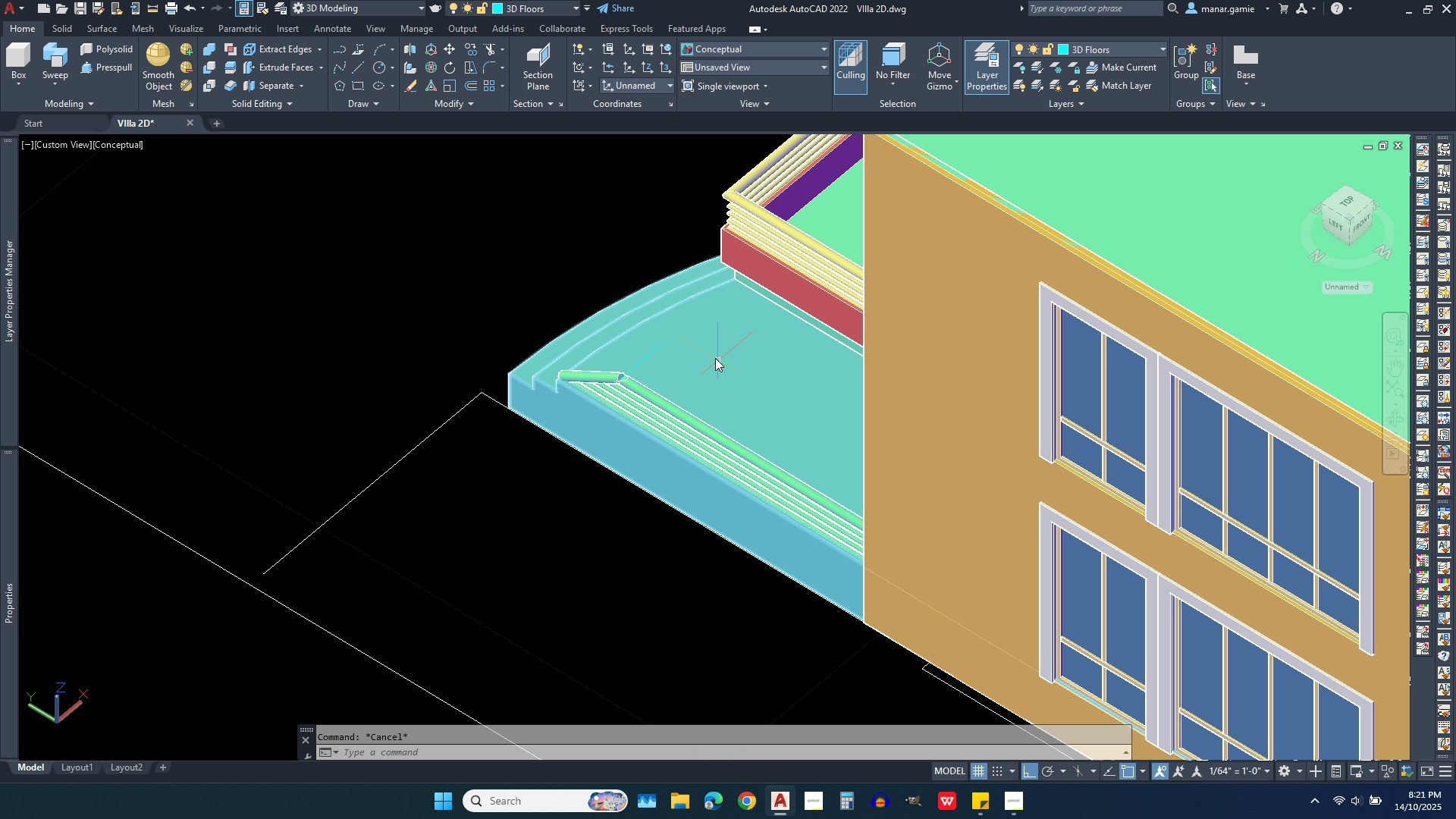 
wait(8.15)
 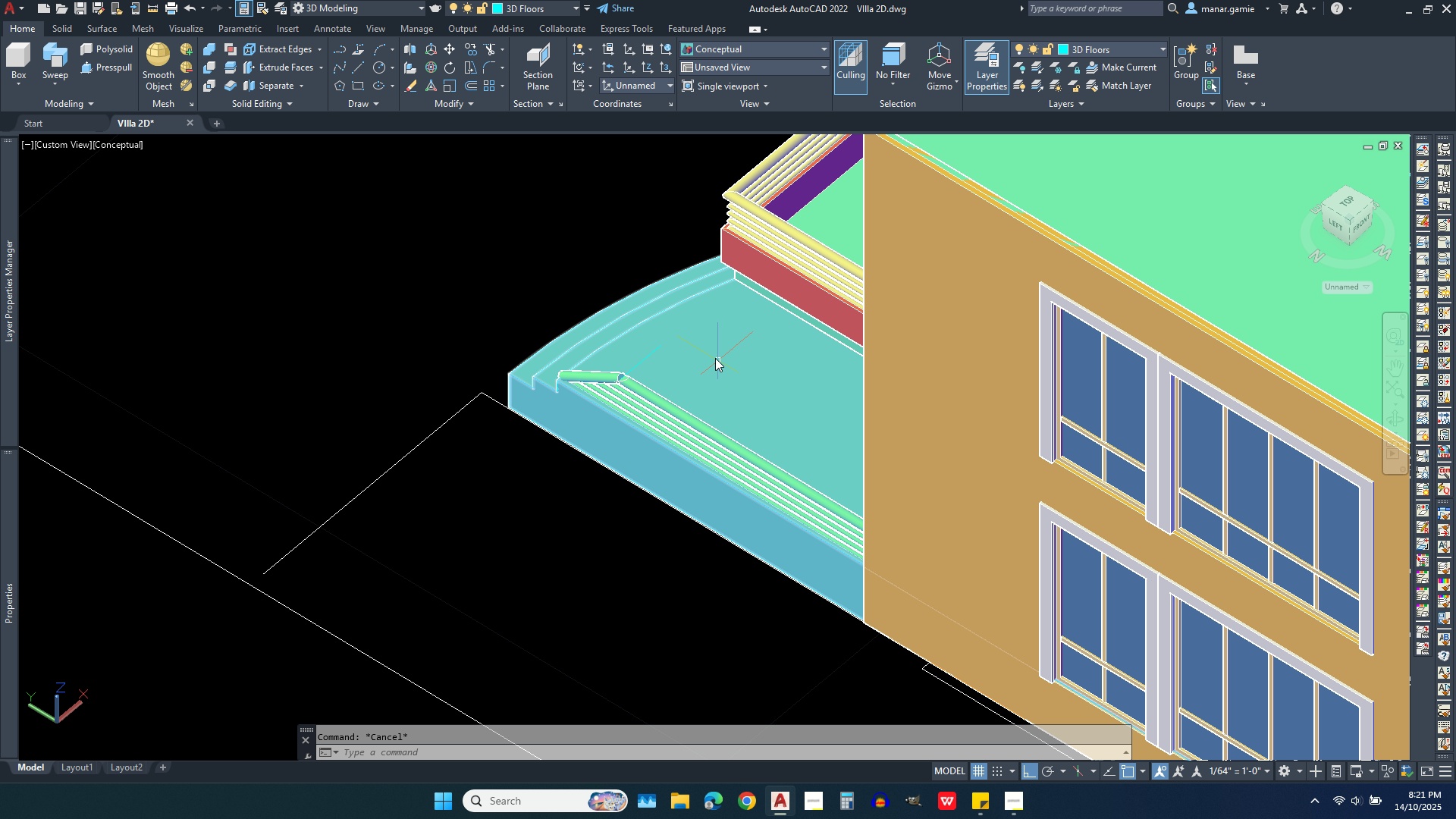 
scroll: coordinate [591, 315], scroll_direction: down, amount: 2.0
 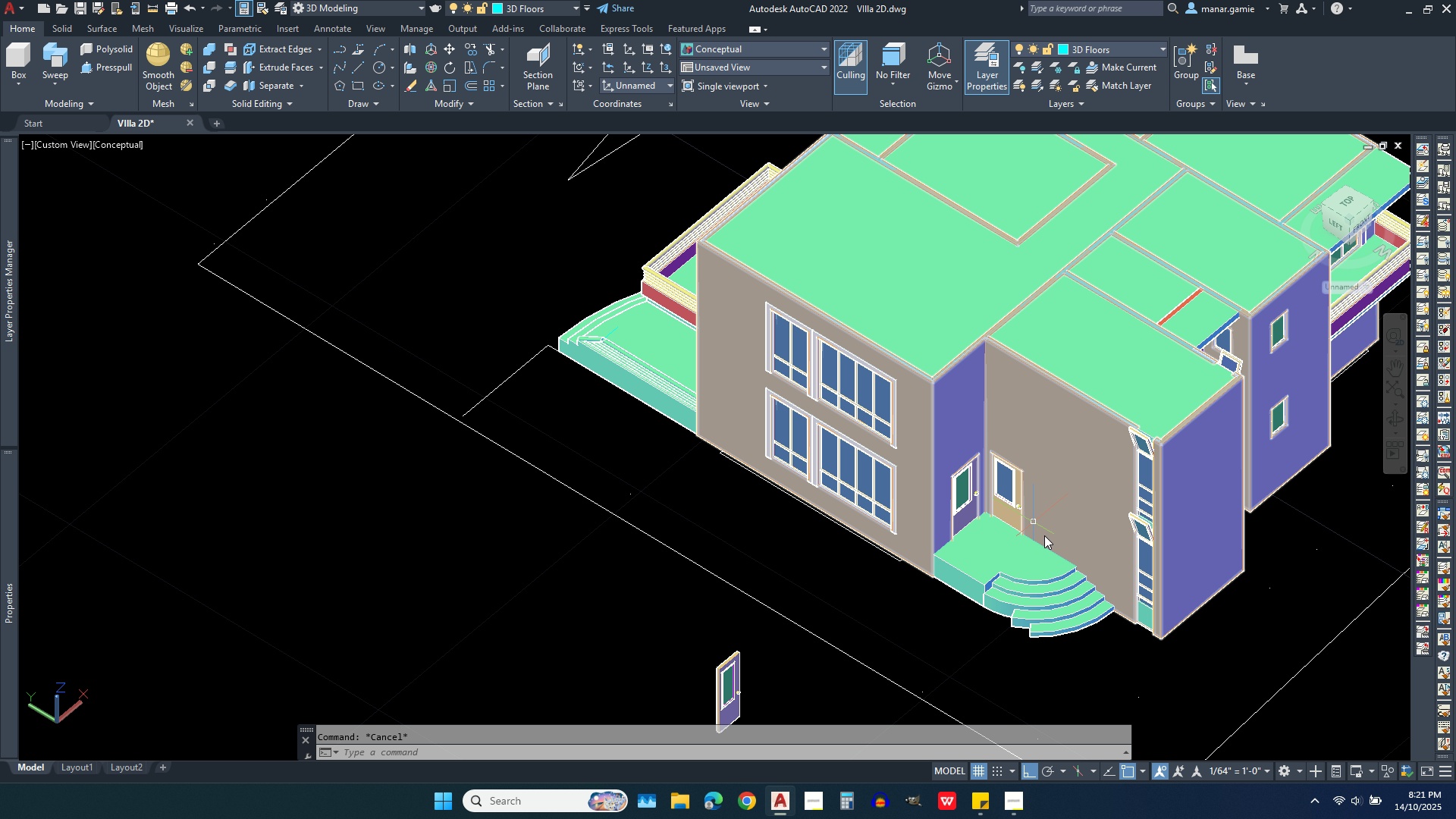 
scroll: coordinate [1137, 604], scroll_direction: up, amount: 2.0
 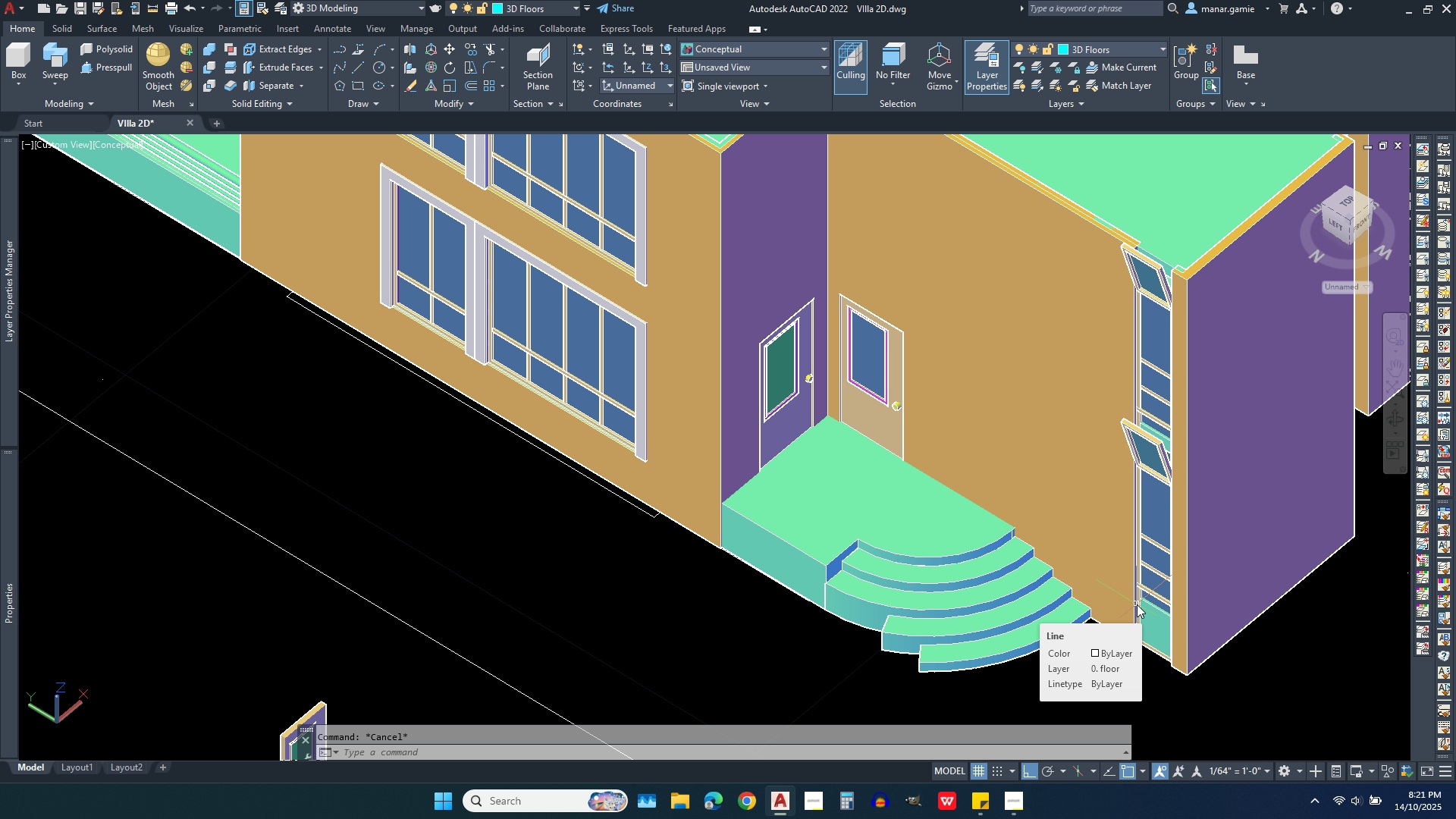 
scroll: coordinate [1137, 604], scroll_direction: down, amount: 2.0
 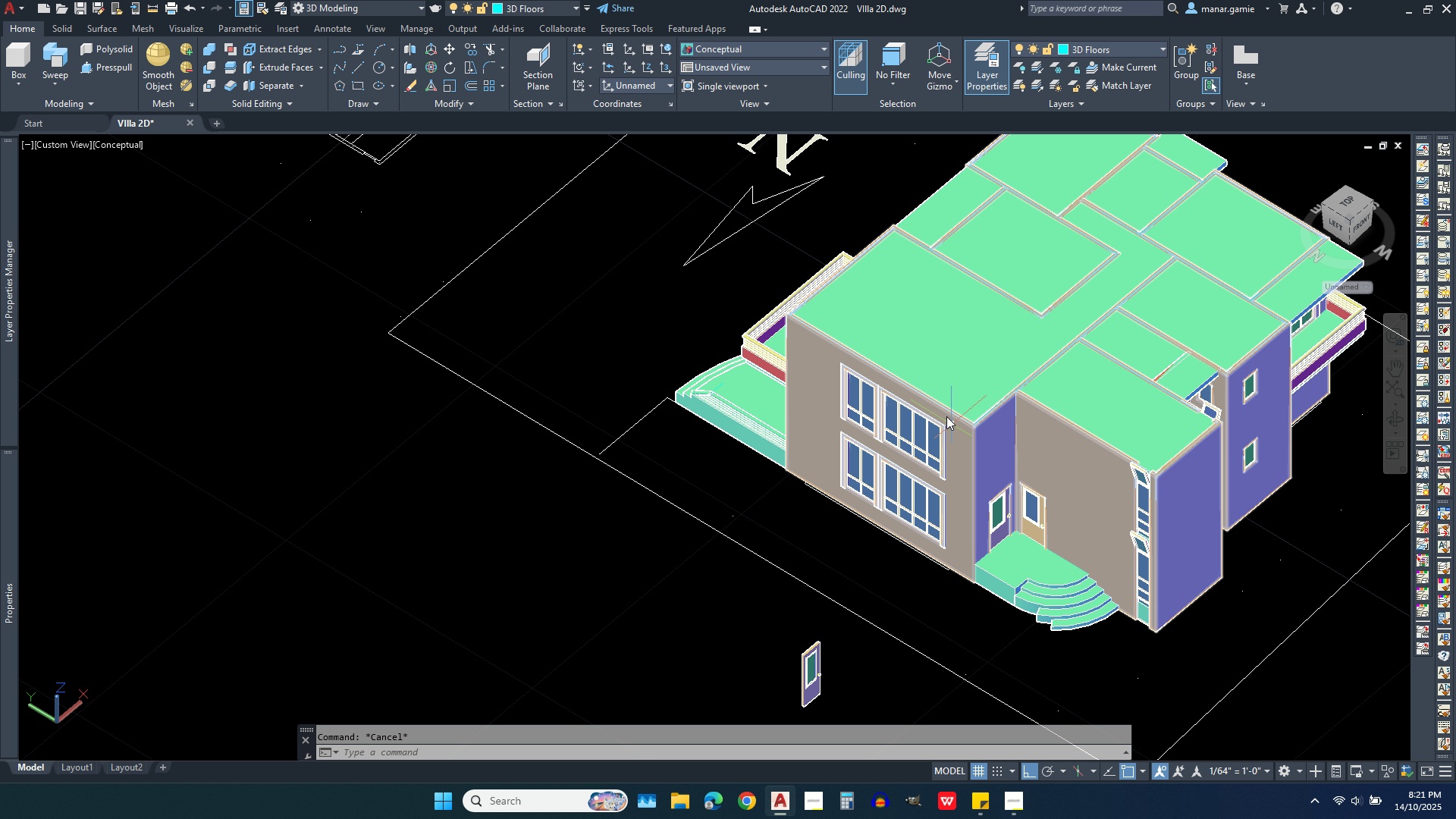 
scroll: coordinate [951, 551], scroll_direction: up, amount: 5.0
 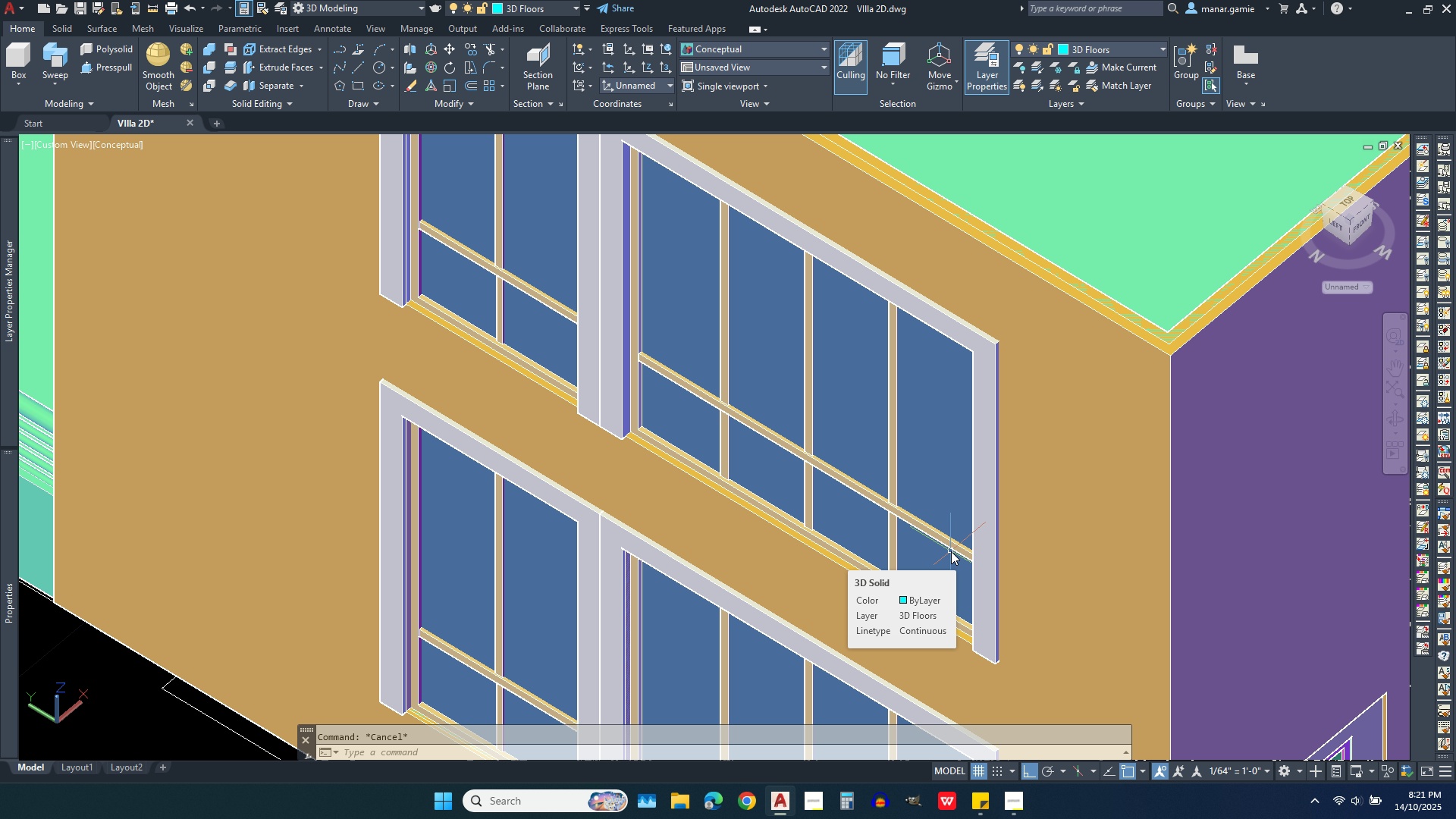 
scroll: coordinate [890, 446], scroll_direction: down, amount: 2.0
 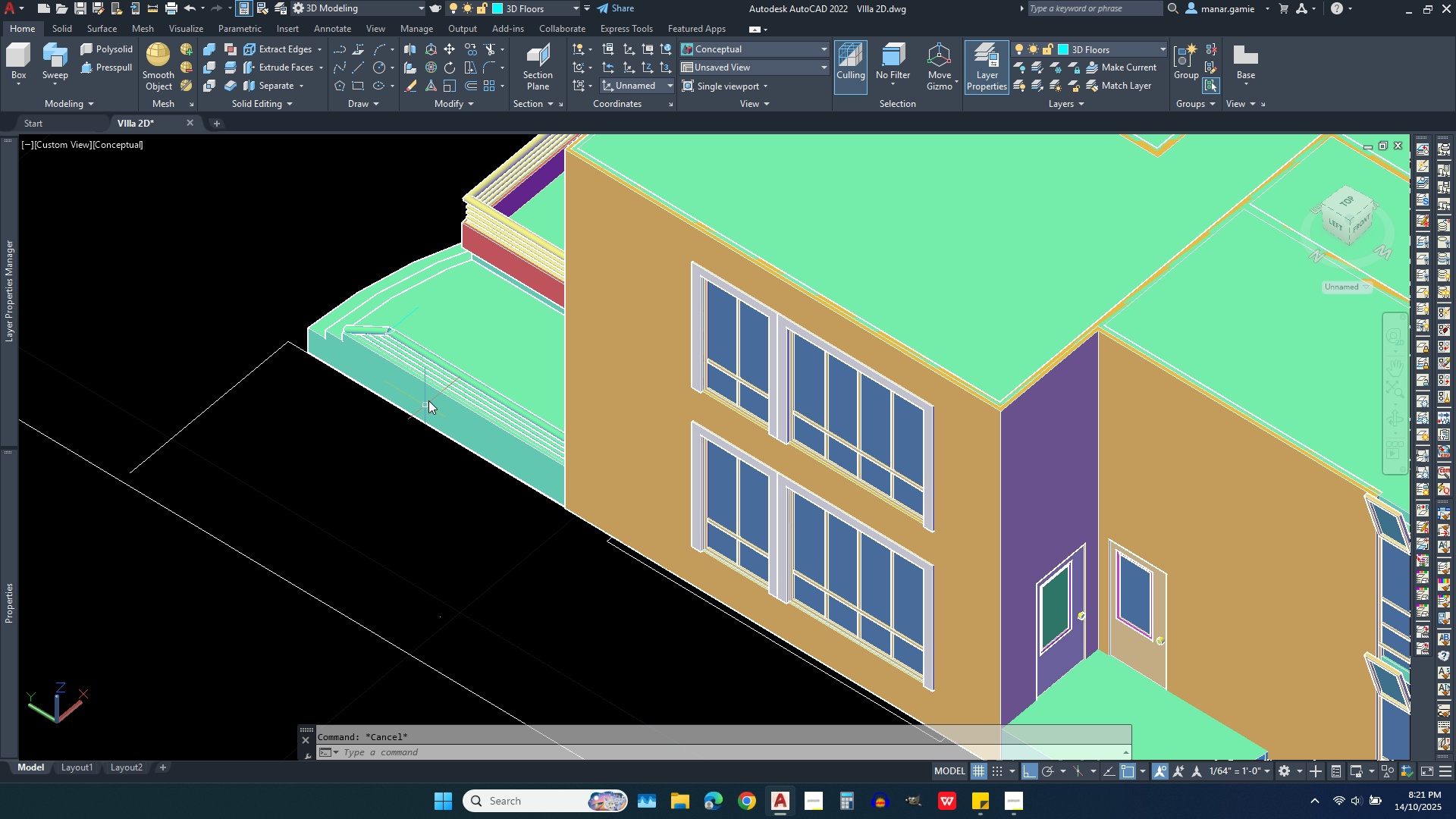 
scroll: coordinate [434, 384], scroll_direction: up, amount: 4.0
 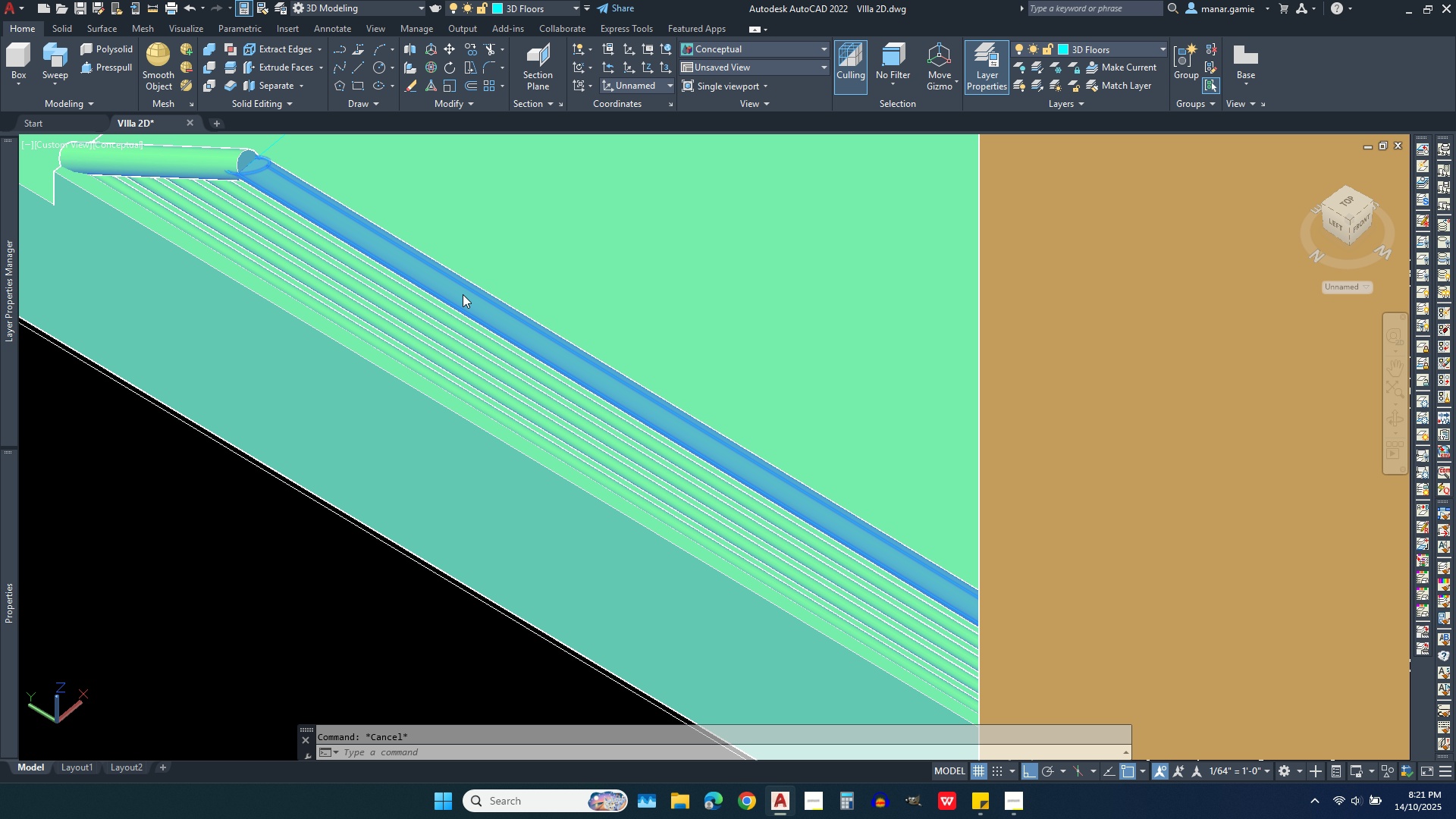 
left_click([463, 294])
 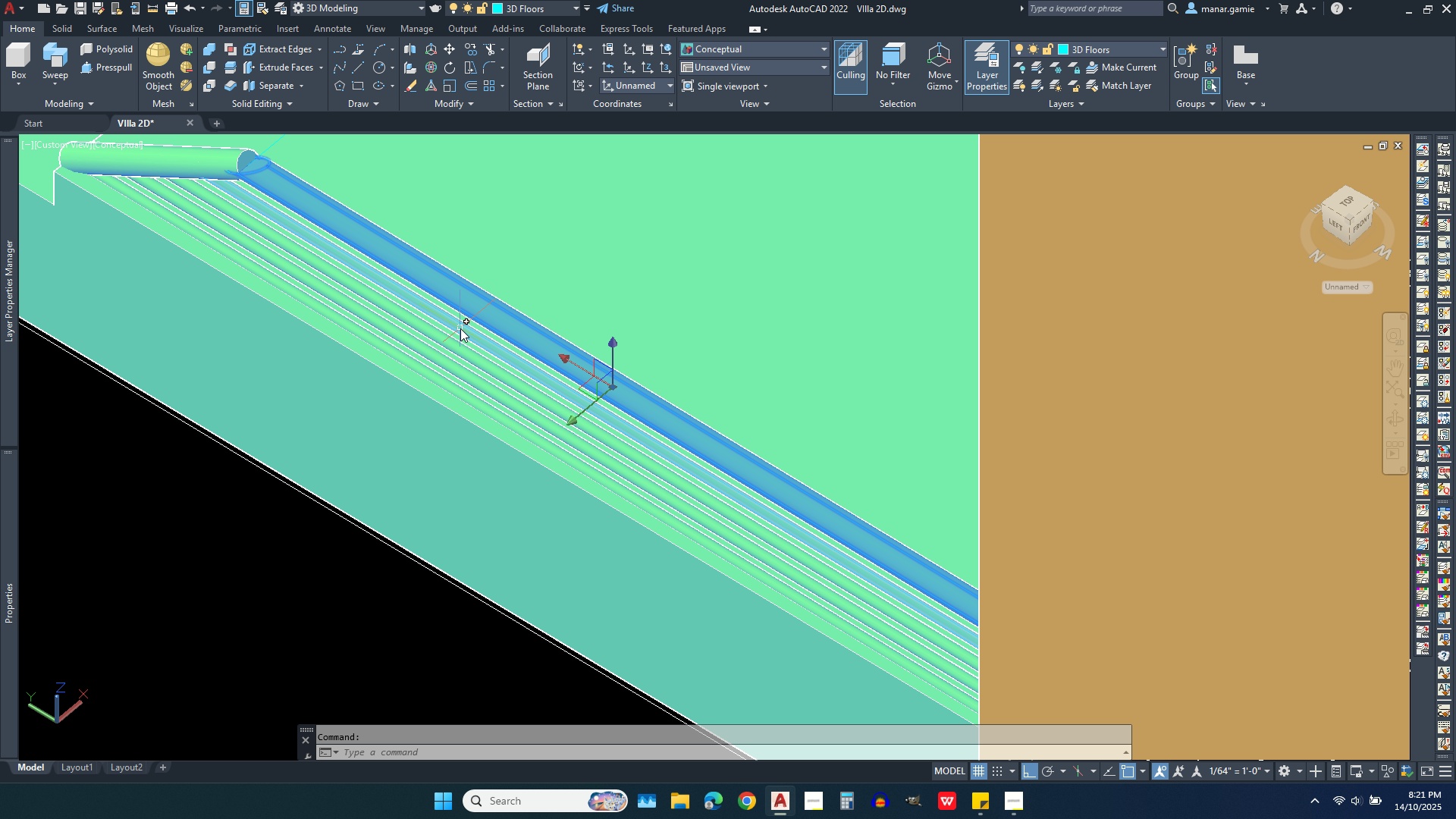 
left_click([460, 328])
 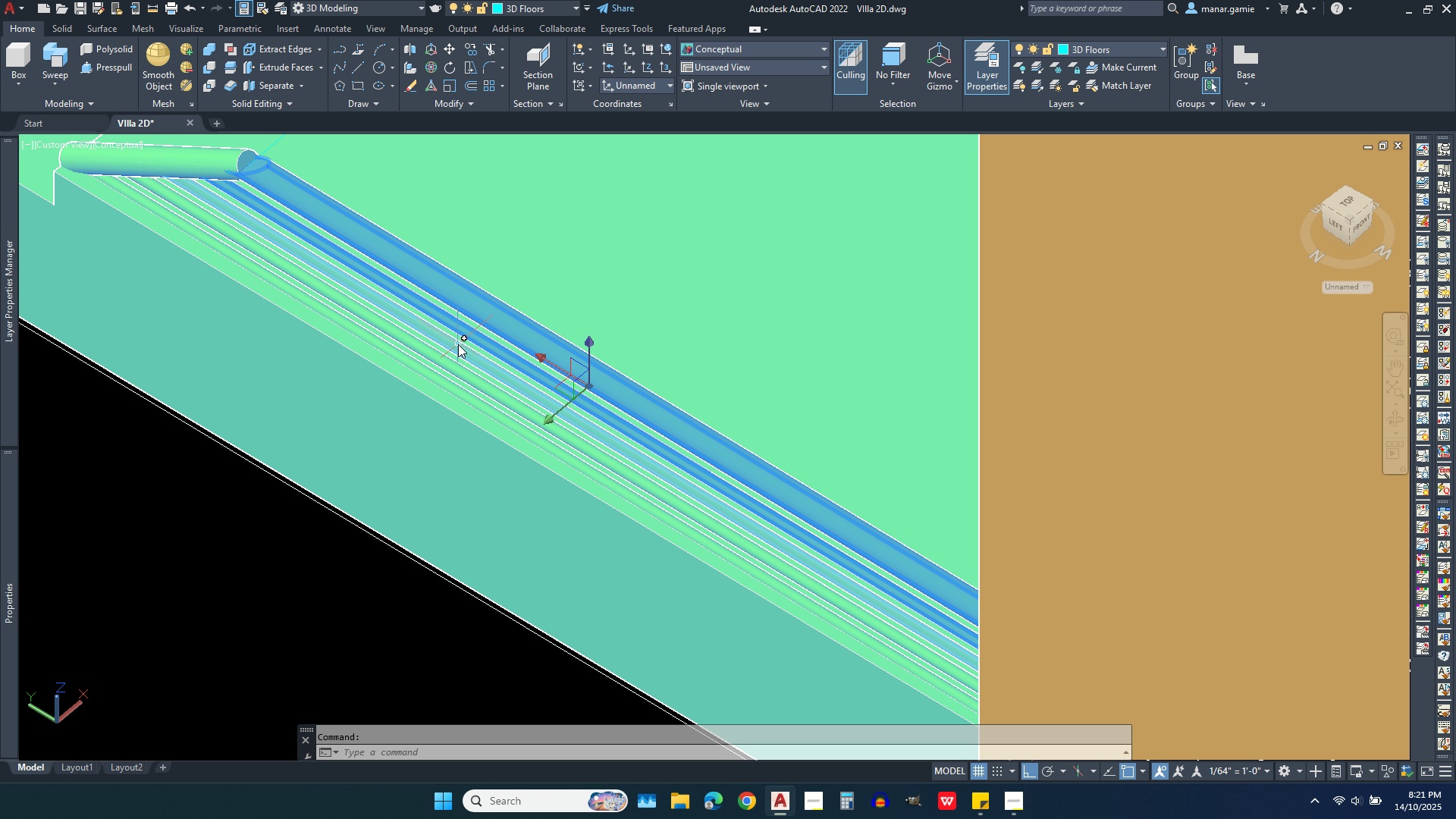 
left_click([458, 344])
 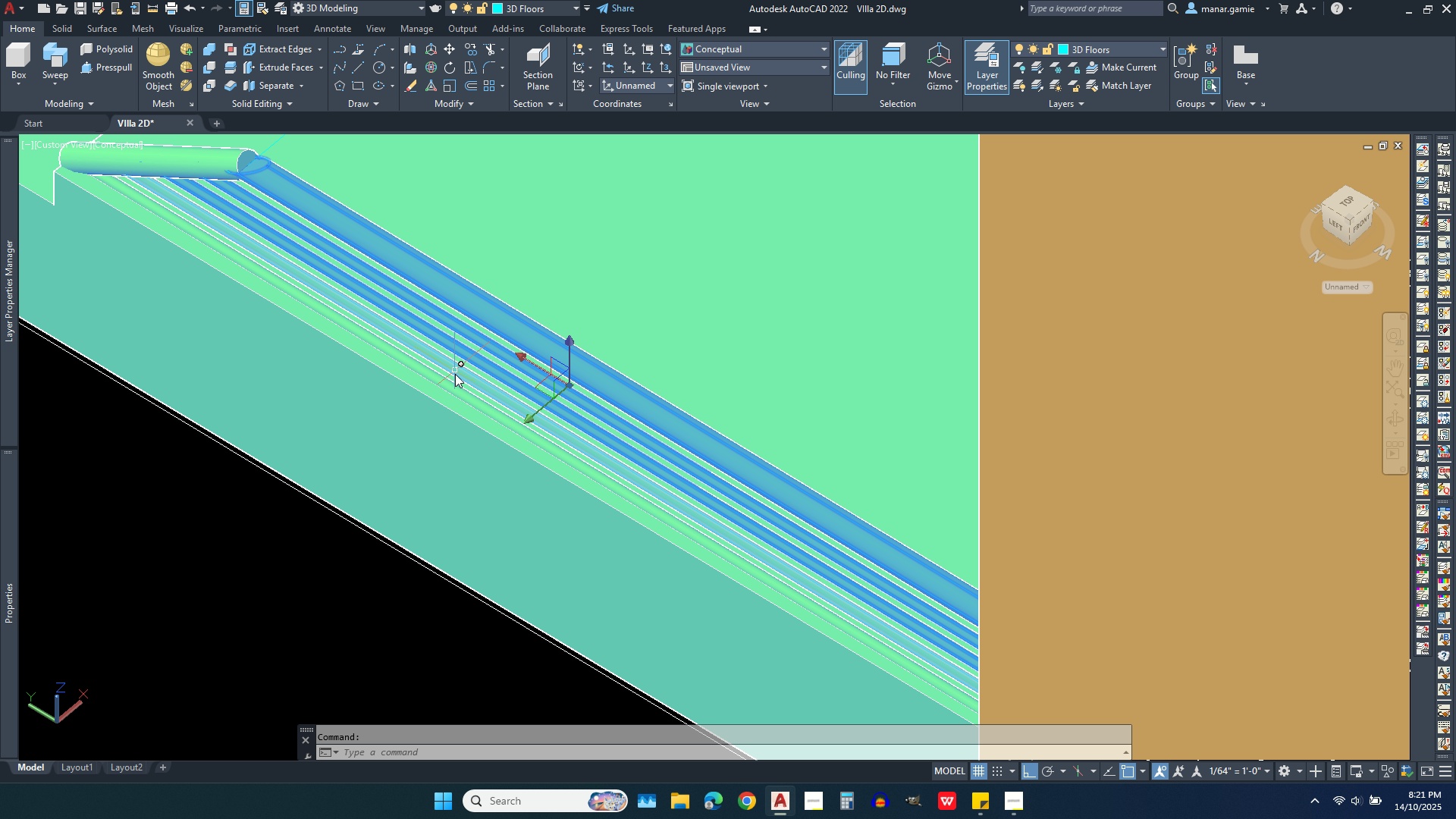 
left_click([455, 374])
 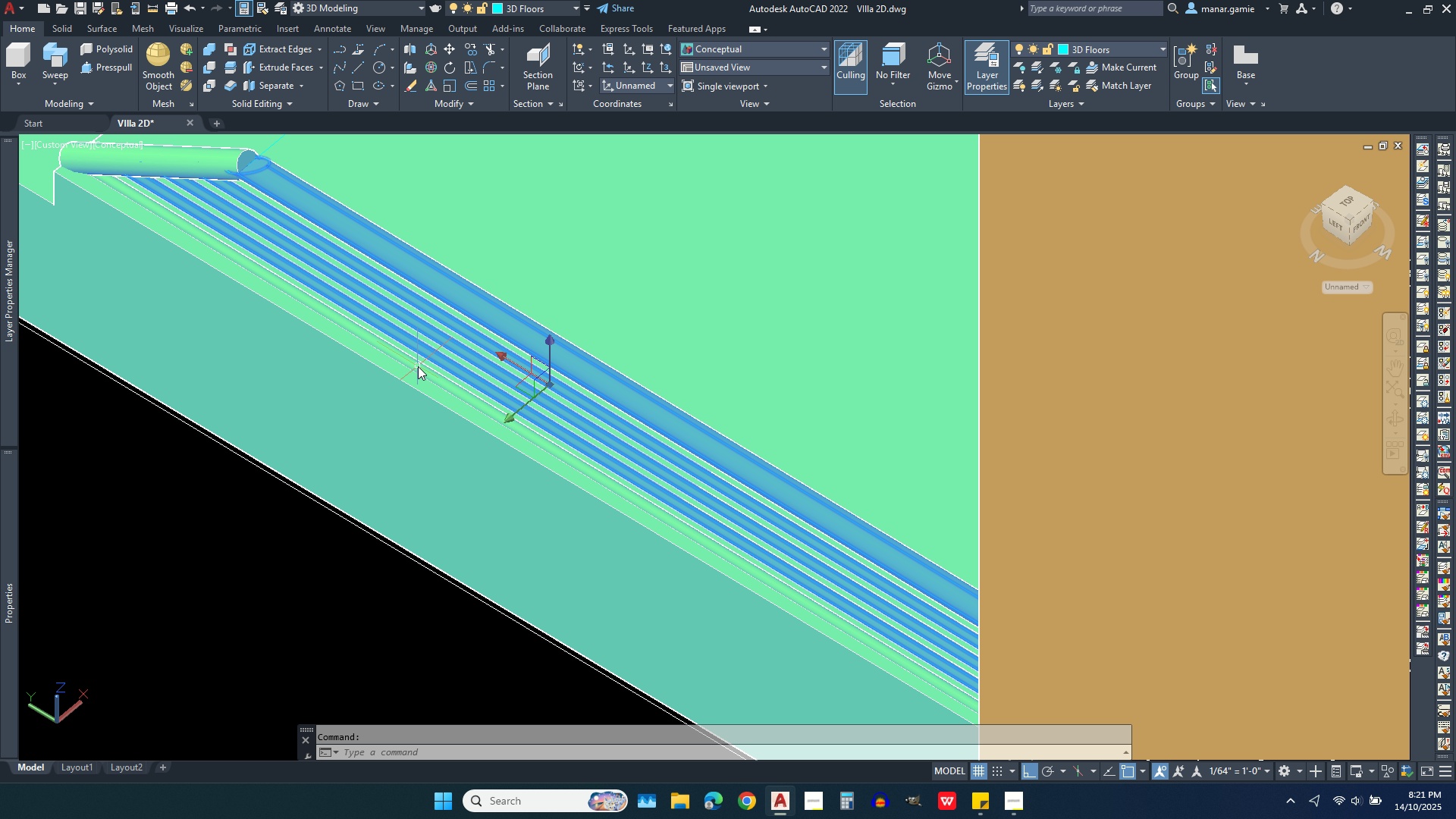 
left_click([418, 366])
 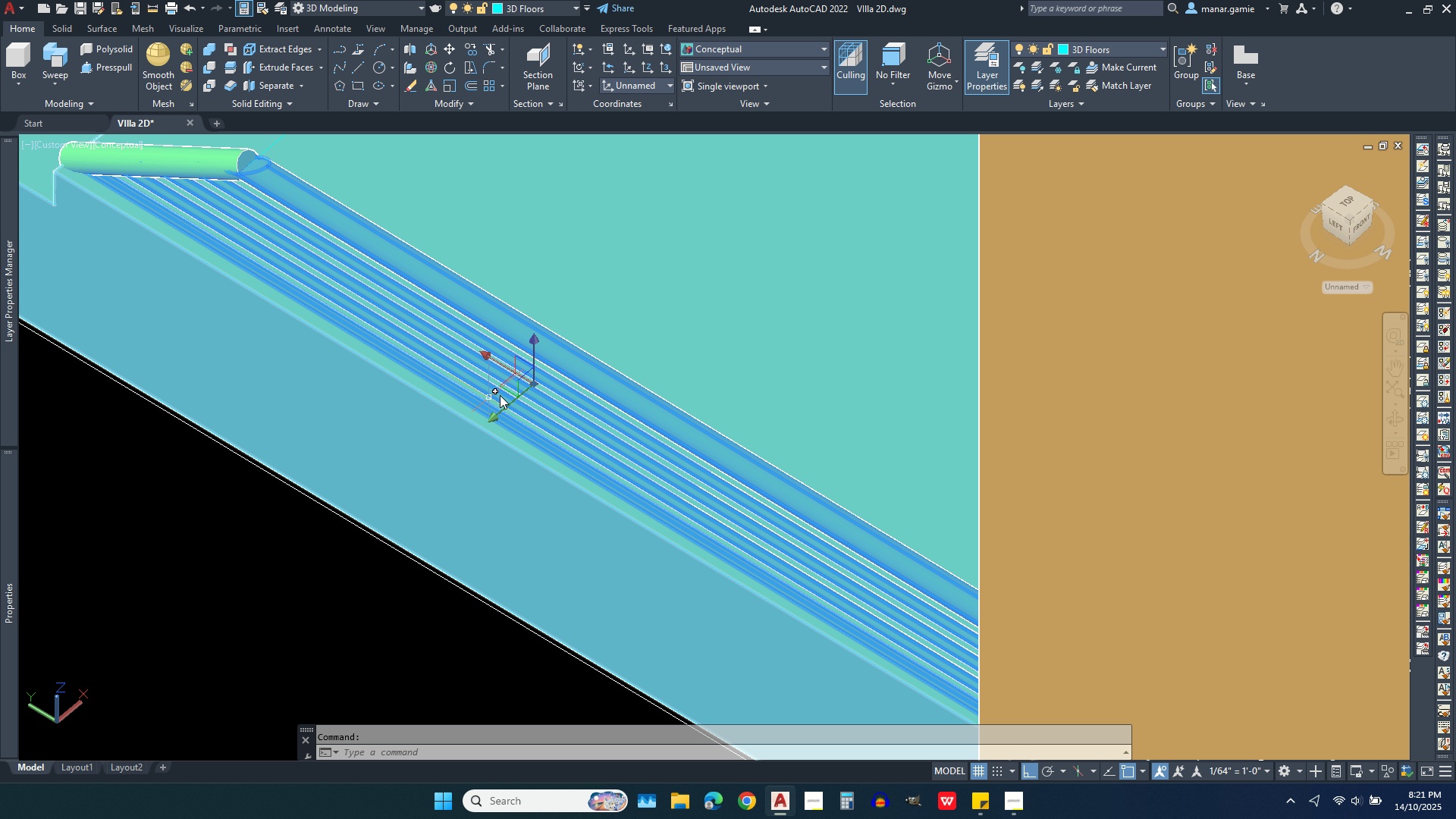 
scroll: coordinate [508, 393], scroll_direction: down, amount: 1.0
 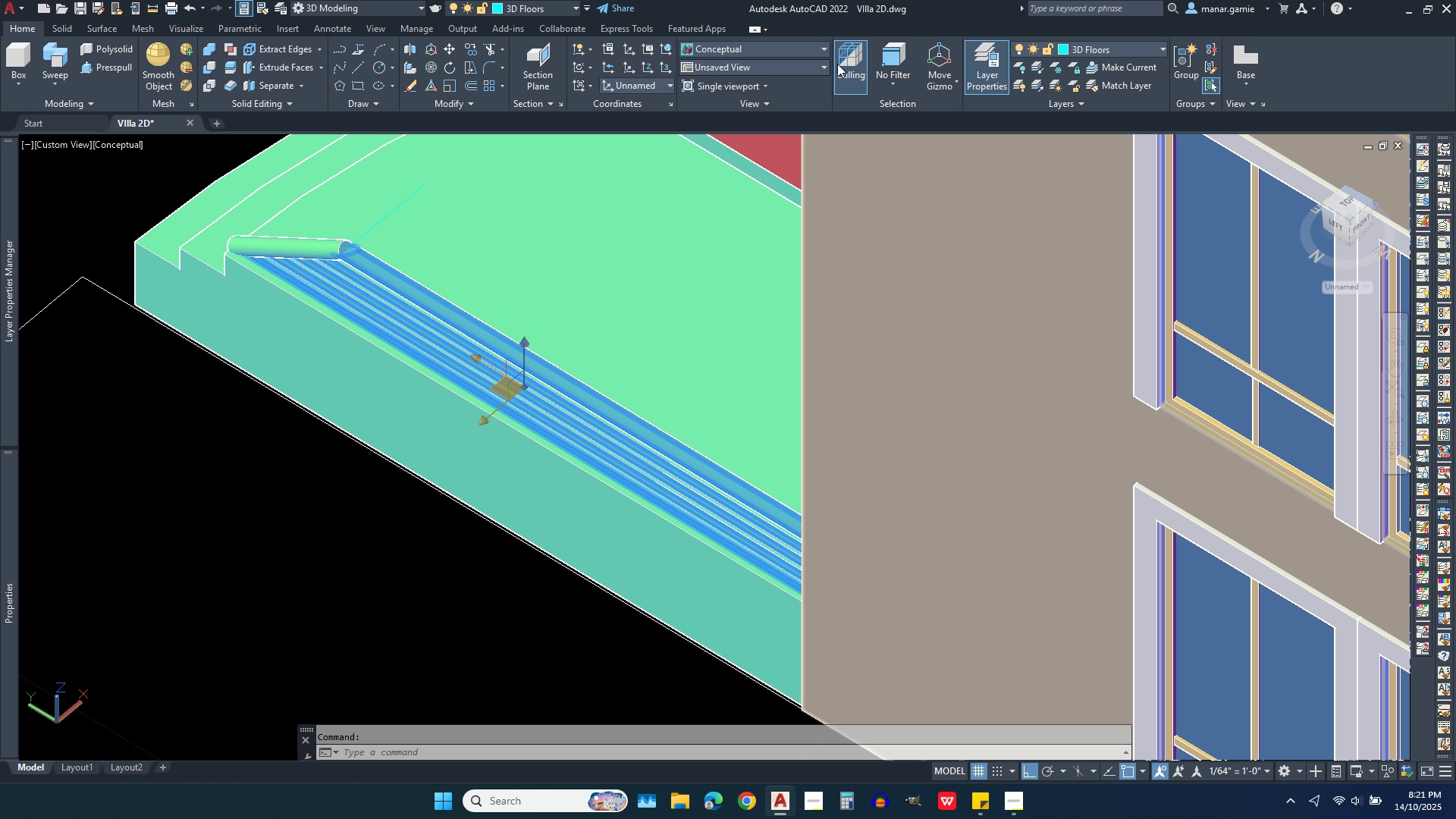 
left_click([1145, 45])
 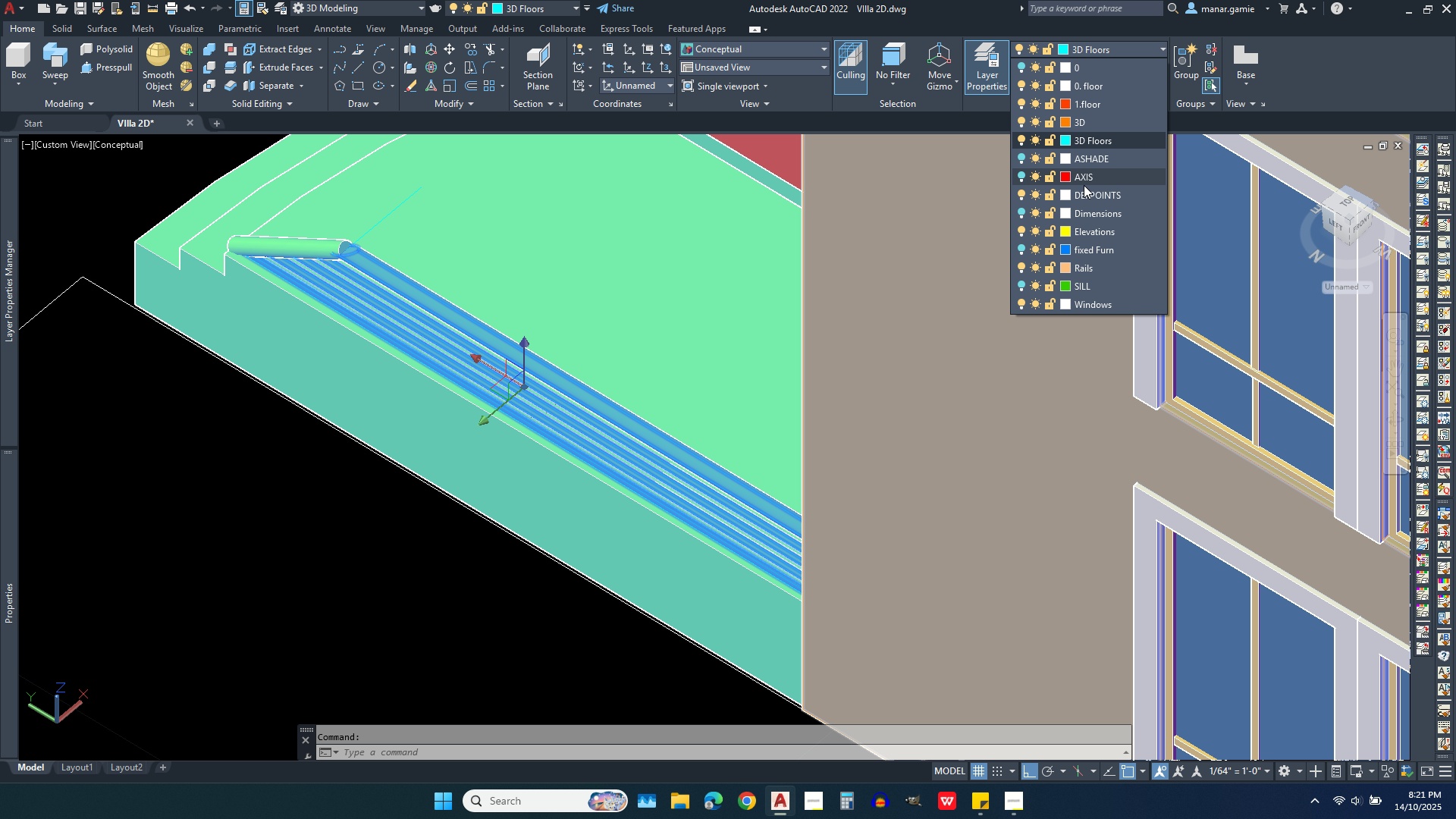 
left_click([1132, 270])
 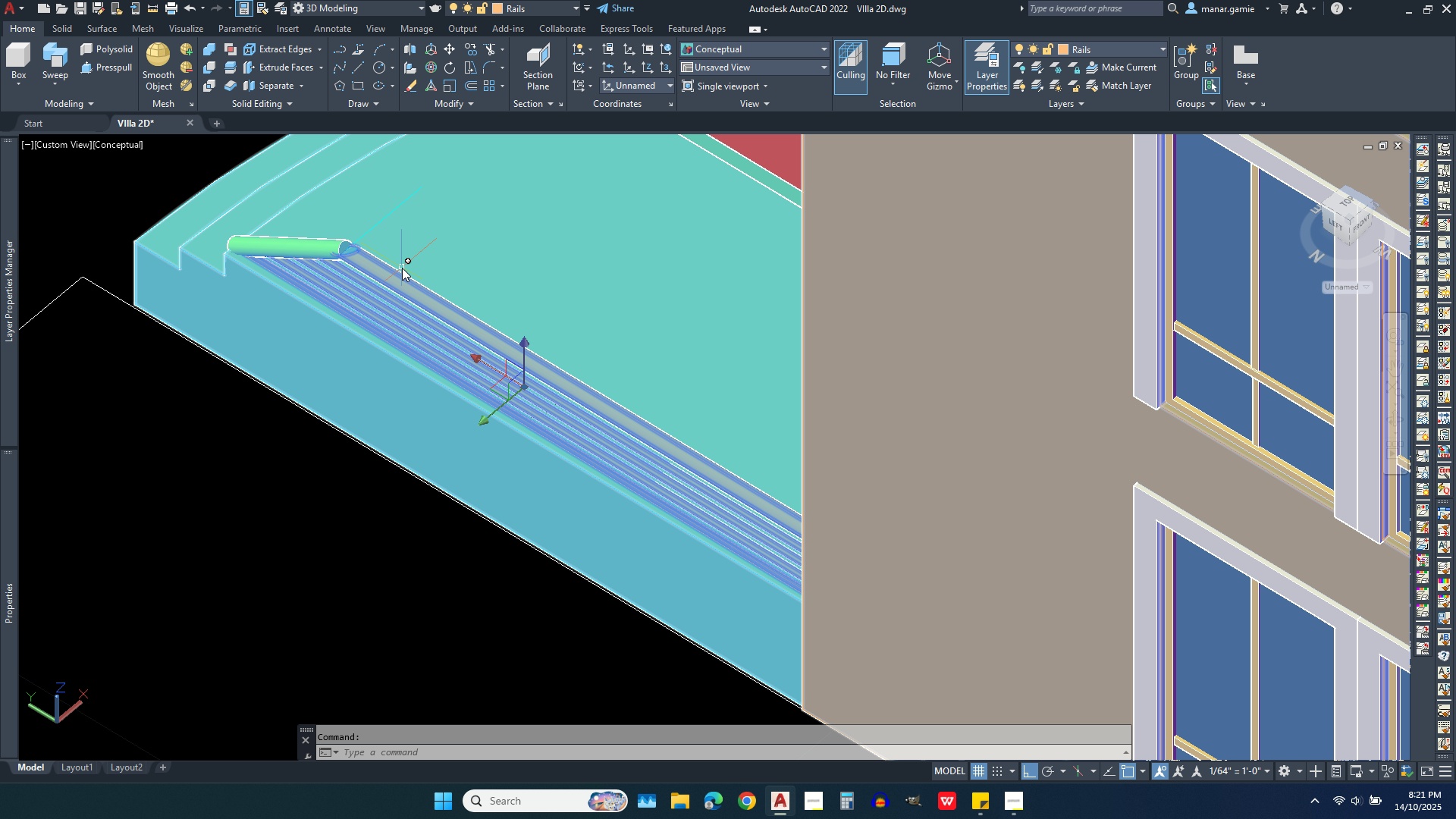 
scroll: coordinate [335, 254], scroll_direction: up, amount: 5.0
 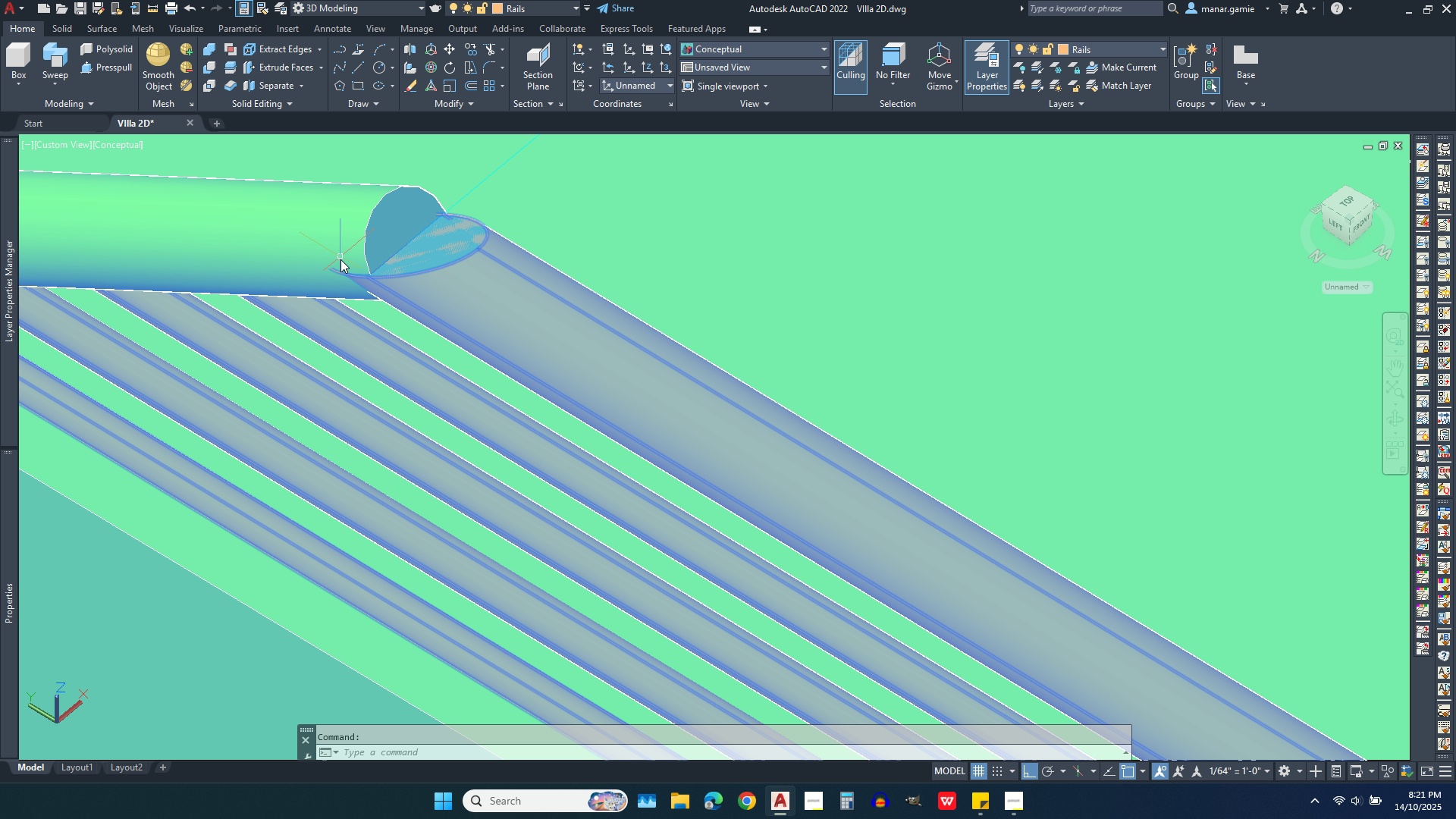 
key(Escape)
 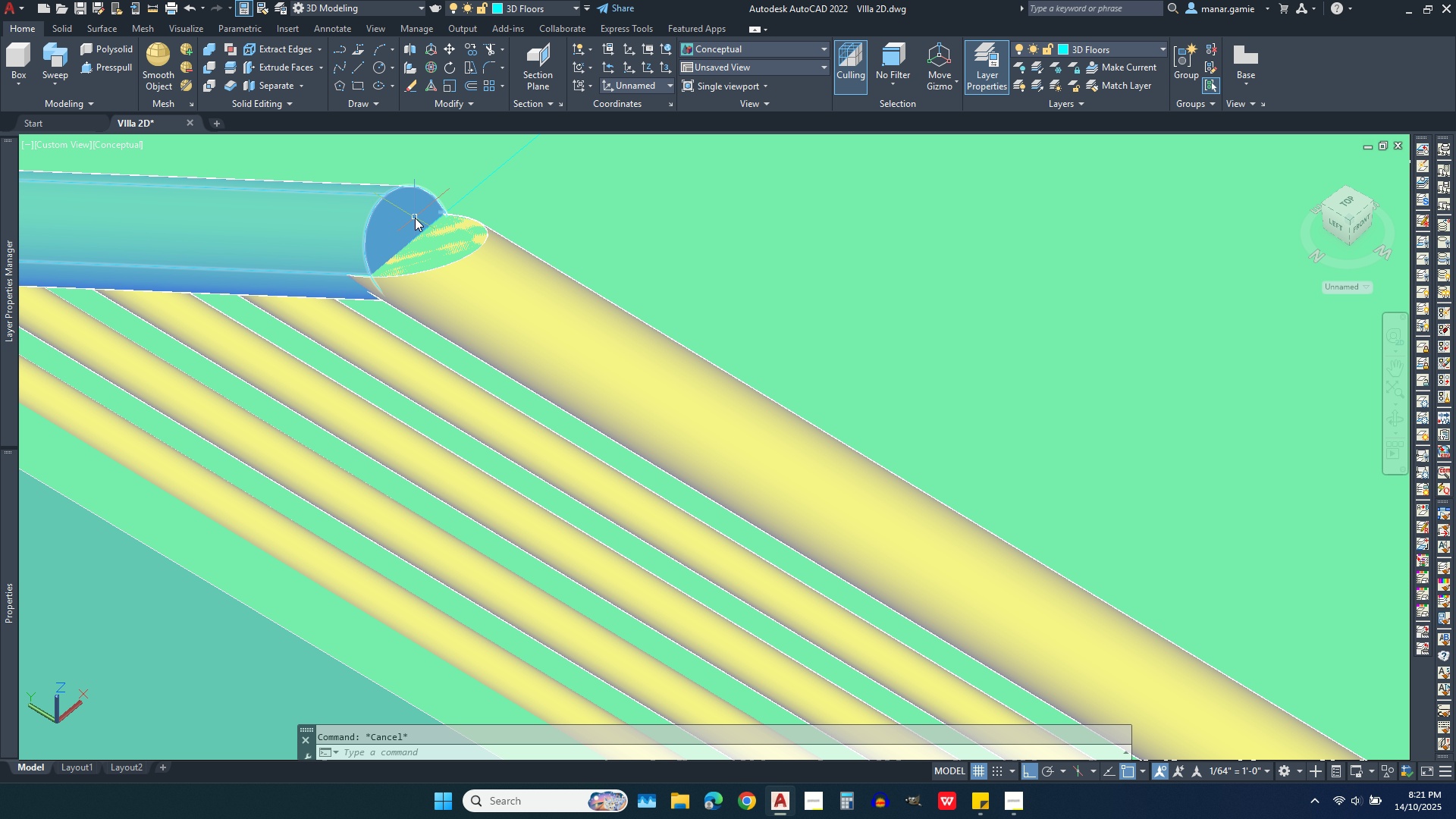 
left_click([384, 212])
 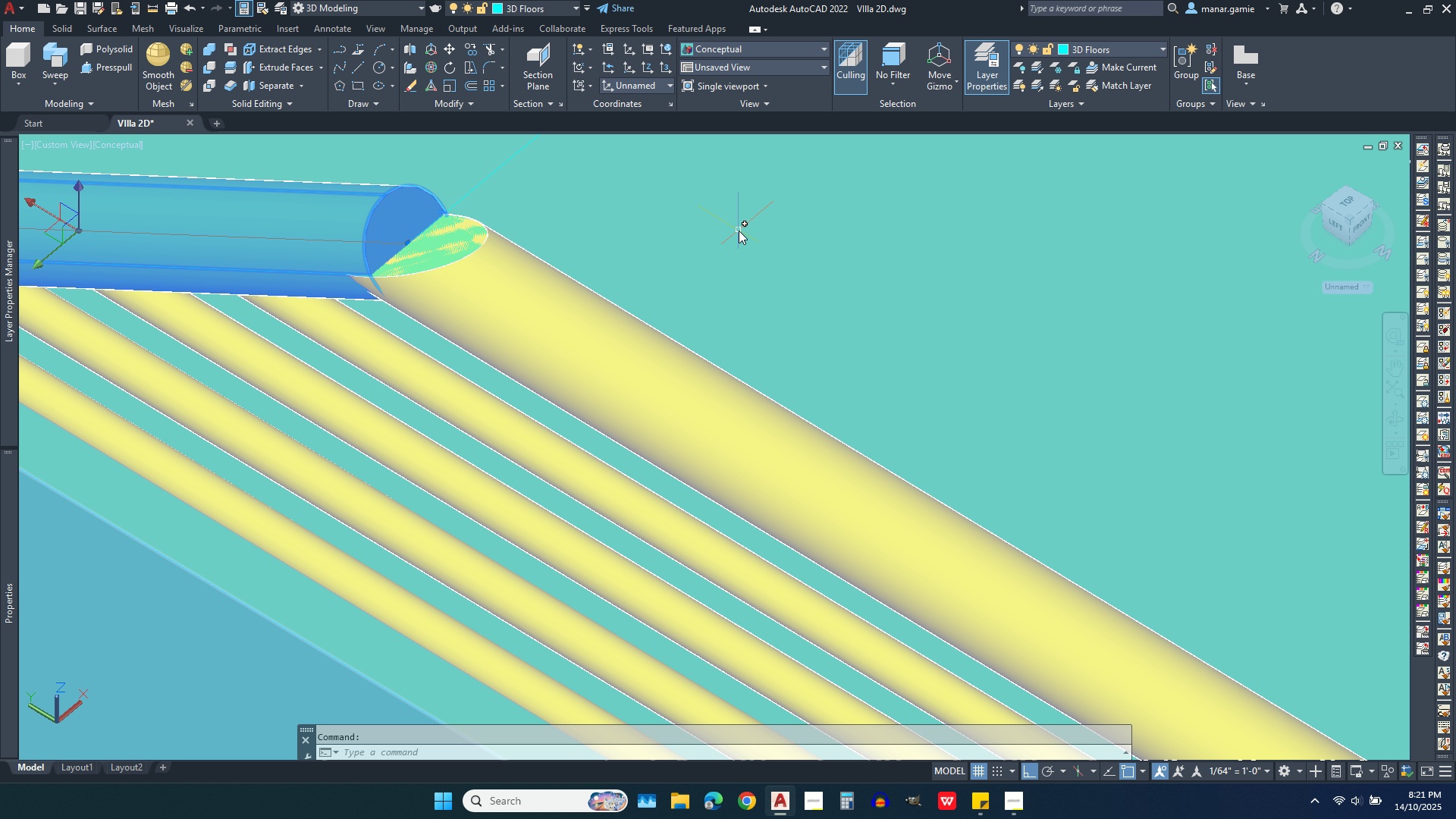 
scroll: coordinate [739, 231], scroll_direction: down, amount: 2.0
 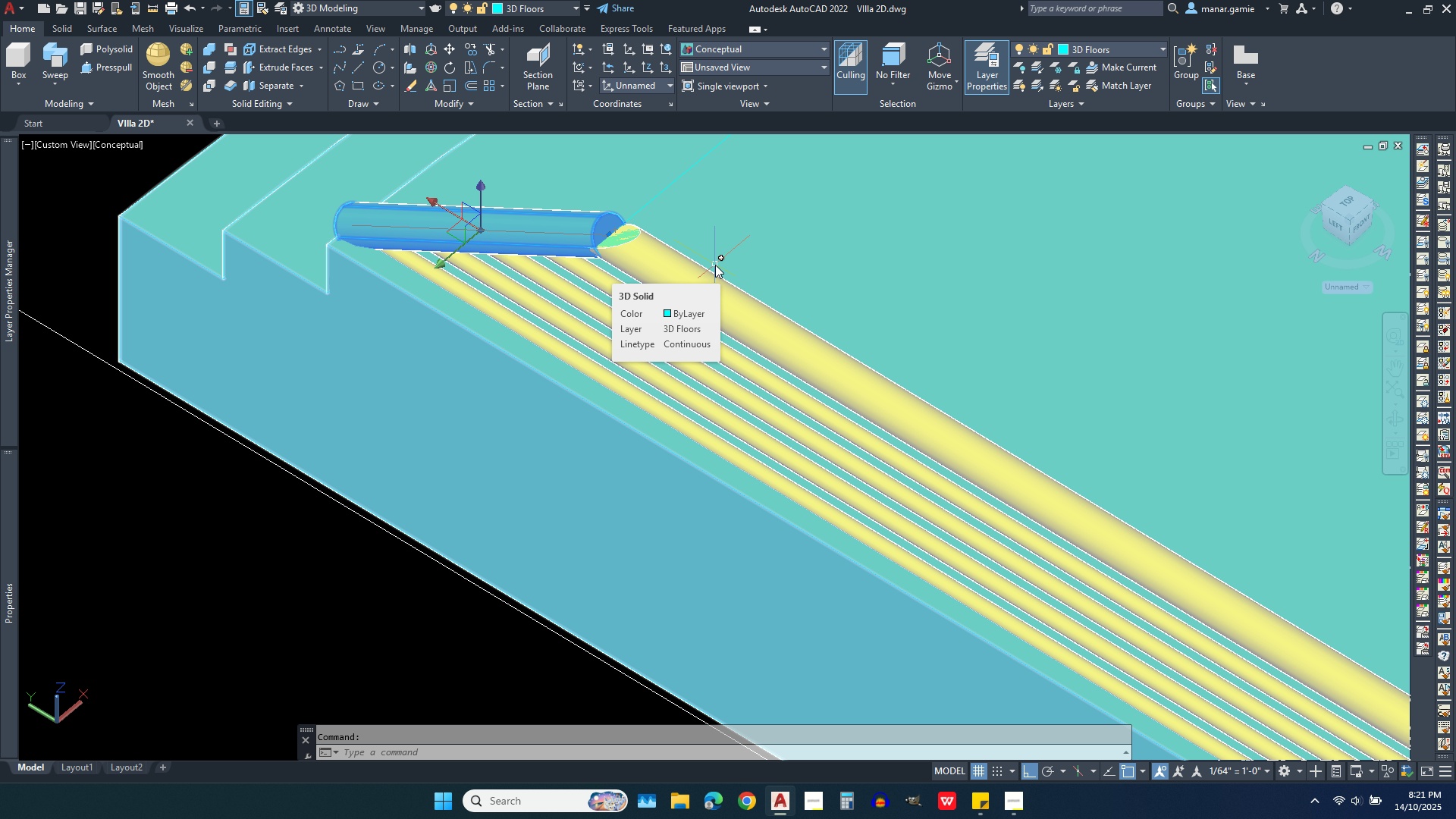 
wait(6.73)
 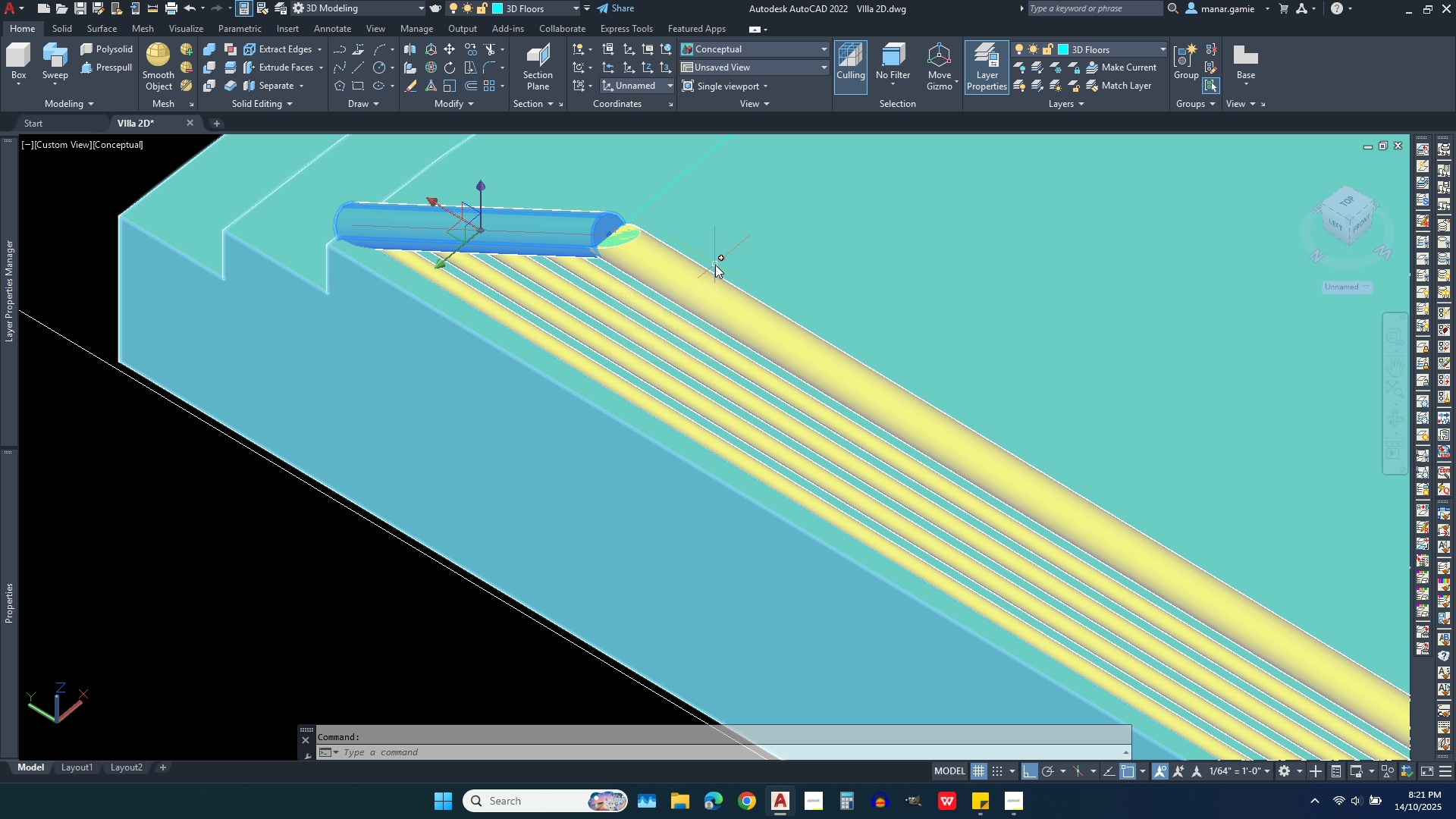 
scroll: coordinate [627, 241], scroll_direction: up, amount: 5.0
 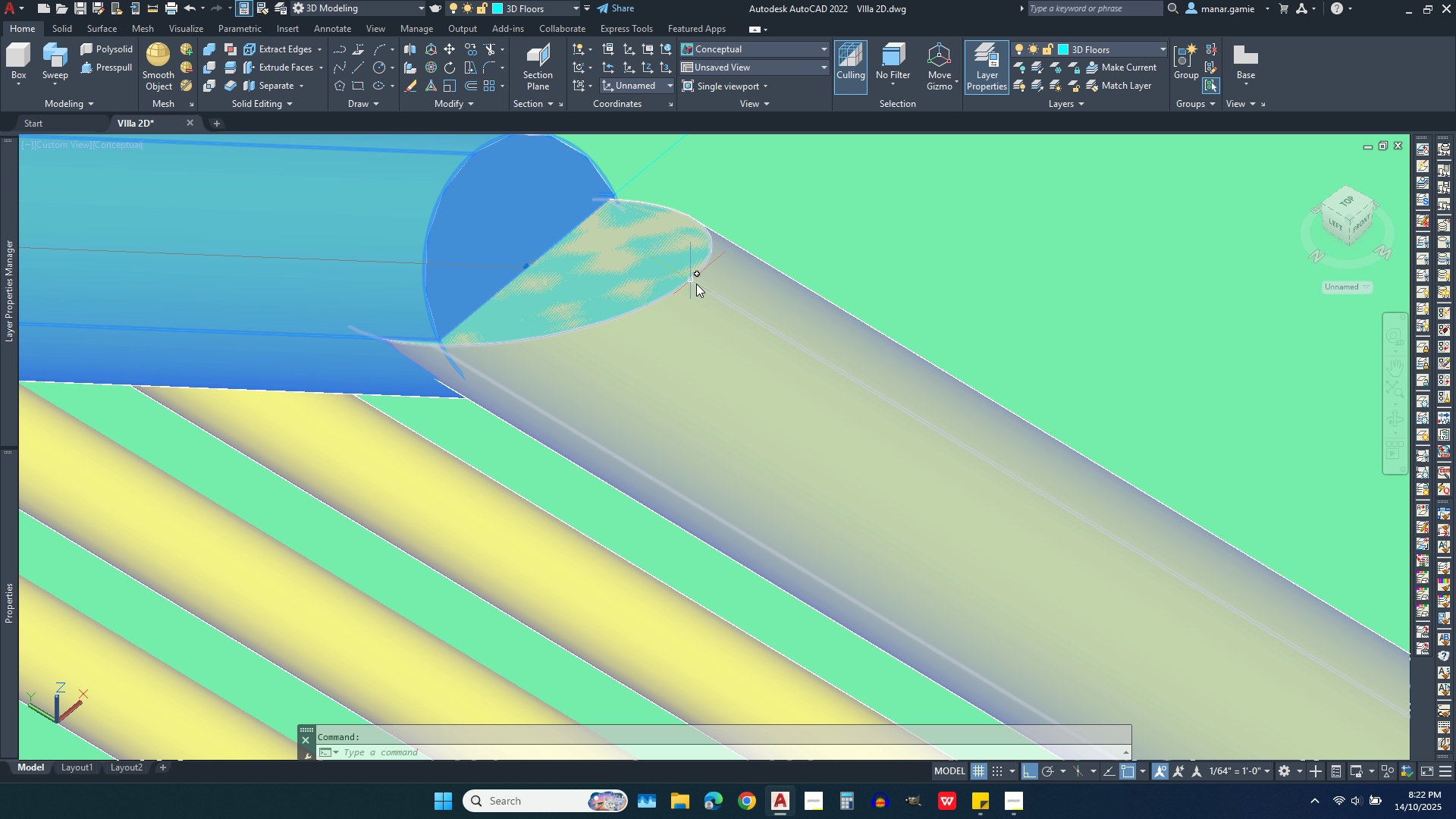 
key(Escape)
 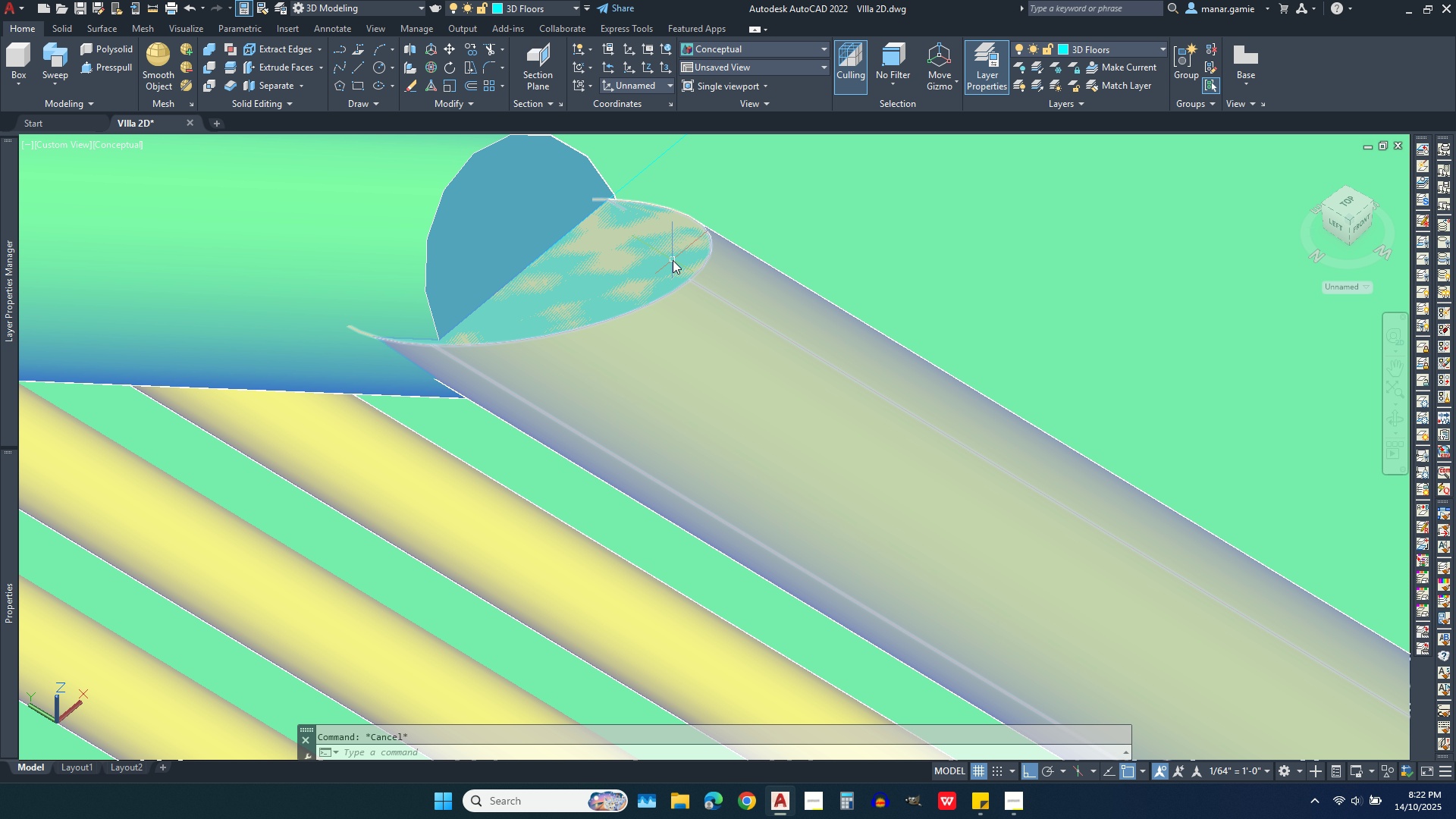 
left_click([673, 260])
 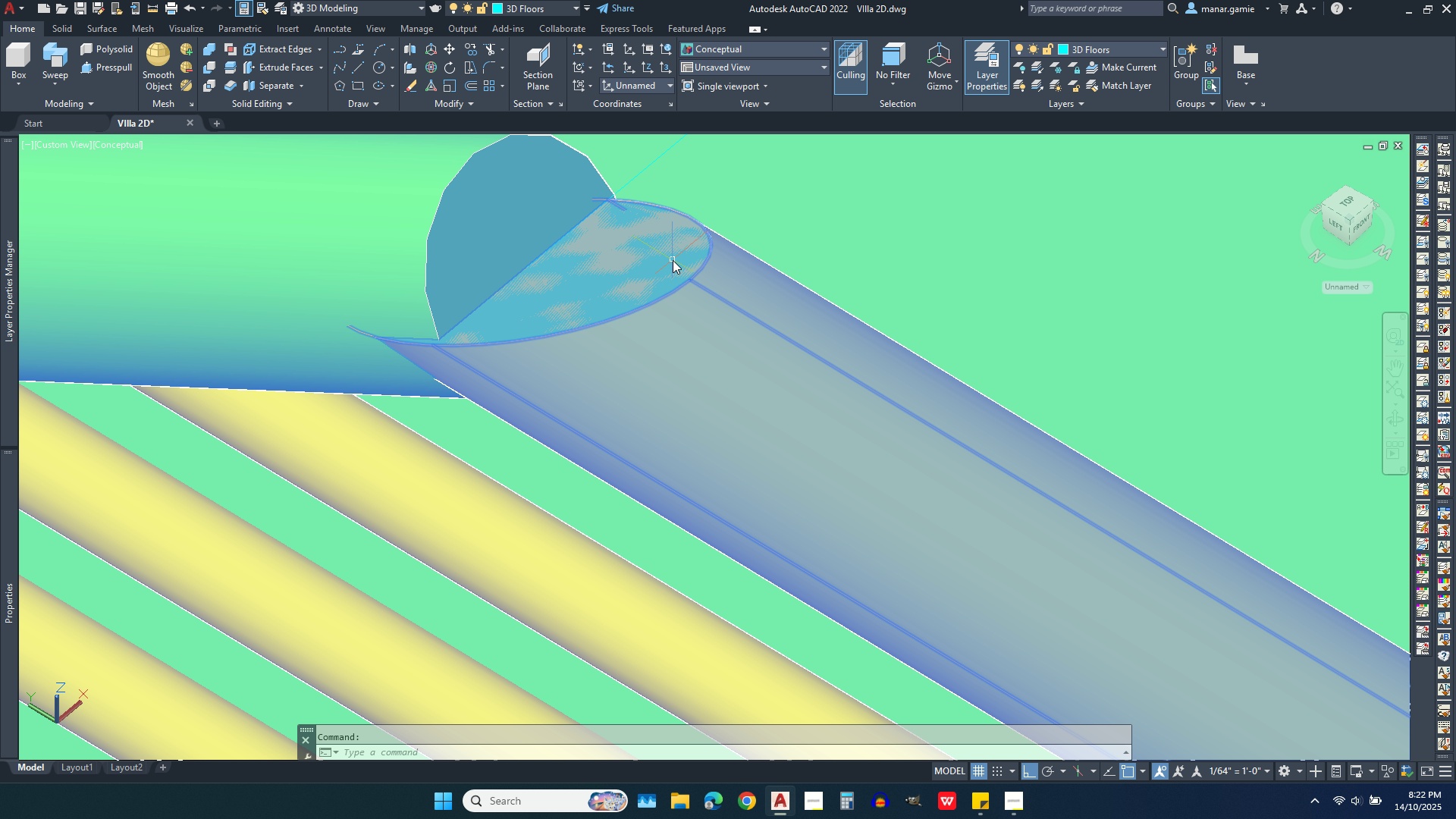 
key(Escape)
 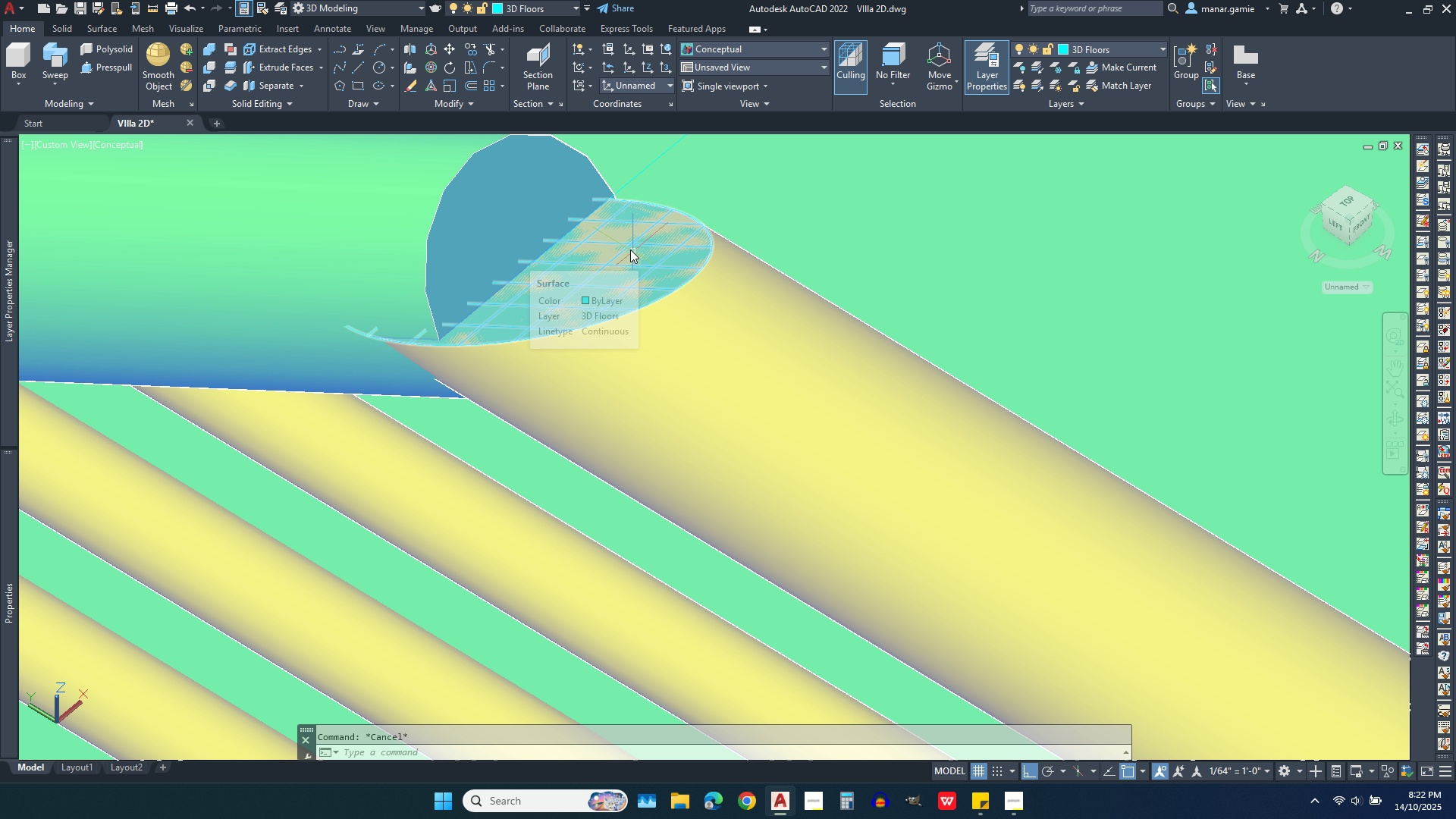 
left_click([632, 249])
 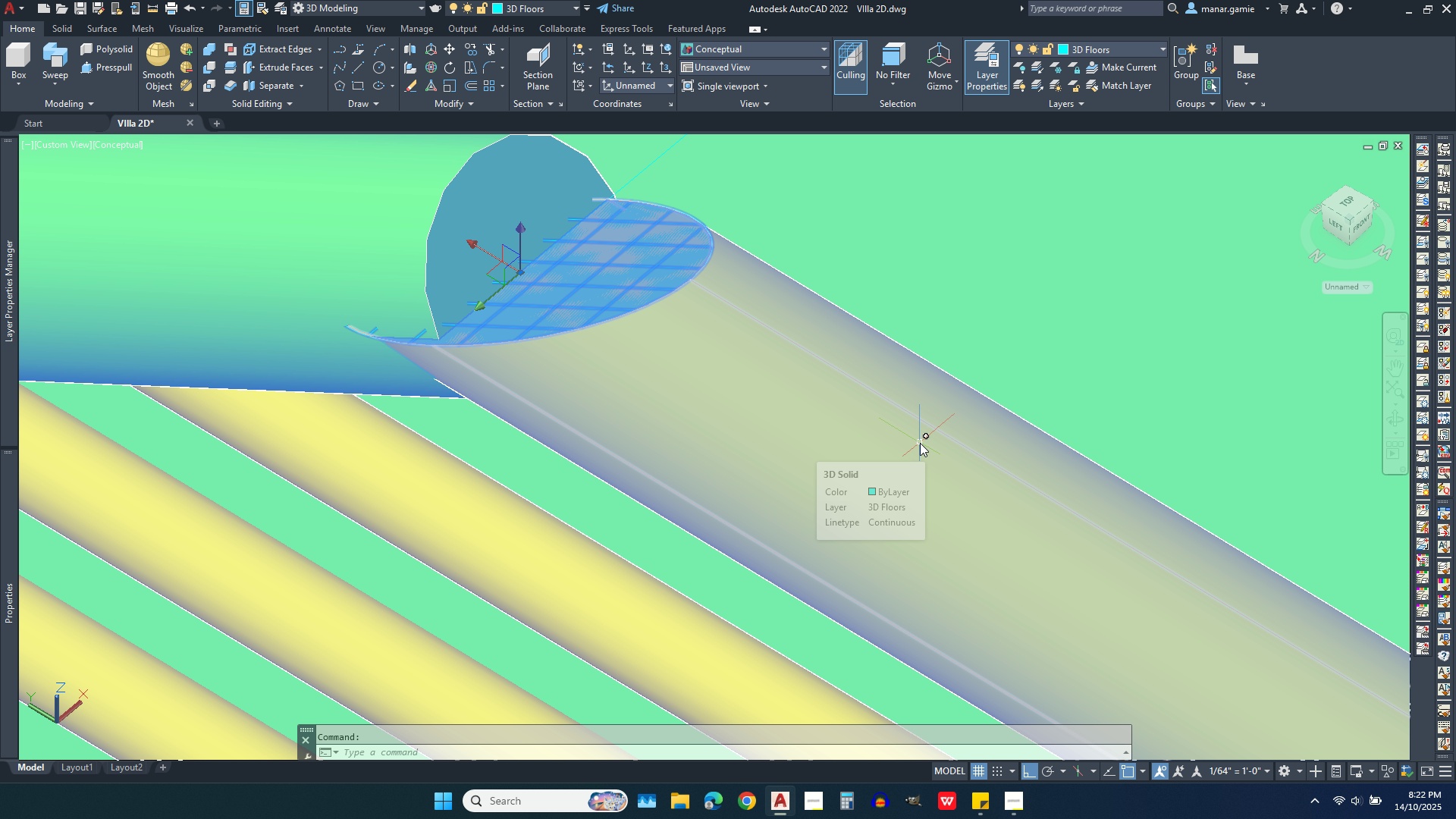 
key(Delete)
 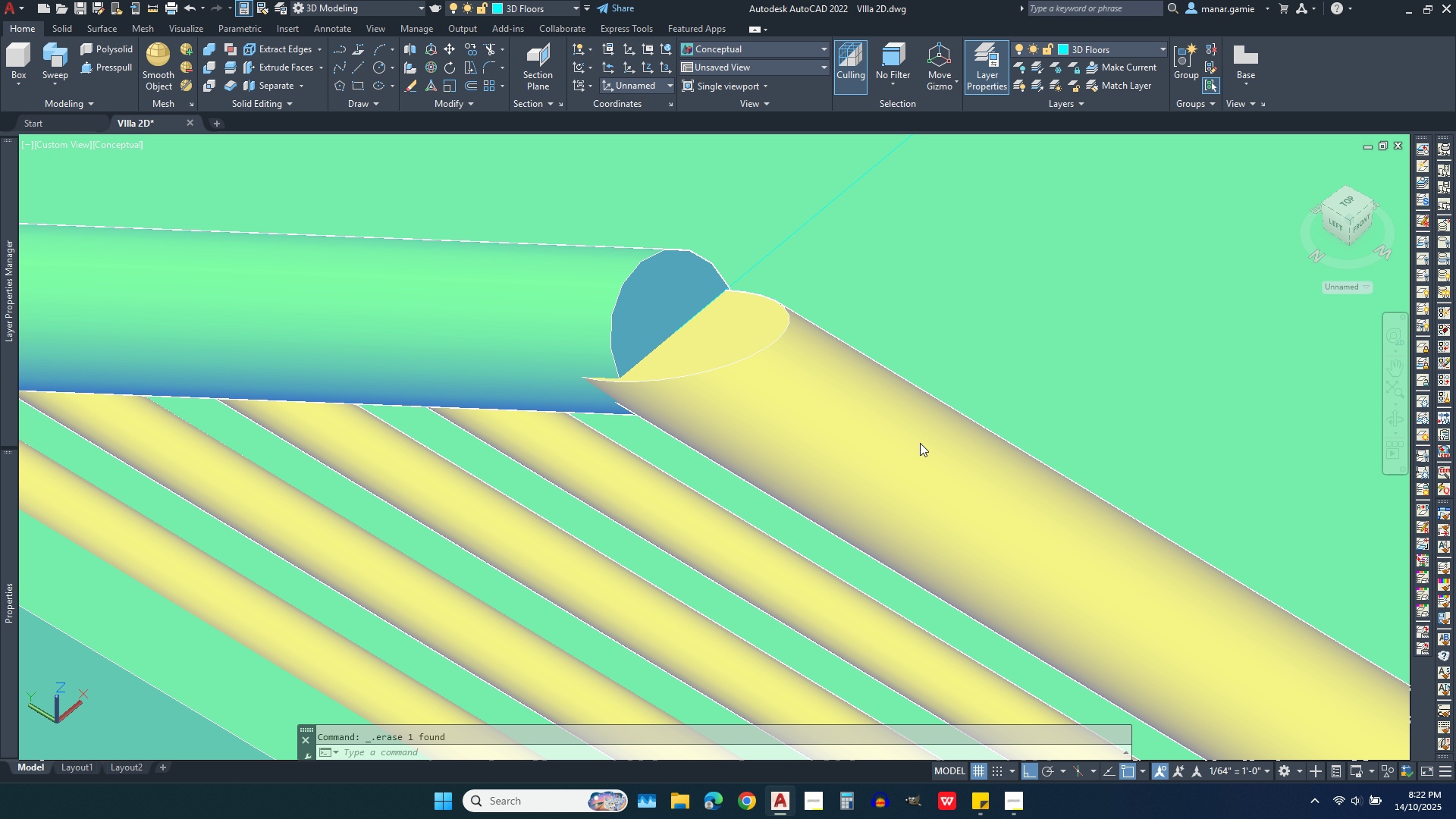 
scroll: coordinate [920, 443], scroll_direction: down, amount: 2.0
 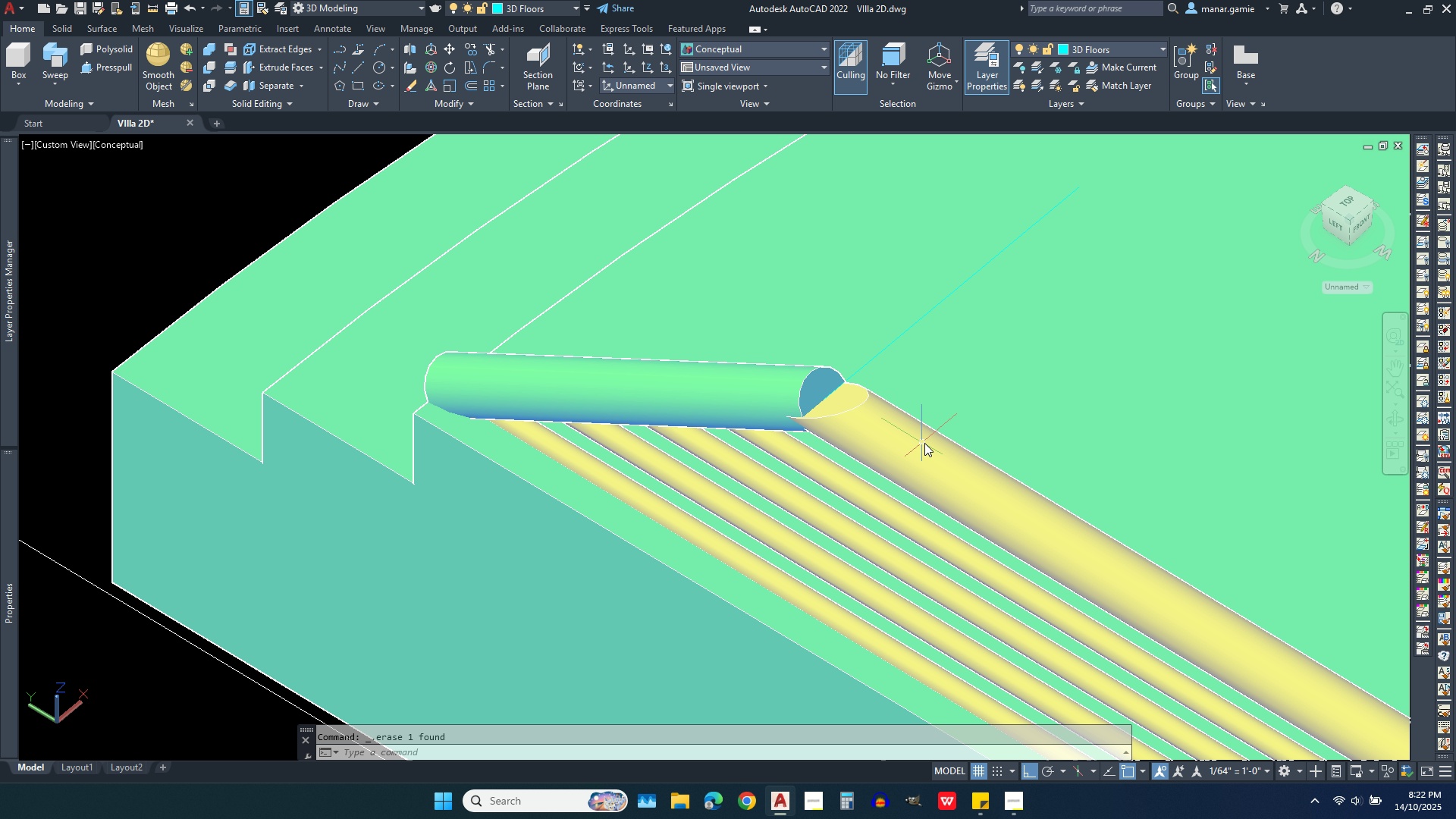 
wait(5.34)
 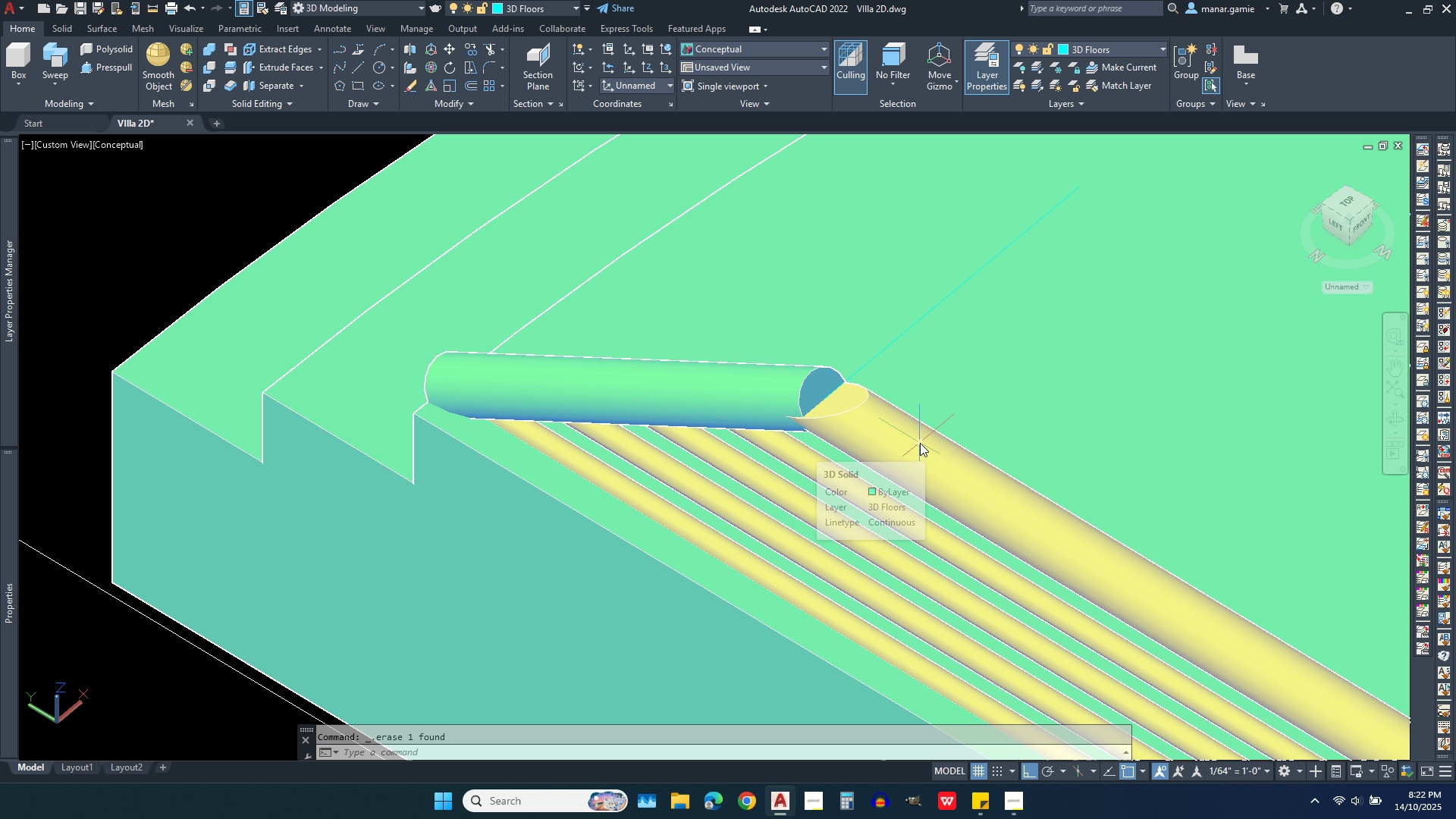 
scroll: coordinate [802, 554], scroll_direction: down, amount: 7.0
 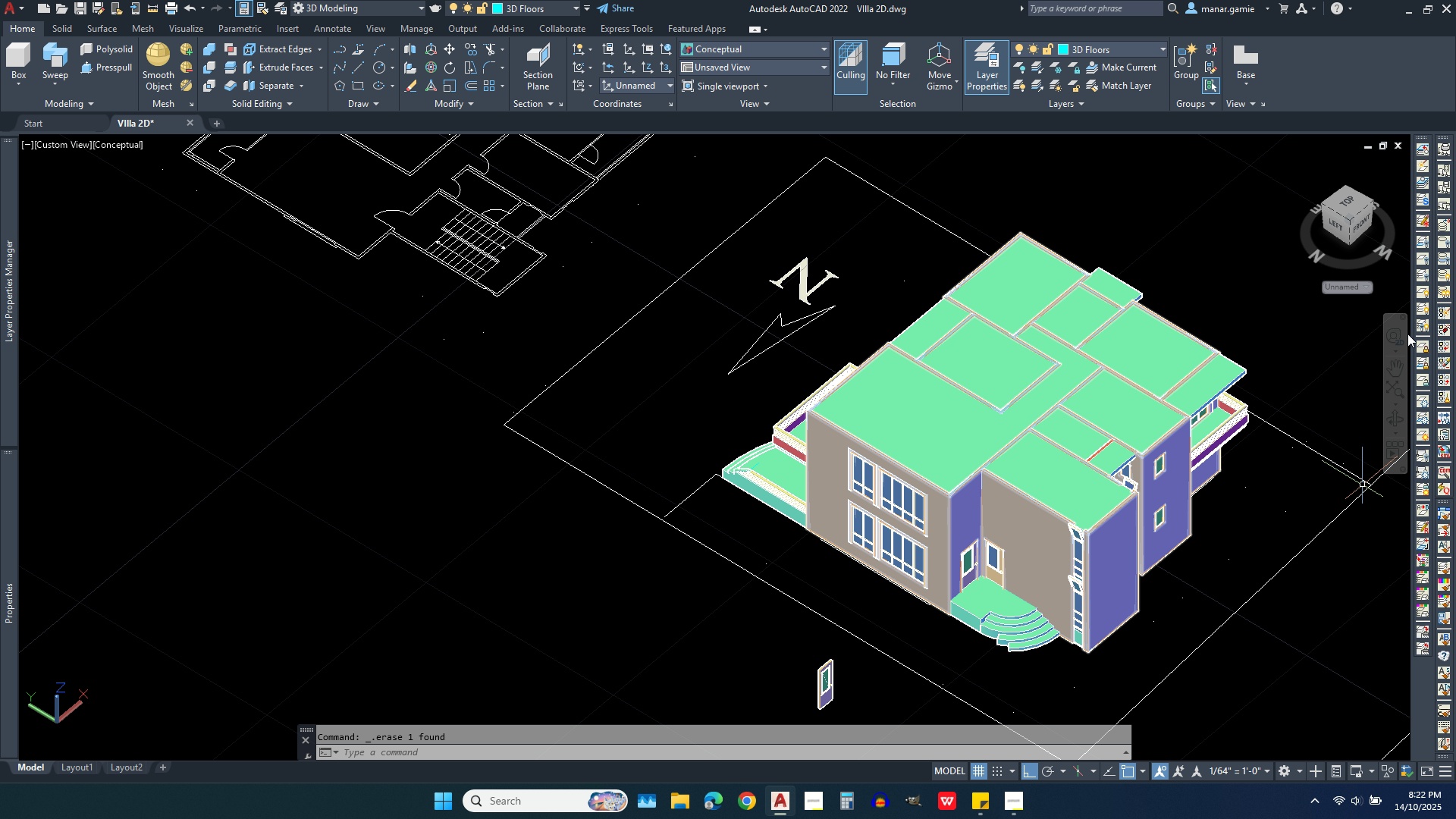 
left_click([1400, 422])
 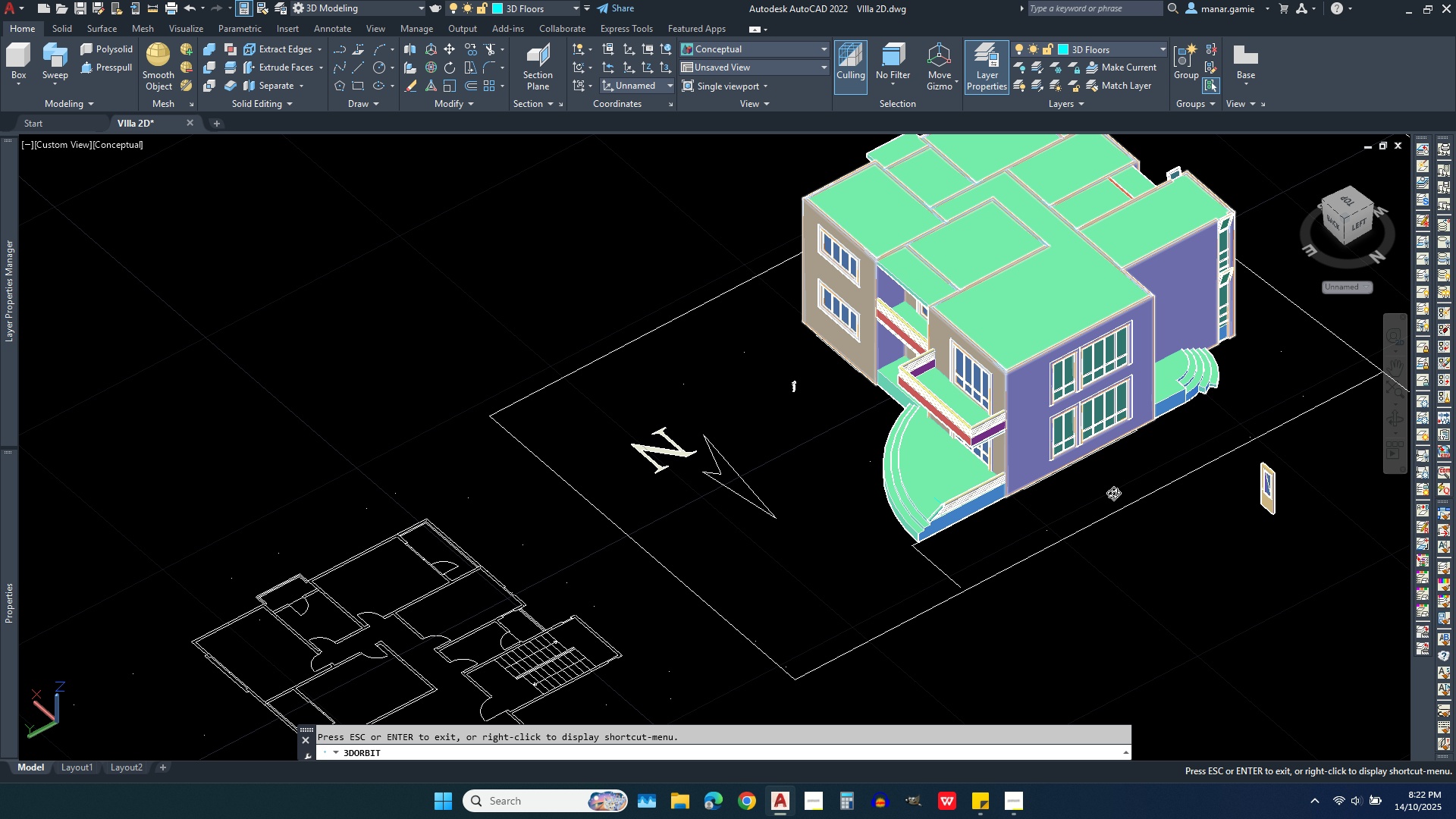 
scroll: coordinate [898, 565], scroll_direction: up, amount: 10.0
 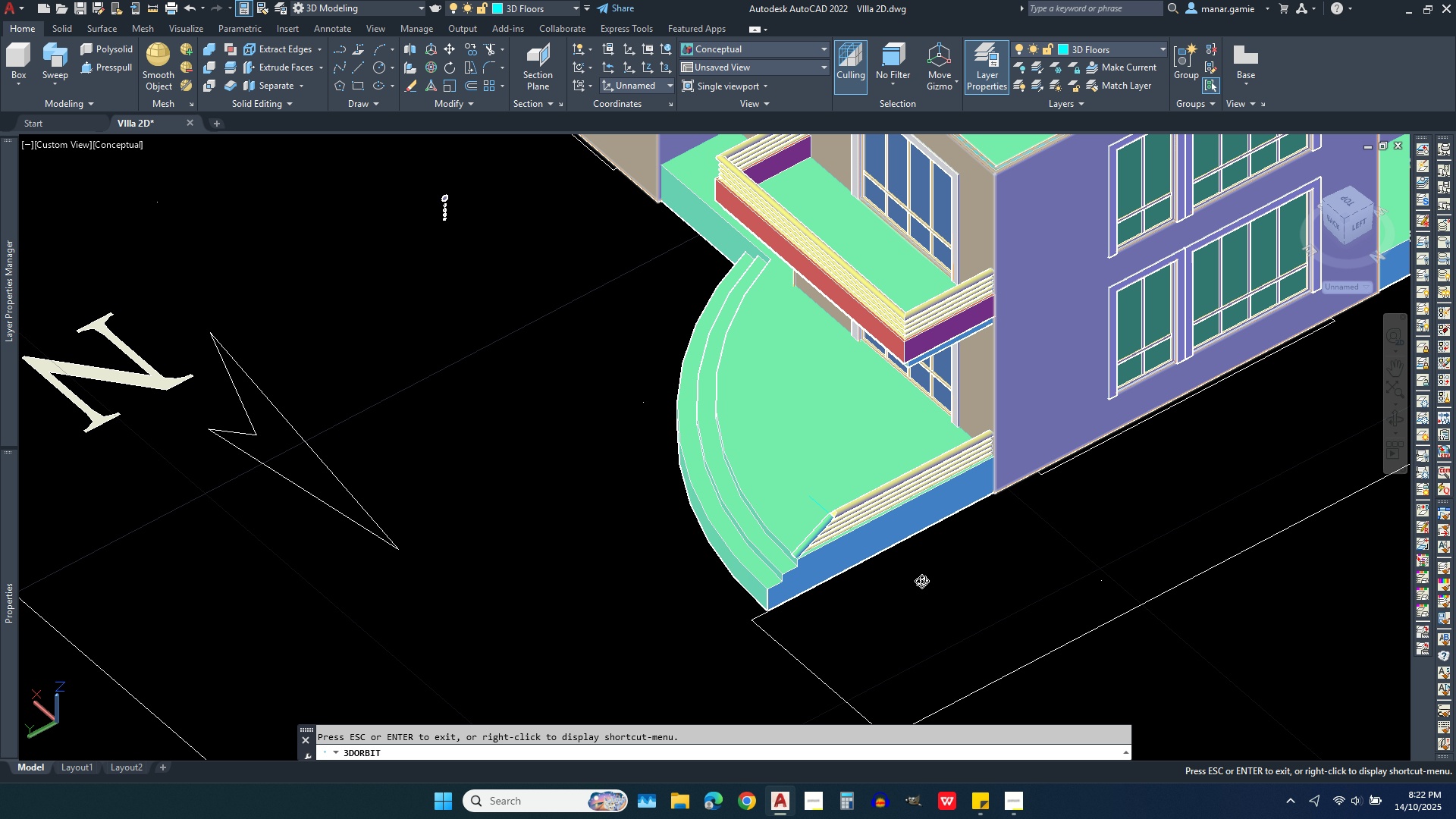 
wait(5.36)
 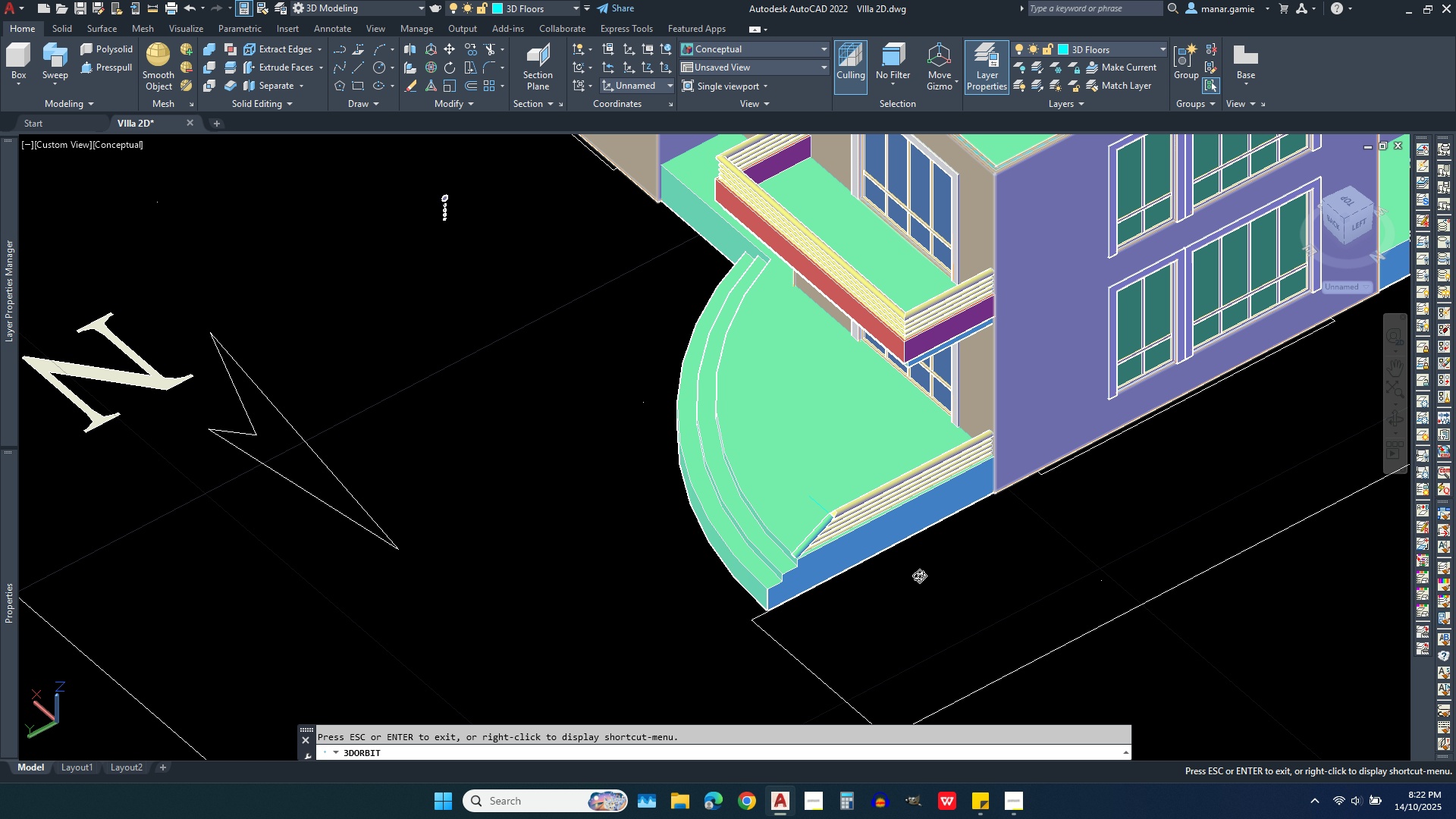 
scroll: coordinate [946, 604], scroll_direction: up, amount: 10.0
 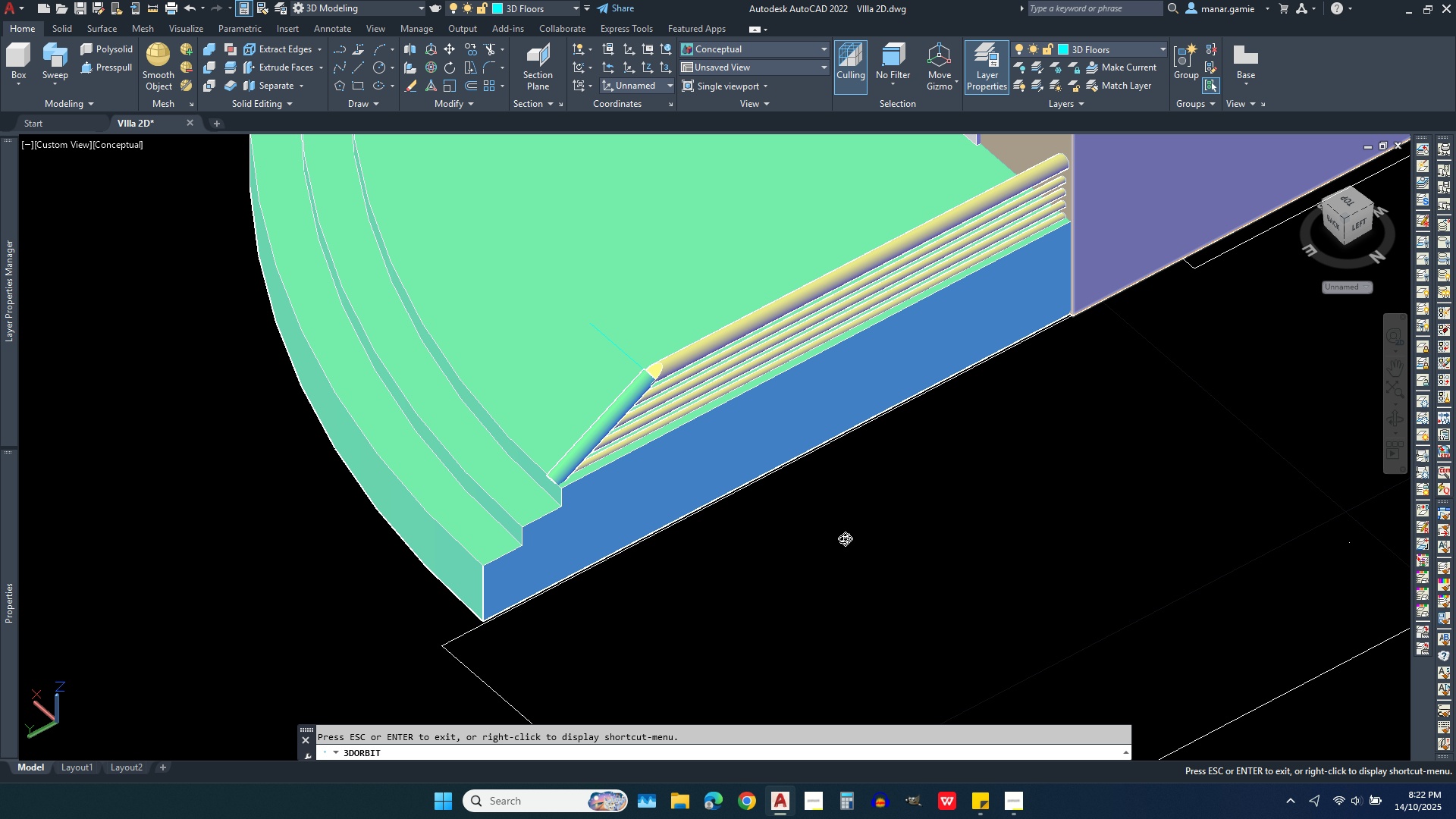 
wait(5.84)
 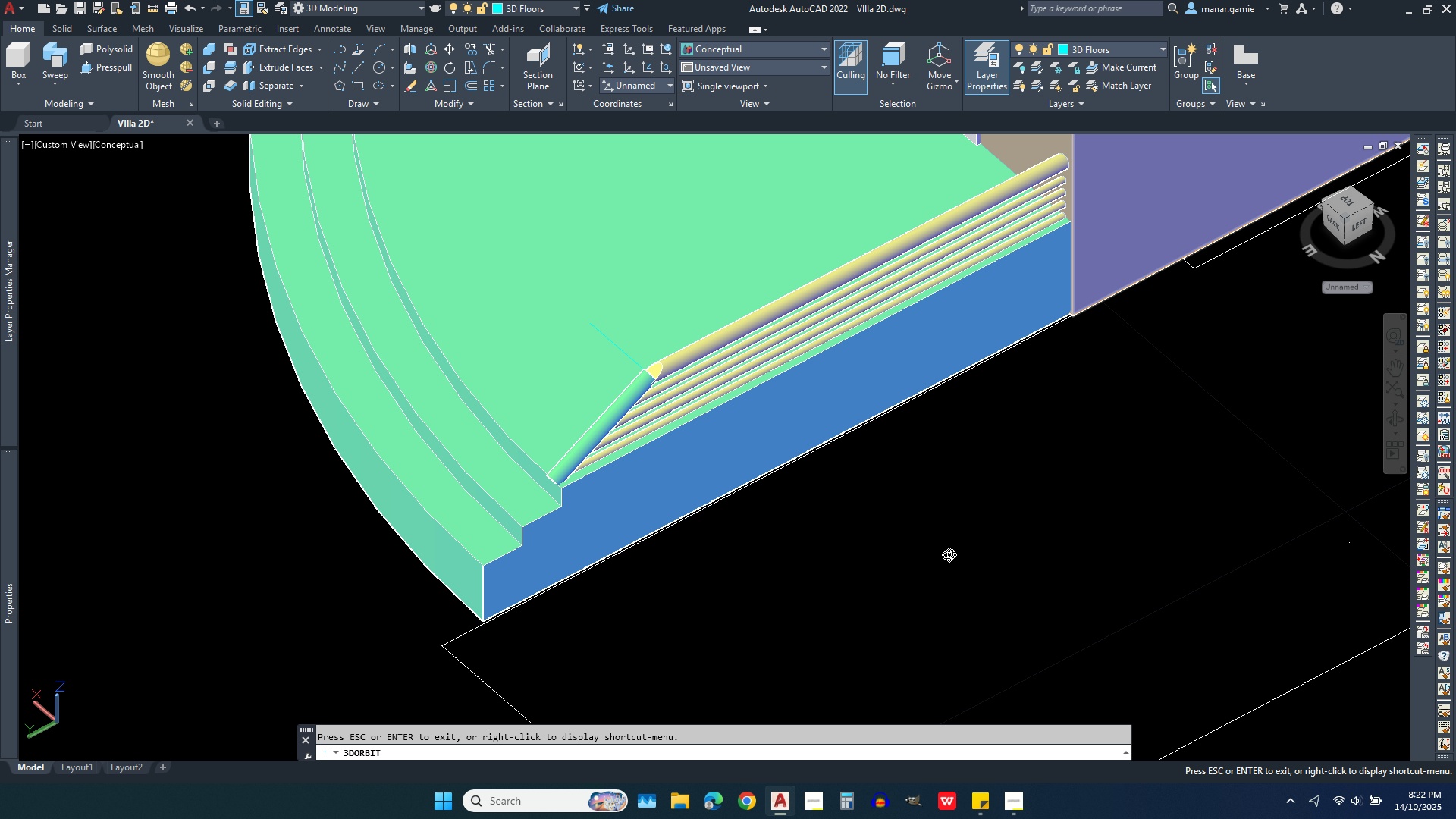 
key(Escape)
 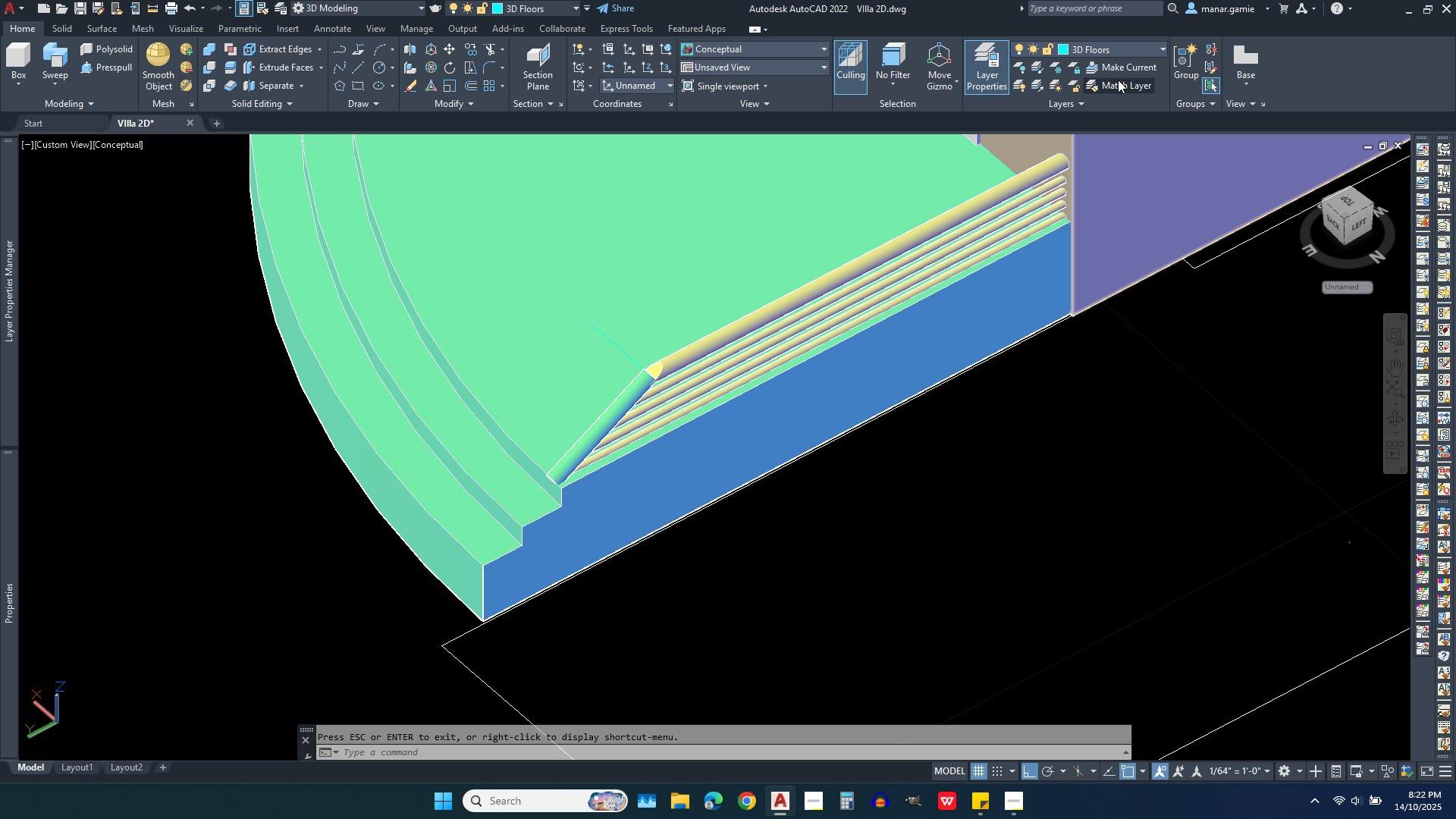 
left_click([1156, 52])
 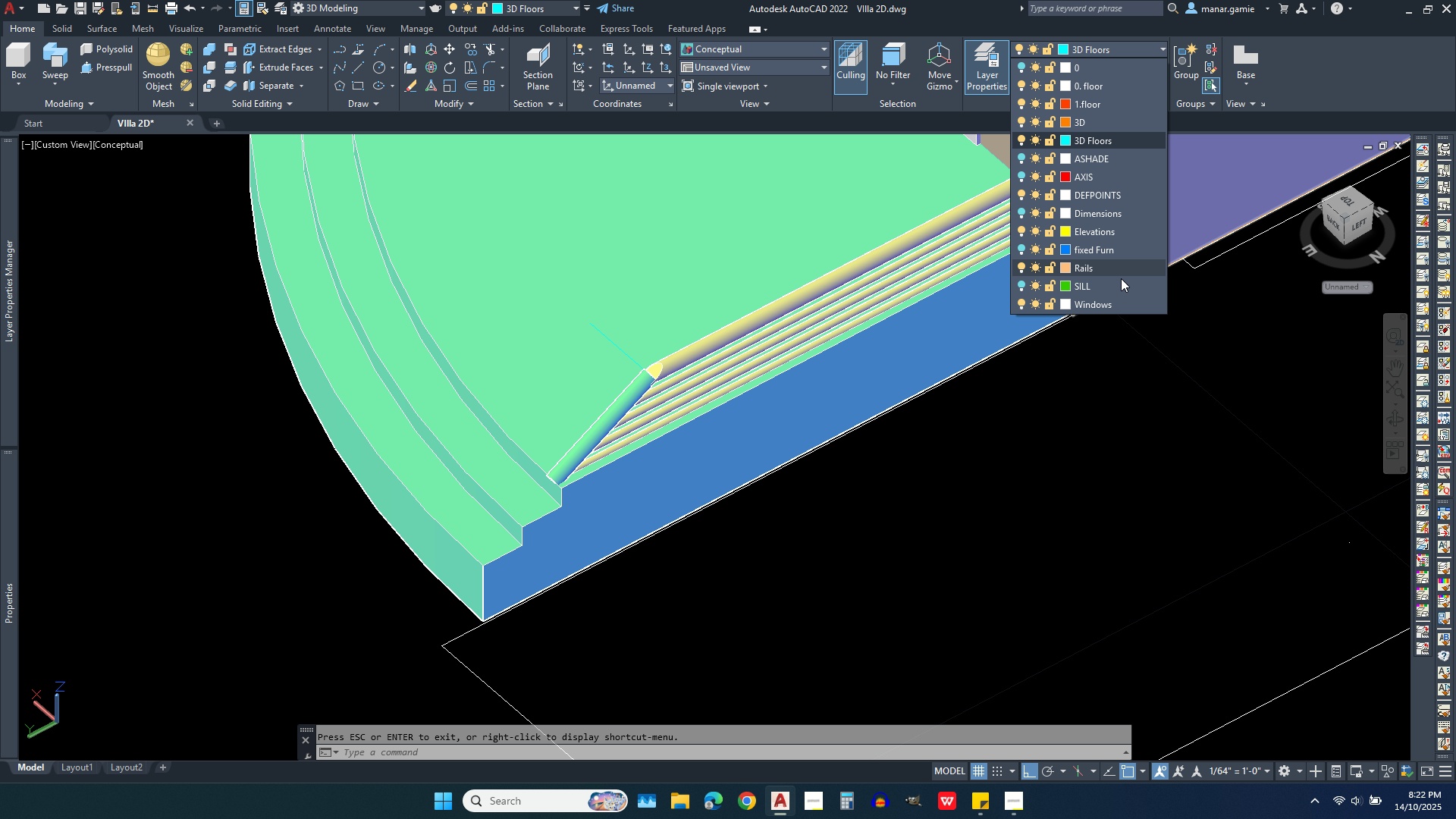 
left_click([1103, 268])
 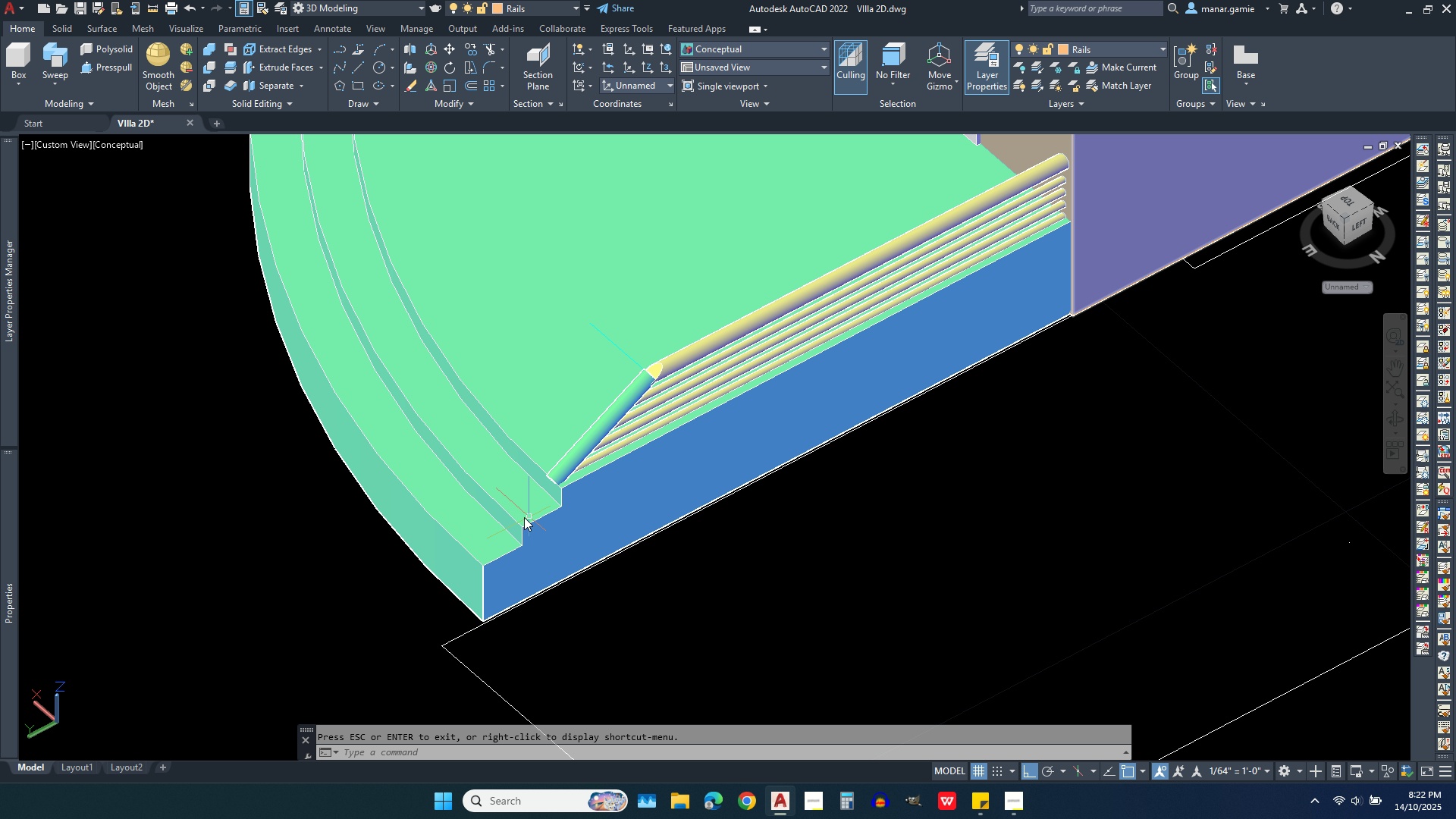 
scroll: coordinate [503, 517], scroll_direction: up, amount: 4.0
 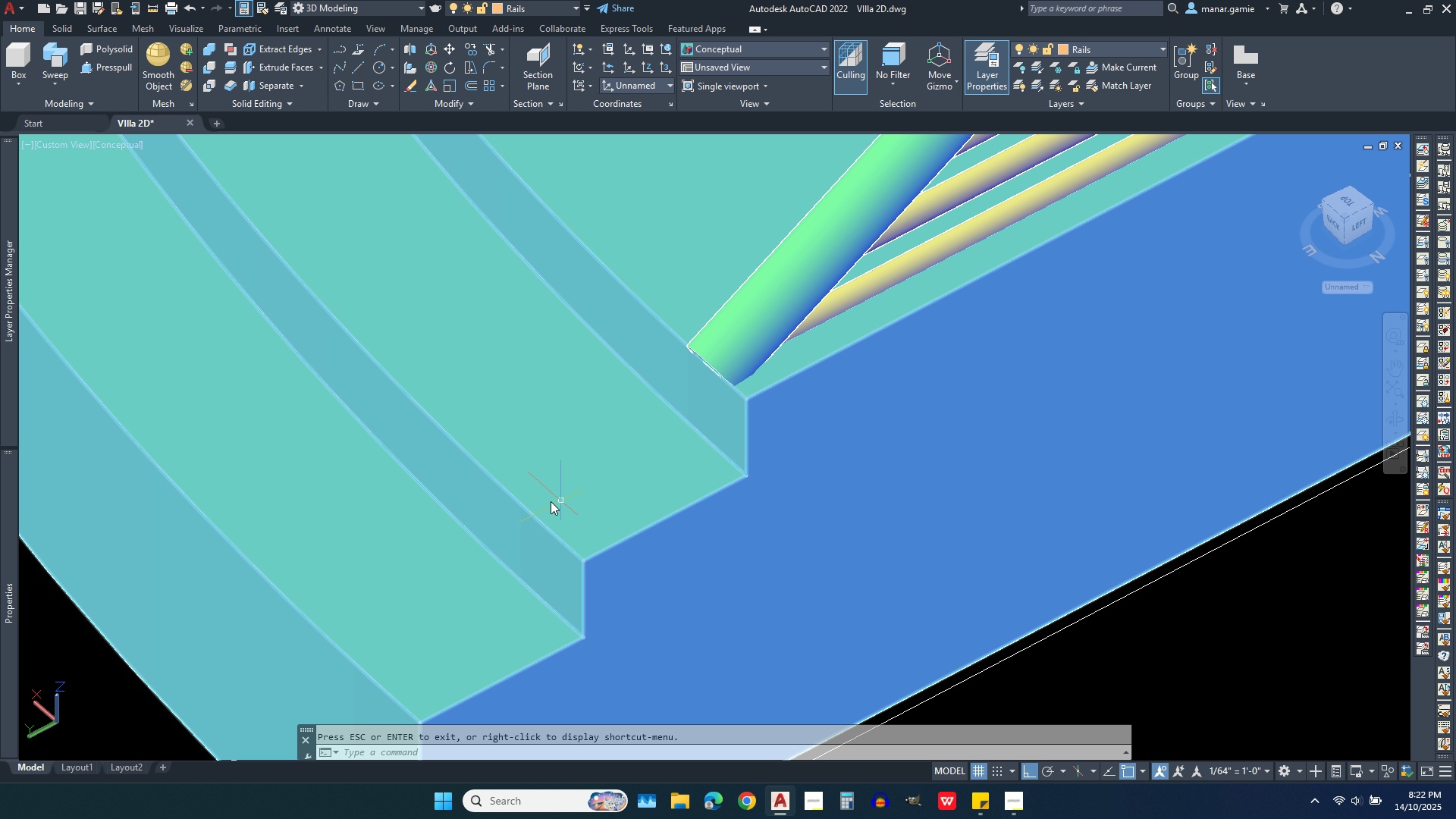 
scroll: coordinate [529, 507], scroll_direction: down, amount: 2.0
 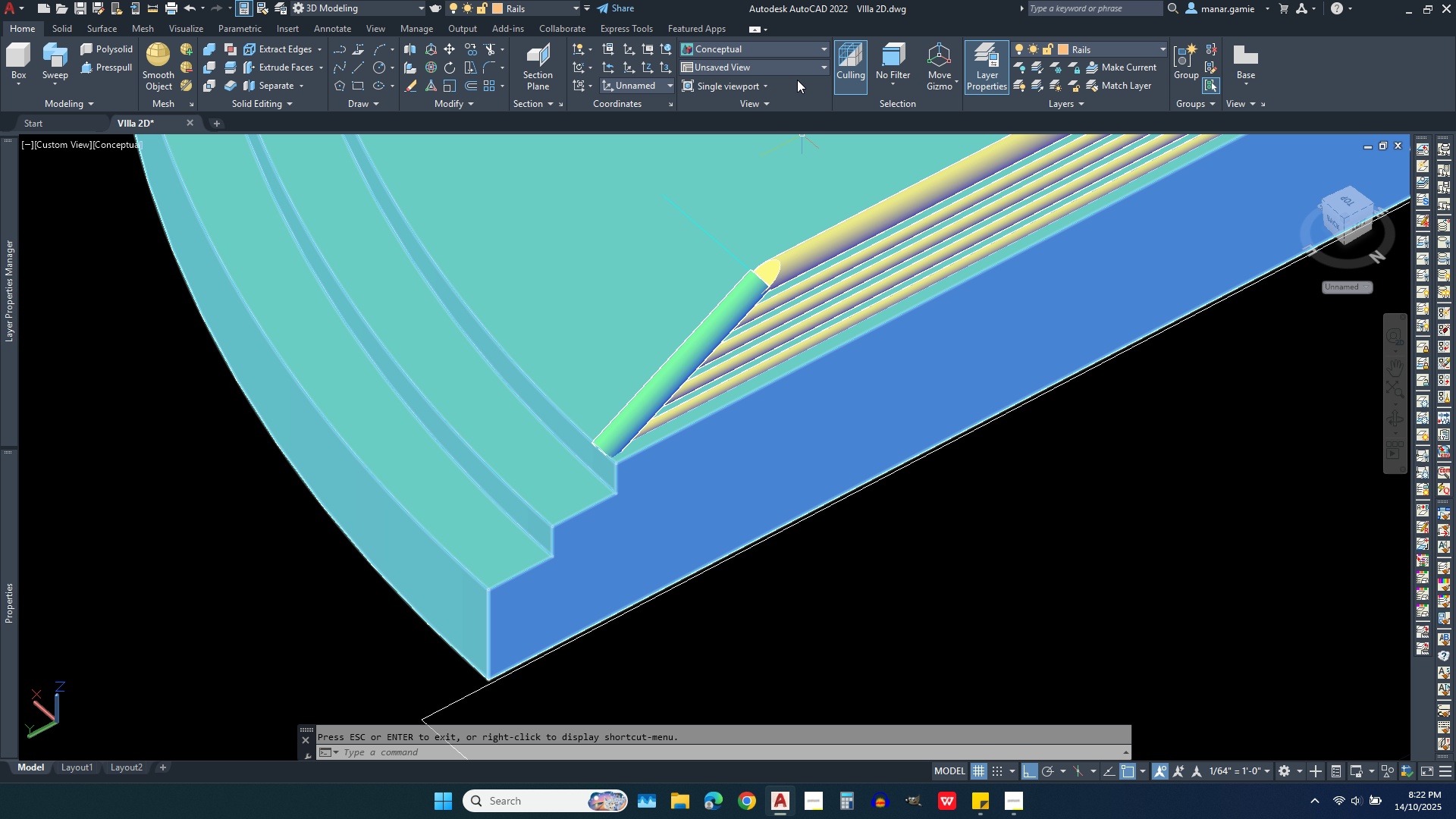 
left_click([789, 42])
 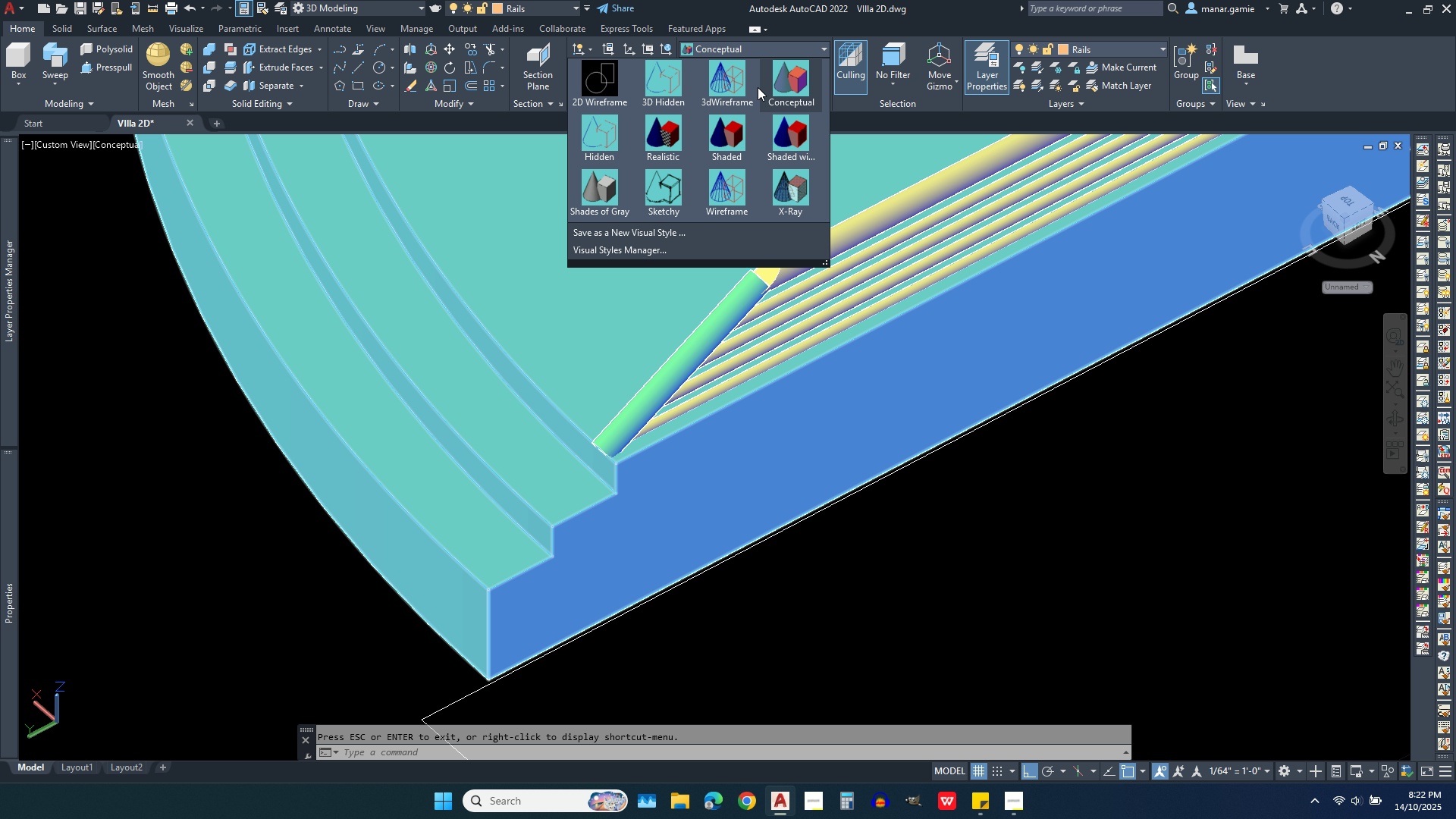 
left_click([733, 71])
 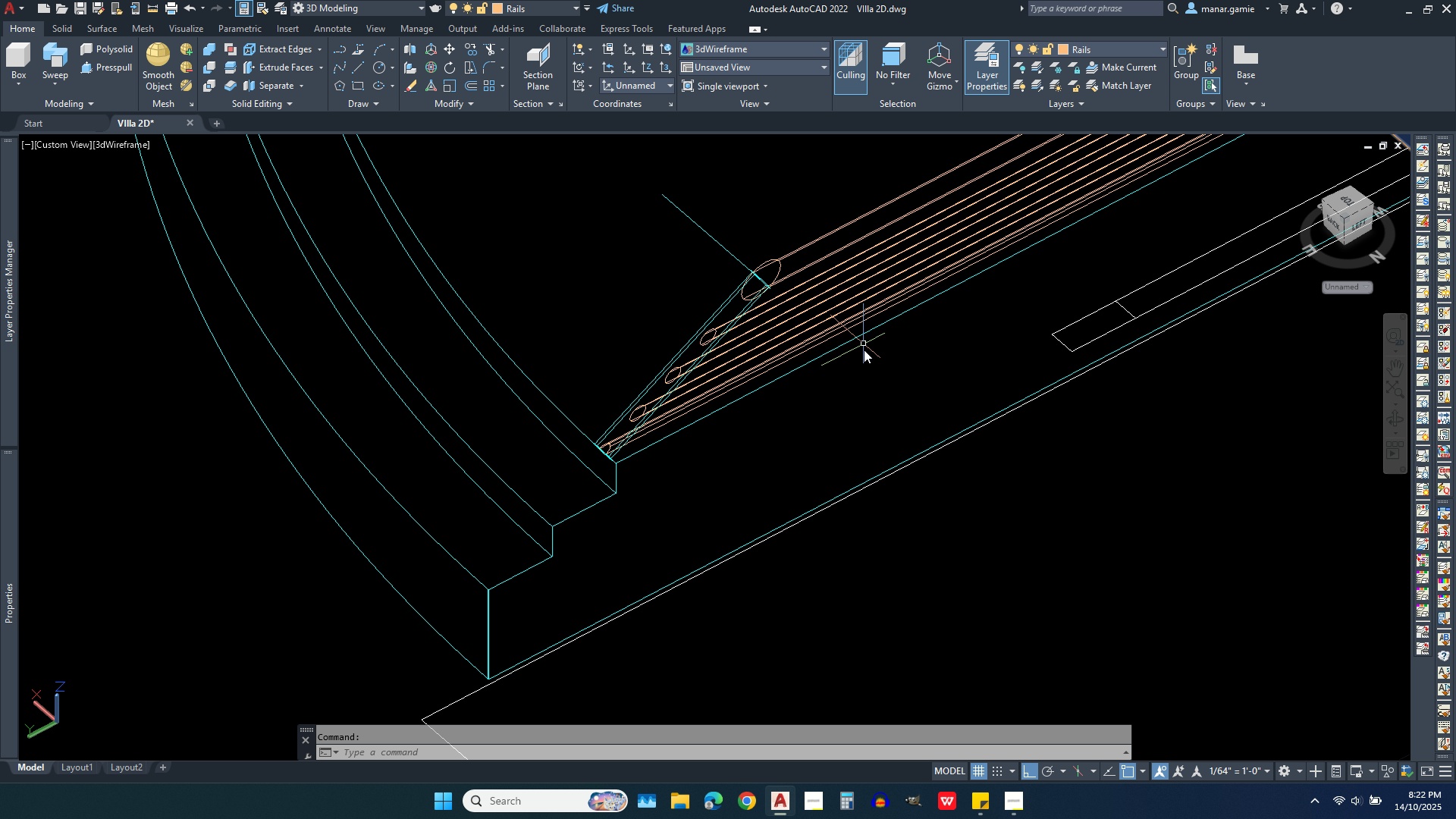 
scroll: coordinate [848, 363], scroll_direction: up, amount: 2.0
 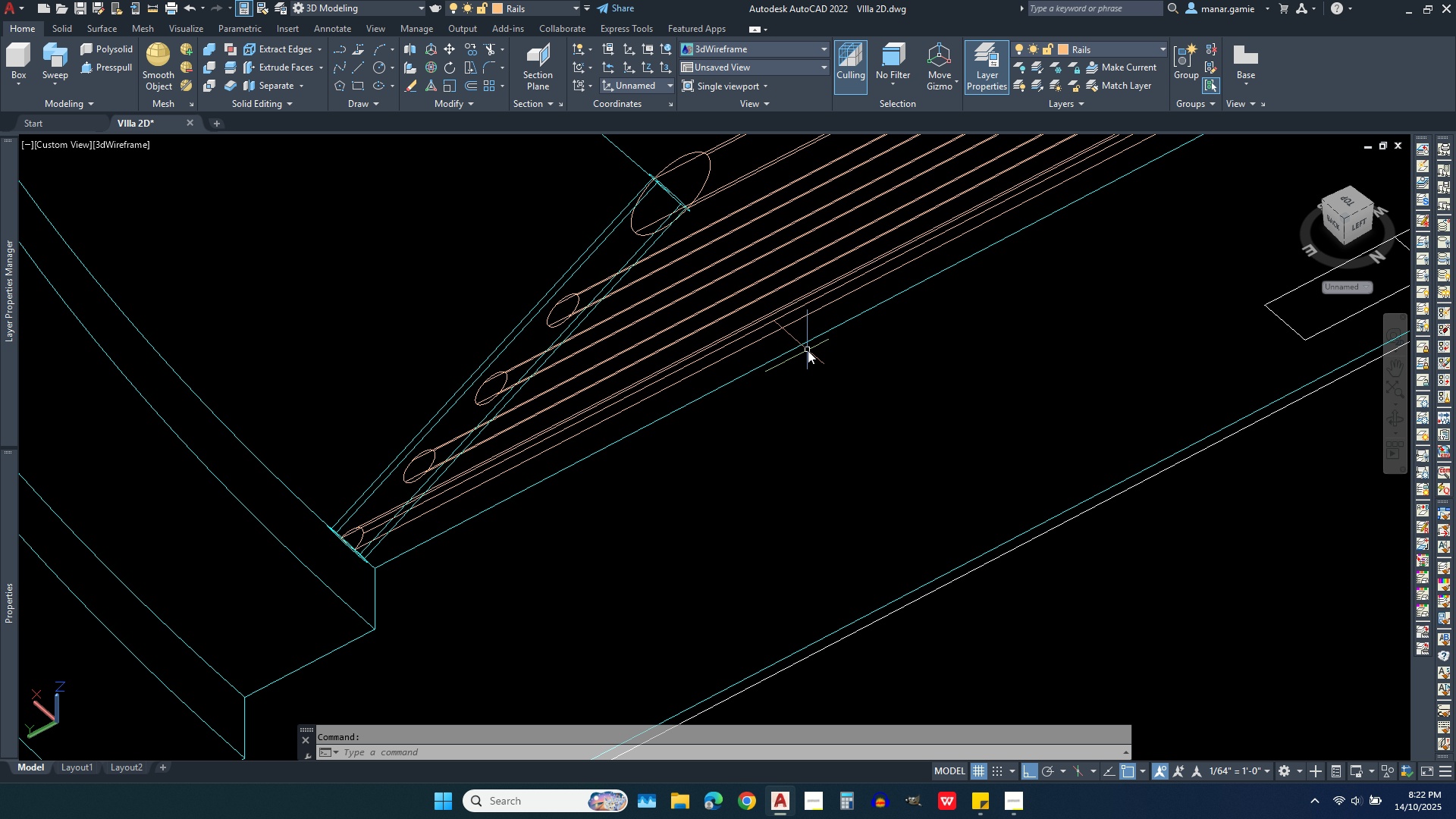 
scroll: coordinate [792, 366], scroll_direction: down, amount: 2.0
 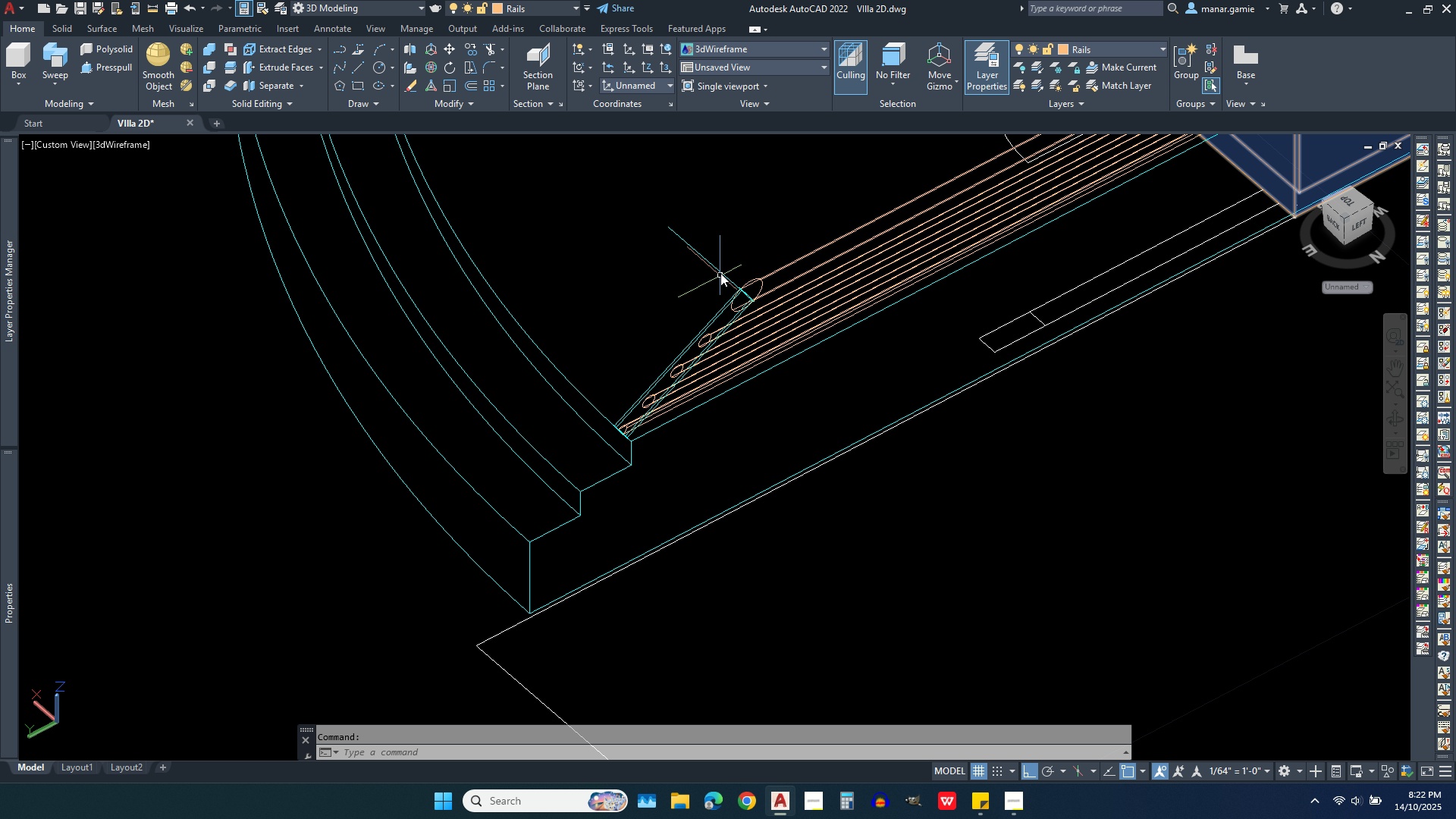 
scroll: coordinate [717, 273], scroll_direction: up, amount: 3.0
 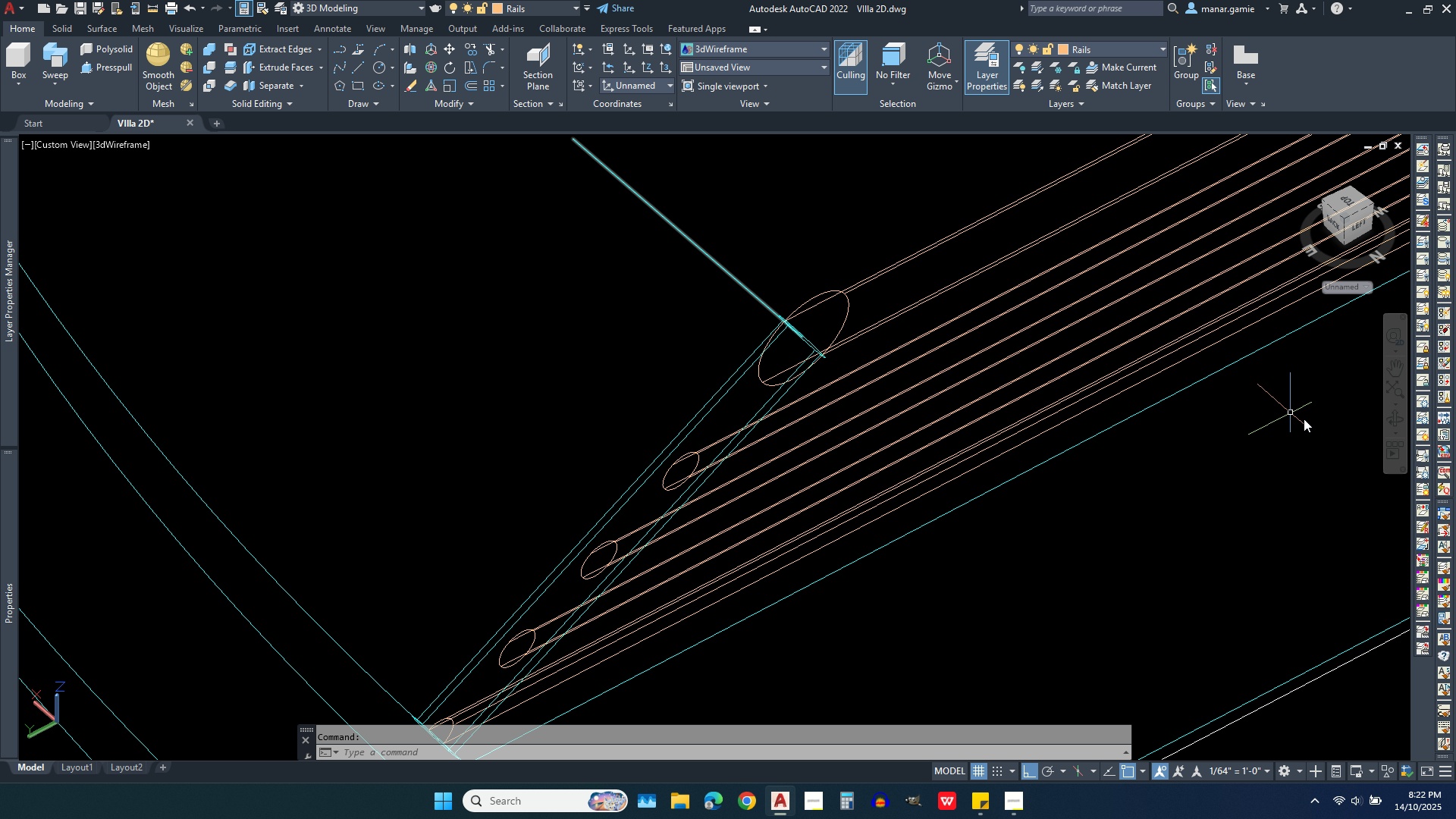 
left_click([1394, 422])
 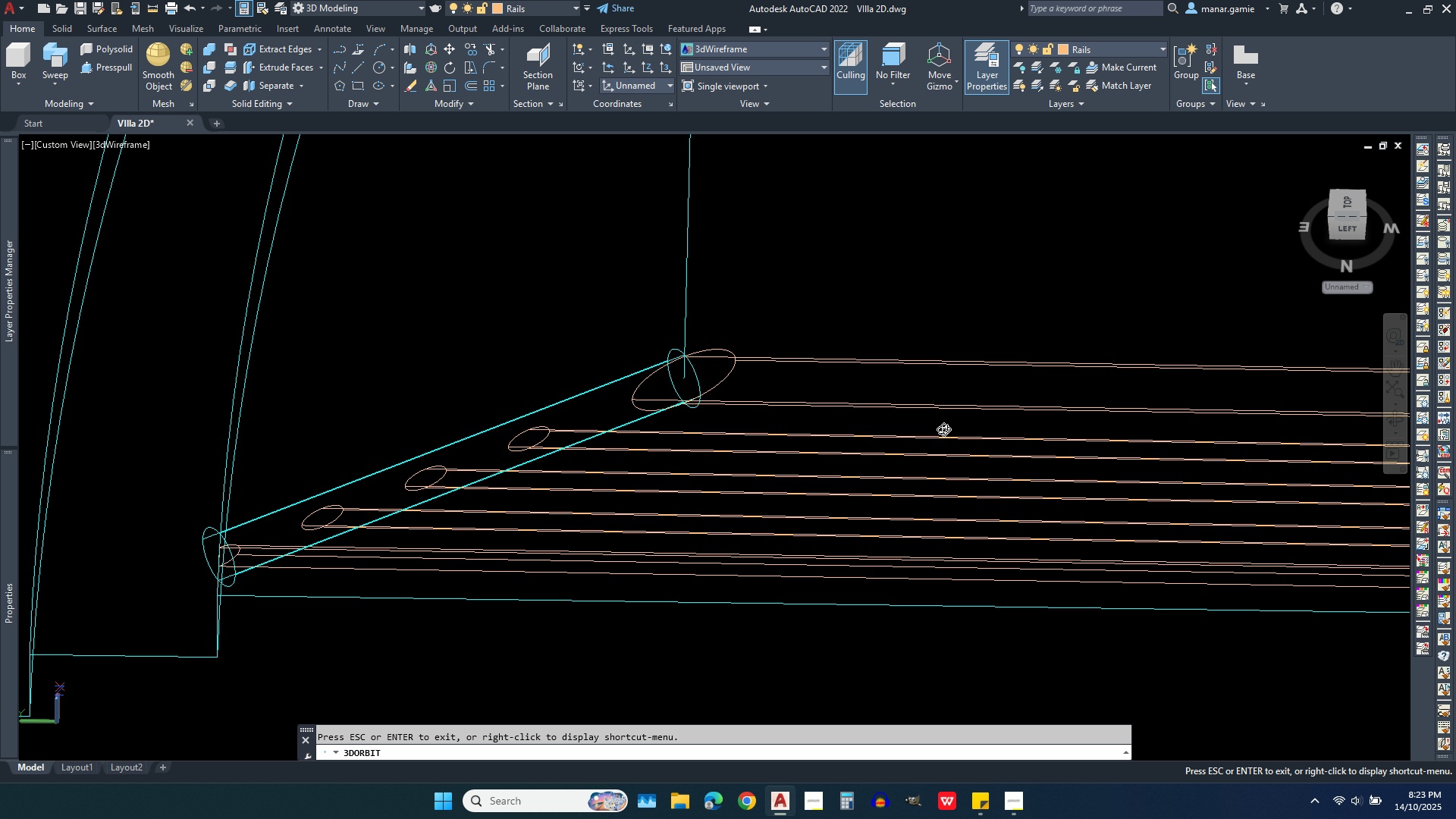 
scroll: coordinate [927, 485], scroll_direction: down, amount: 5.0
 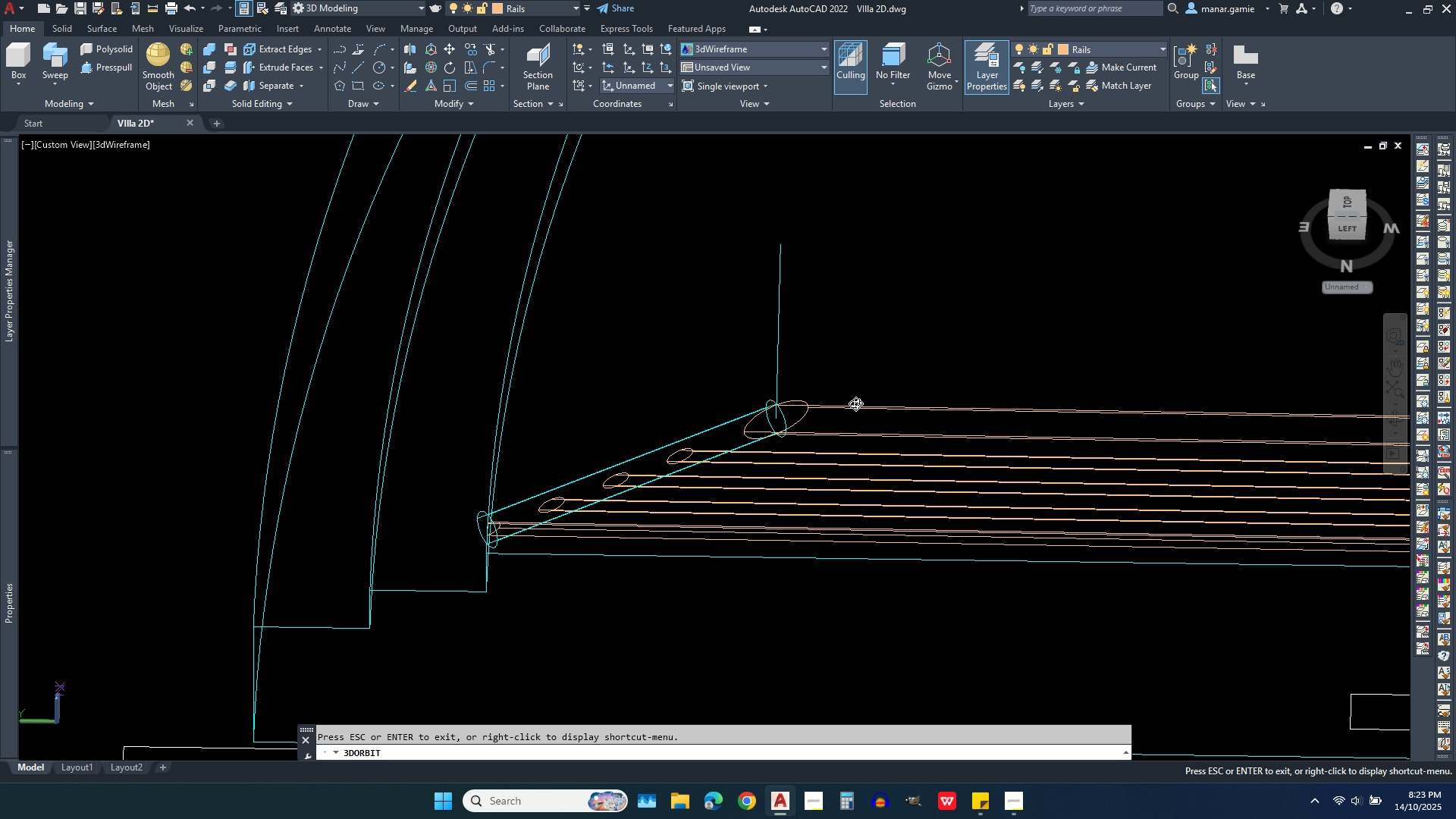 
scroll: coordinate [832, 411], scroll_direction: up, amount: 6.0
 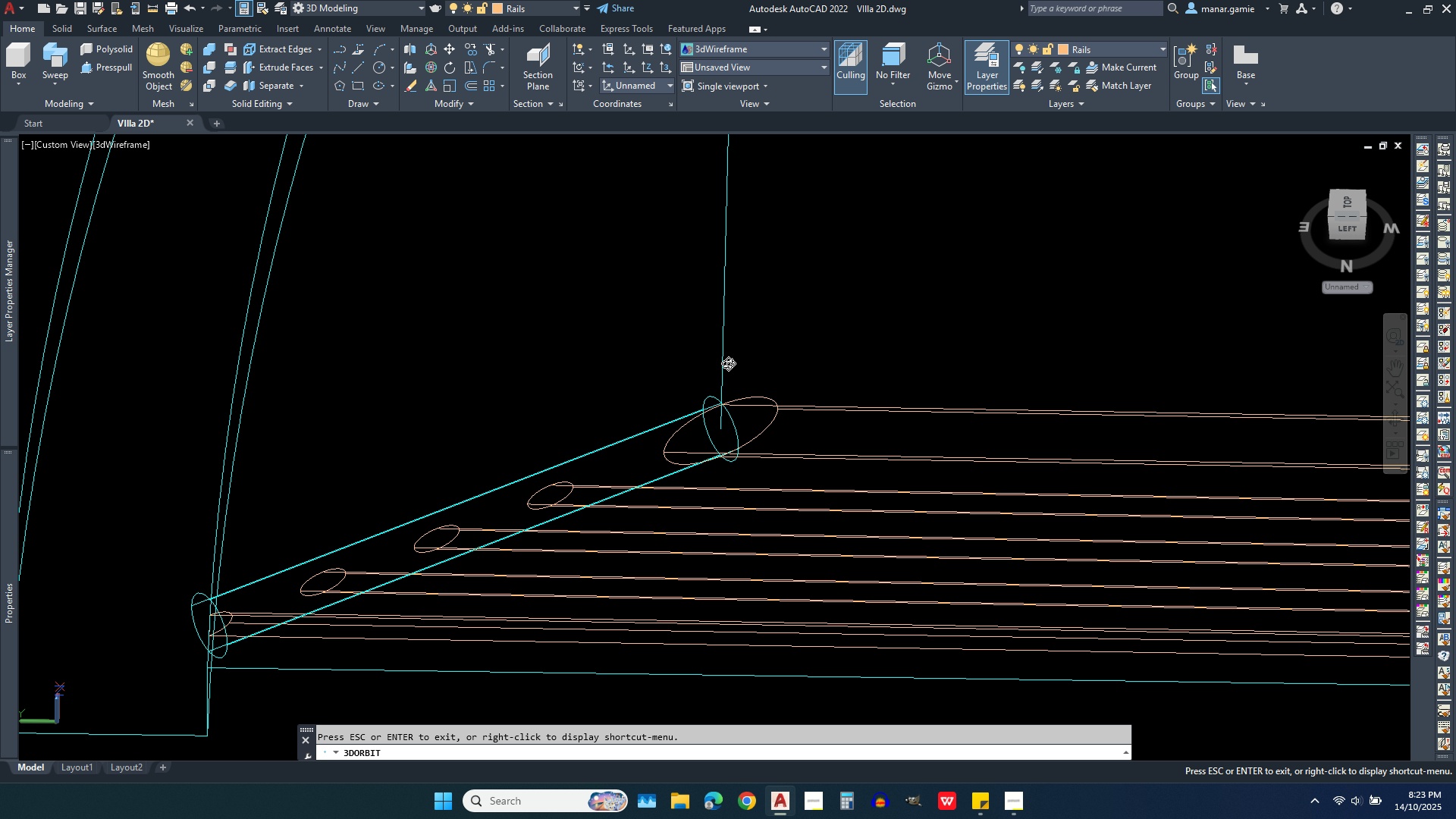 
right_click([760, 334])
 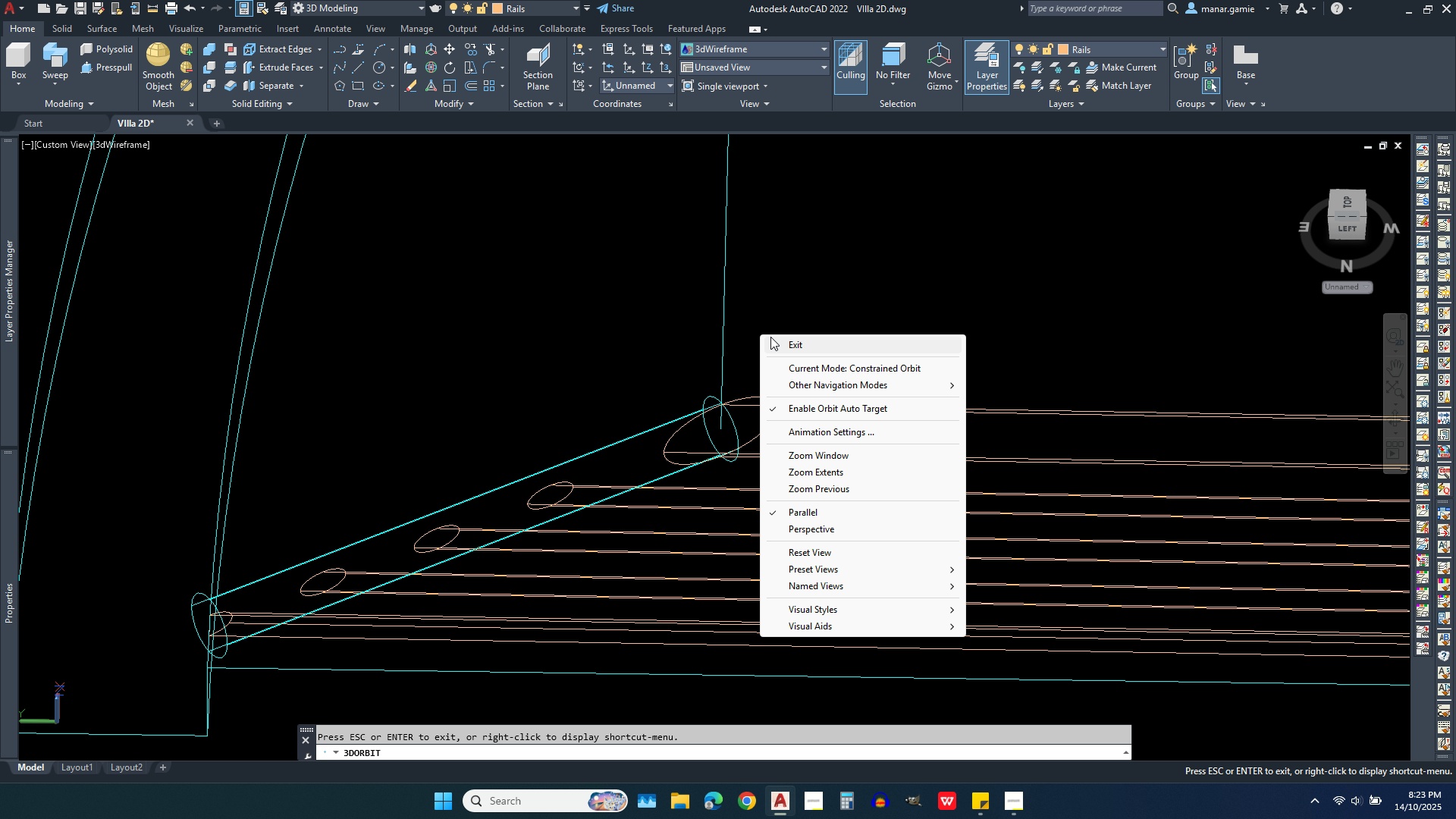 
left_click([786, 342])
 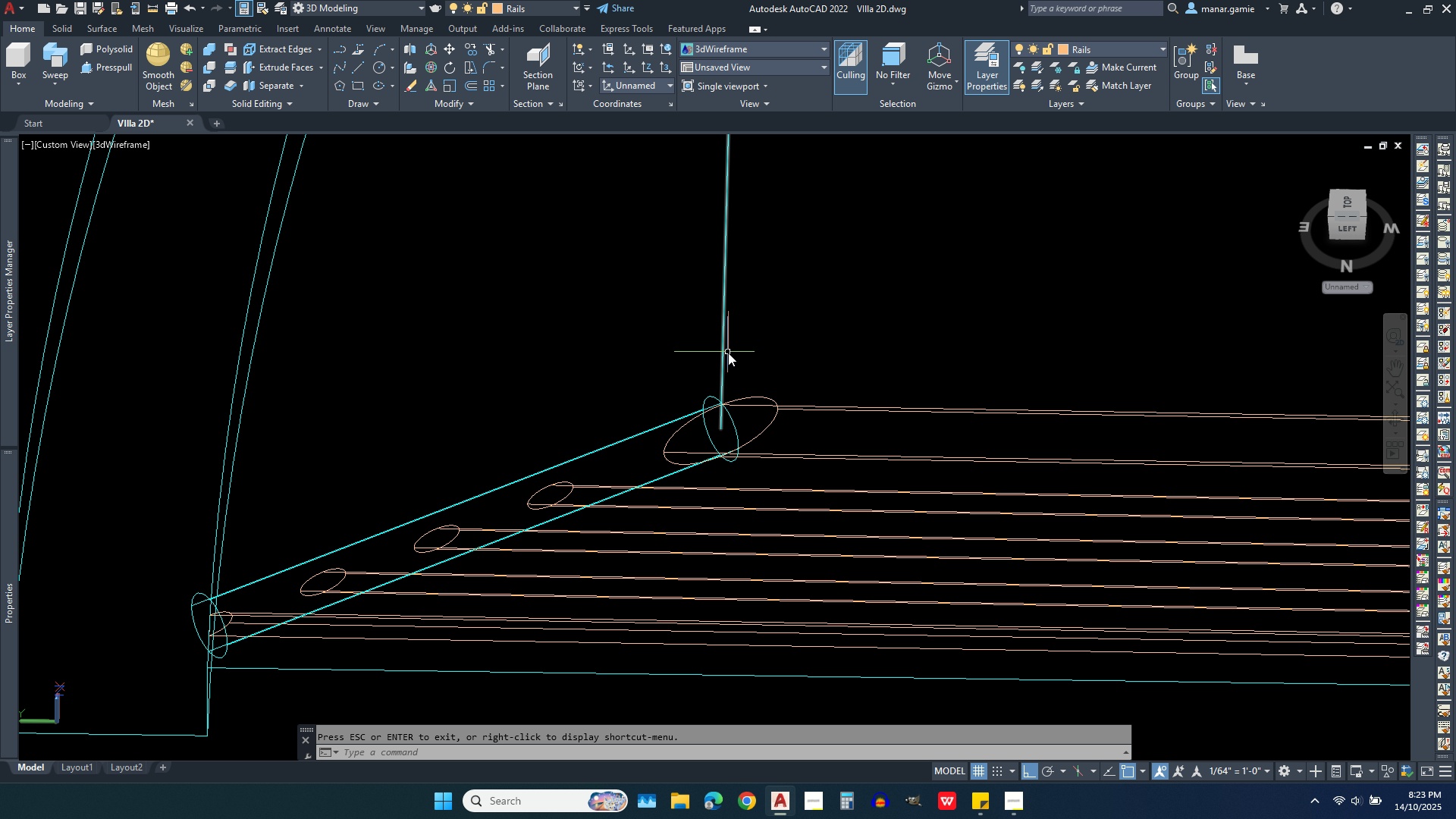 
left_click([723, 350])
 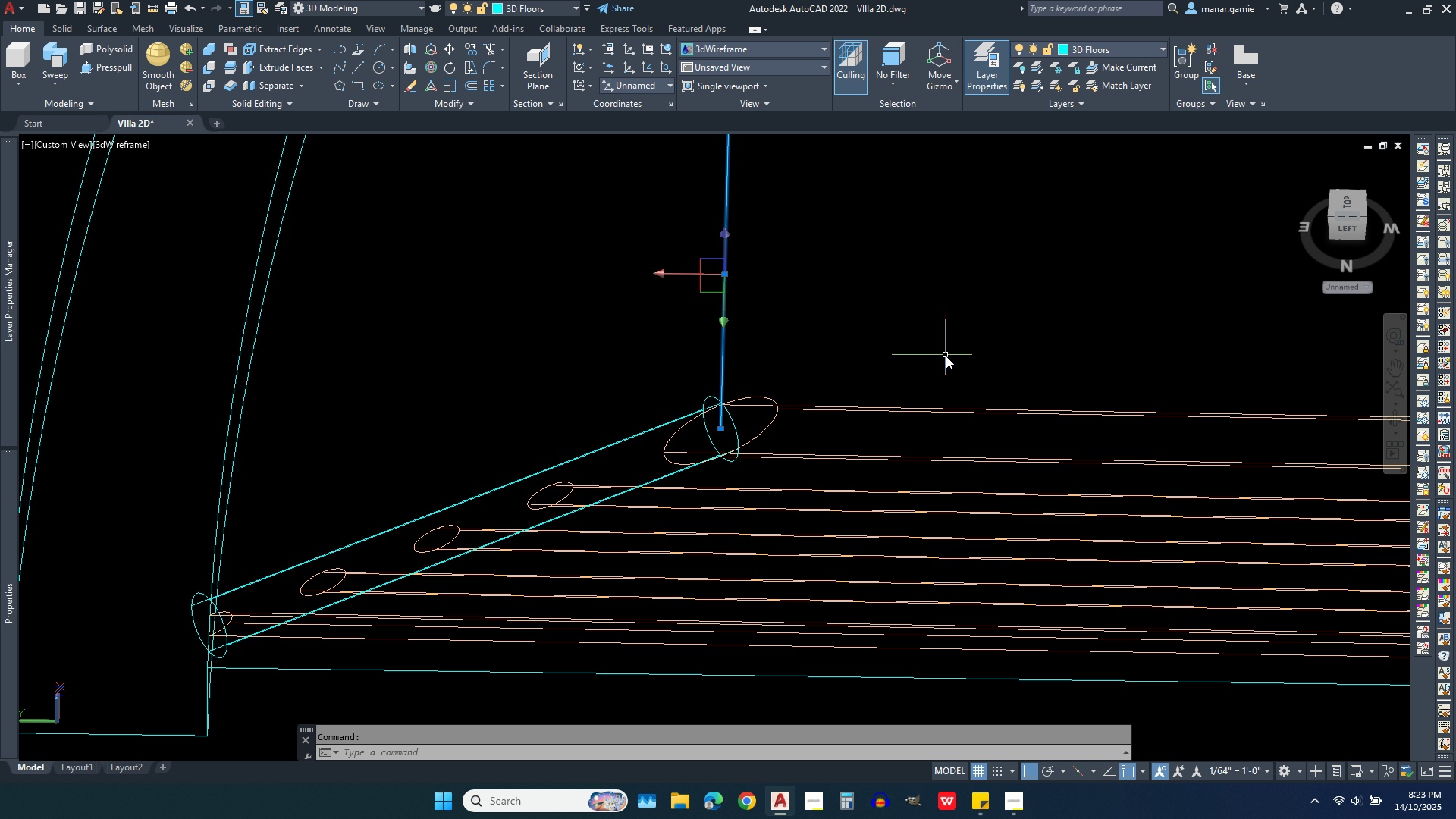 
scroll: coordinate [935, 397], scroll_direction: down, amount: 2.0
 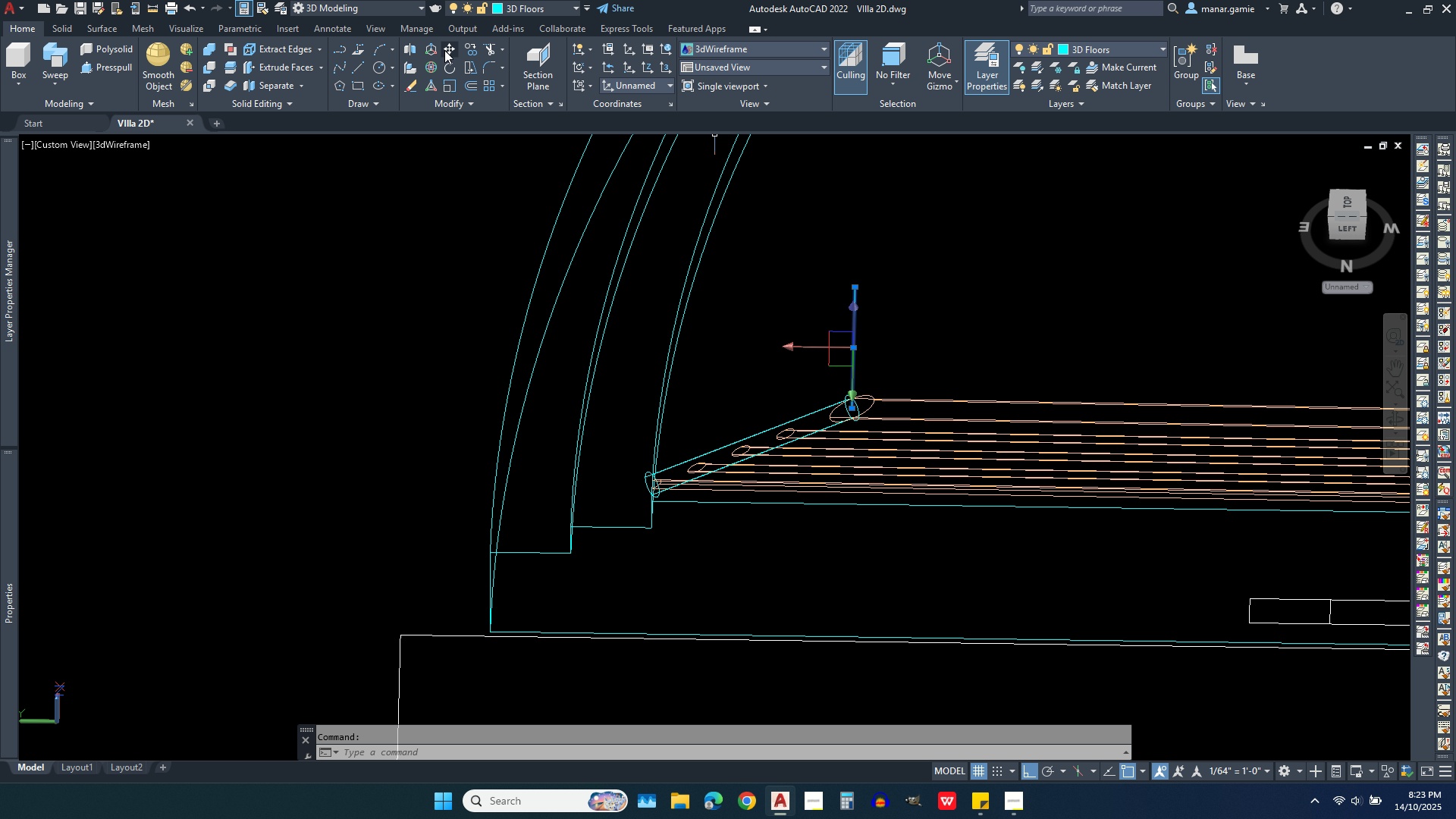 
wait(6.35)
 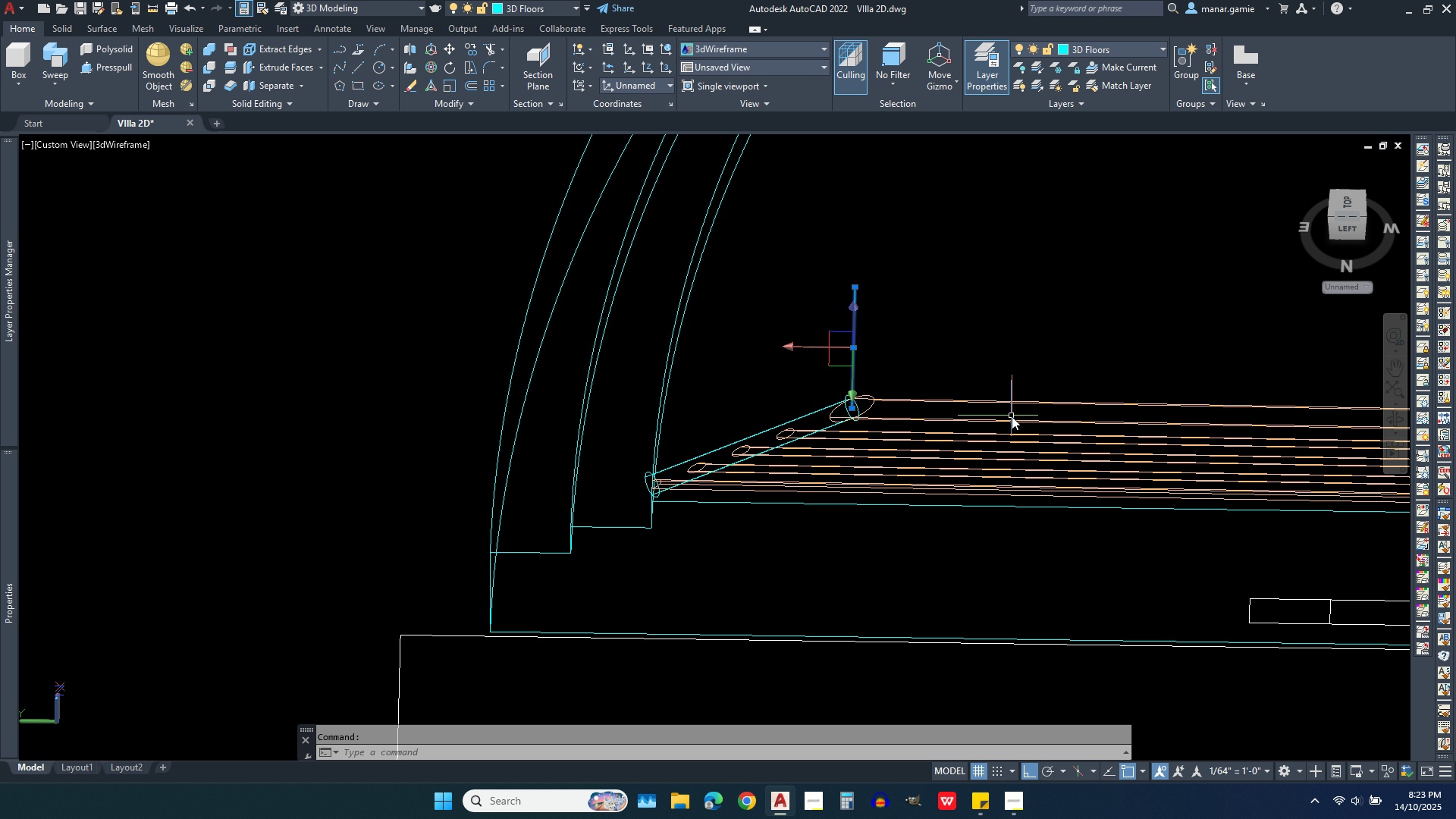 
left_click([449, 52])
 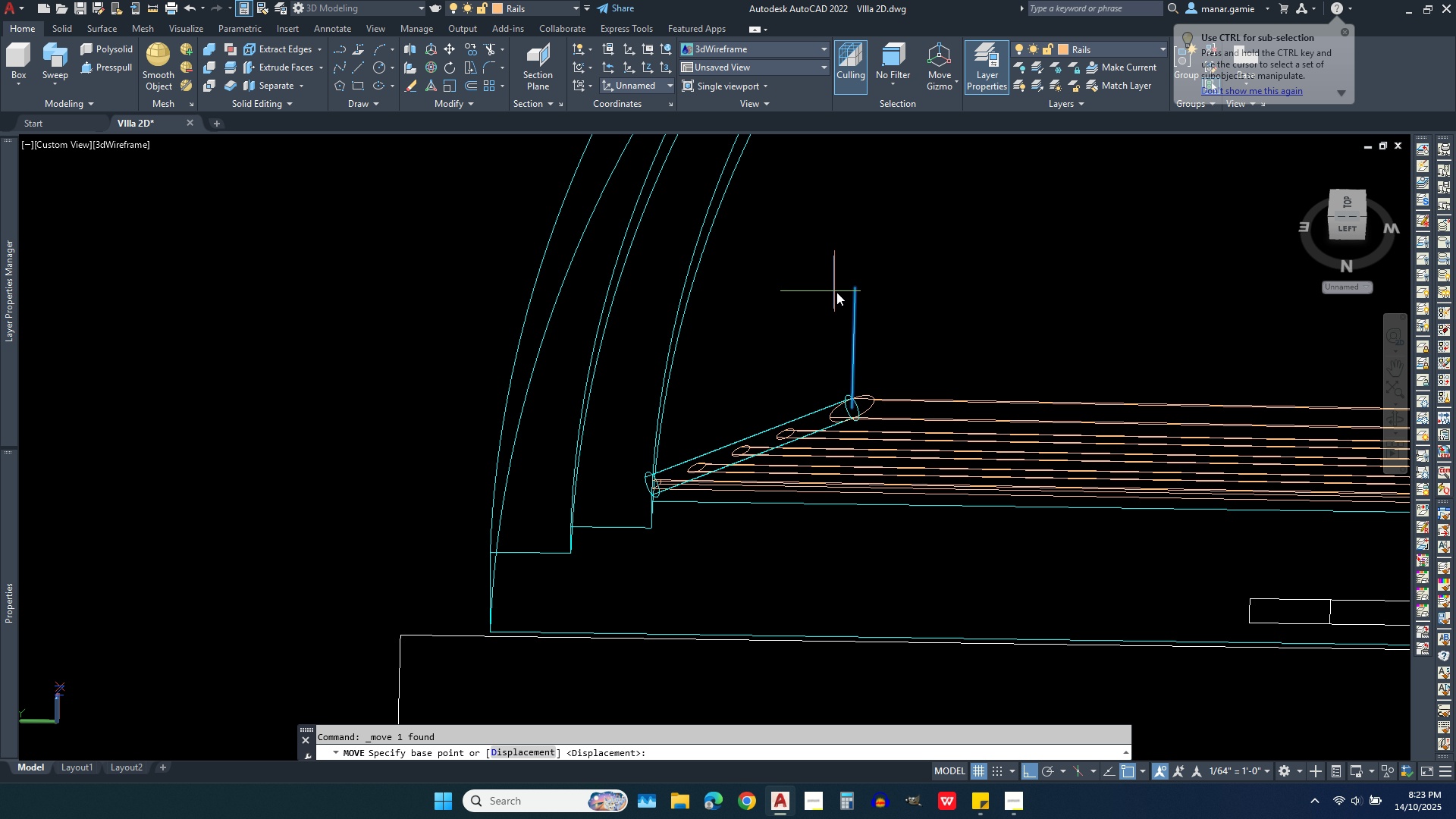 
left_click([855, 289])
 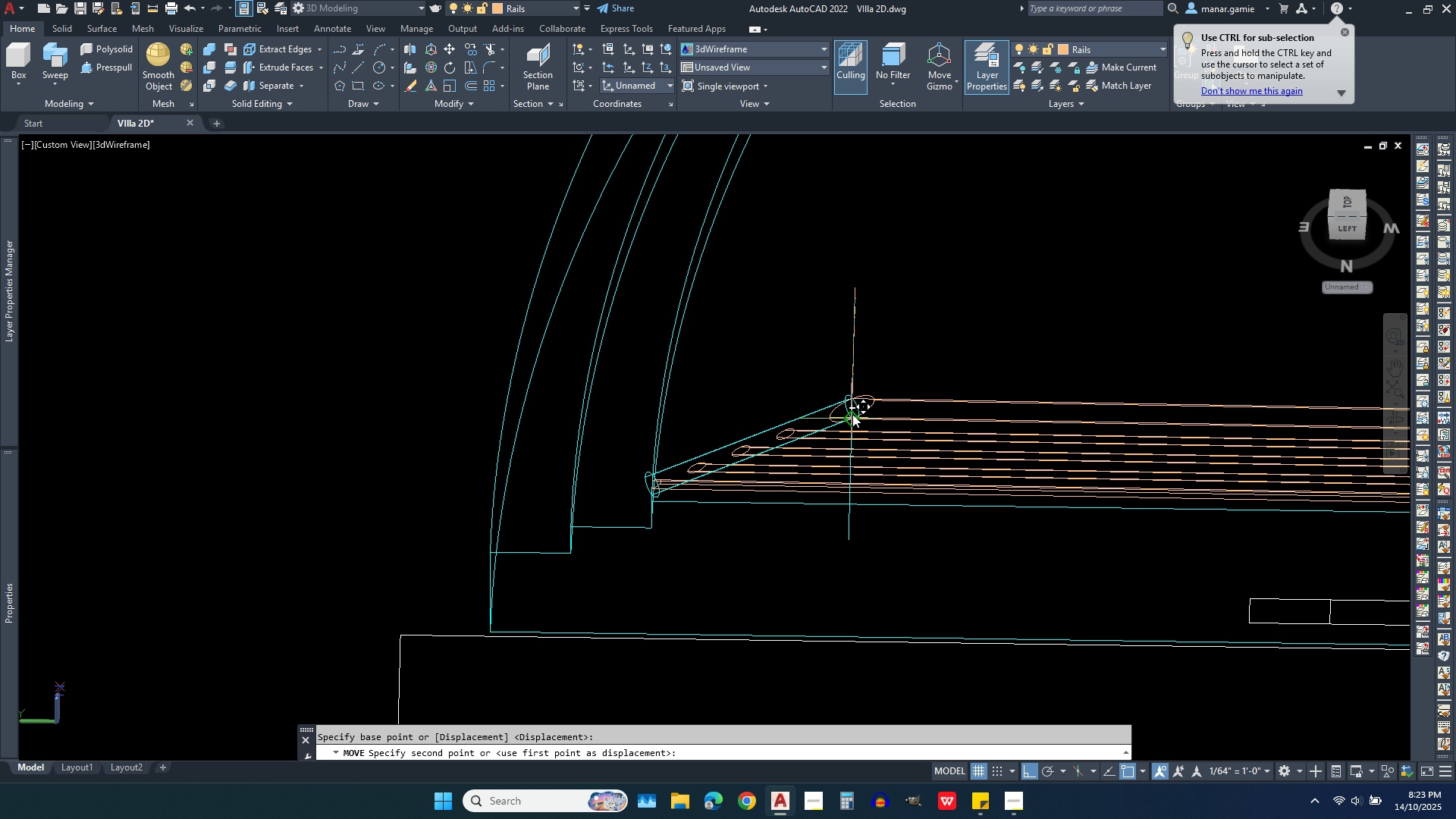 
left_click([850, 409])
 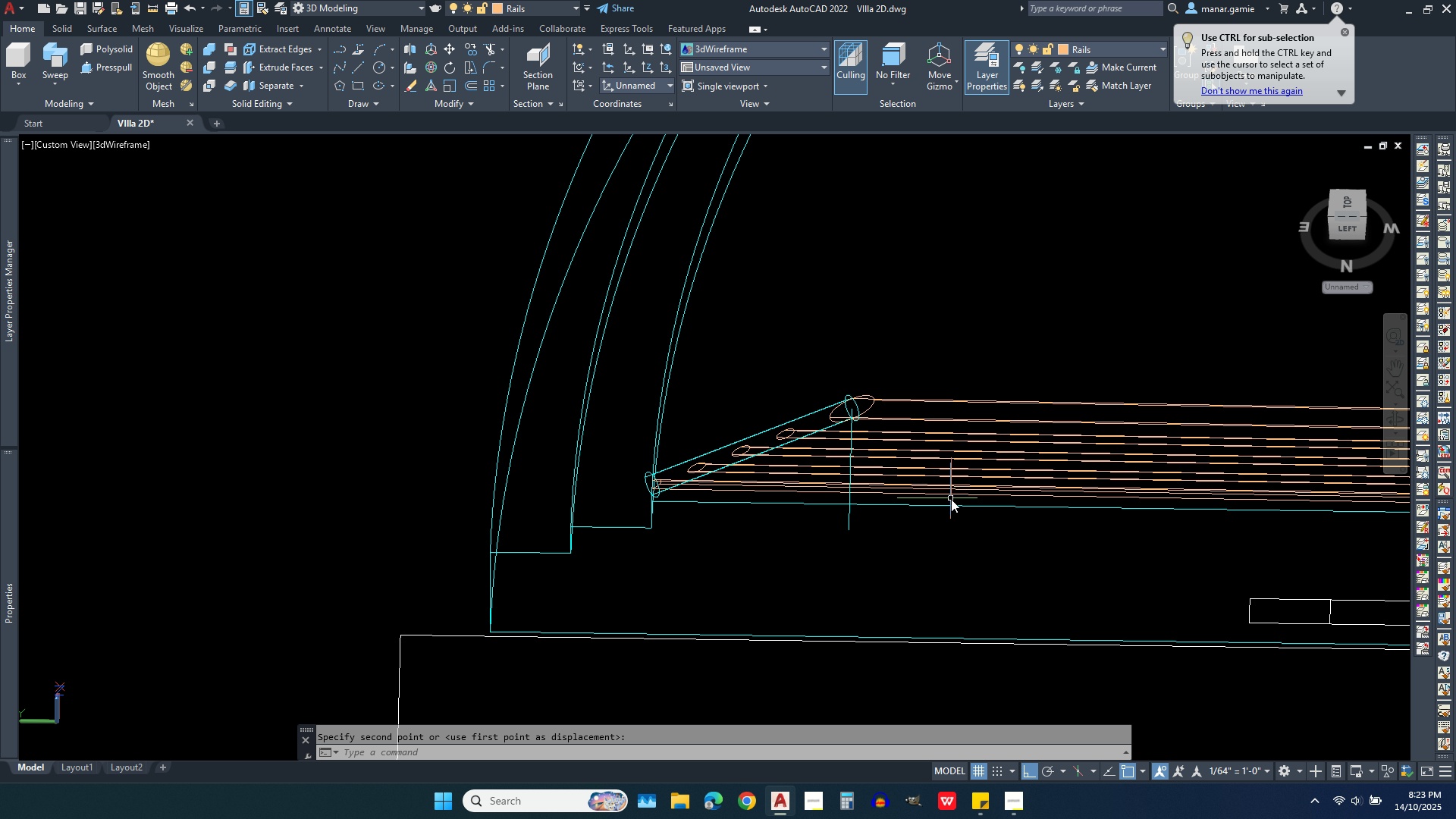 
scroll: coordinate [933, 416], scroll_direction: down, amount: 1.0
 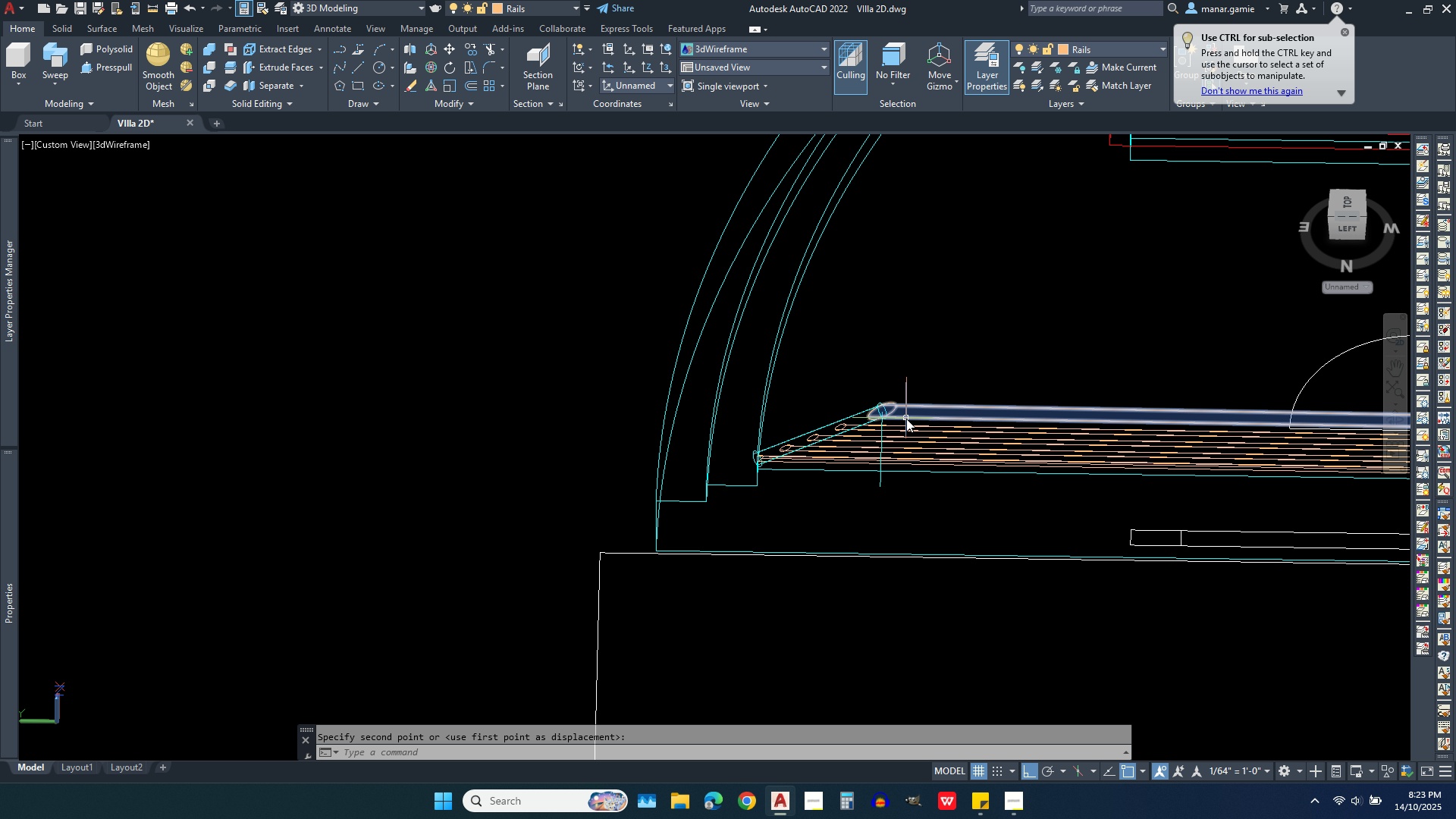 
scroll: coordinate [906, 438], scroll_direction: up, amount: 5.0
 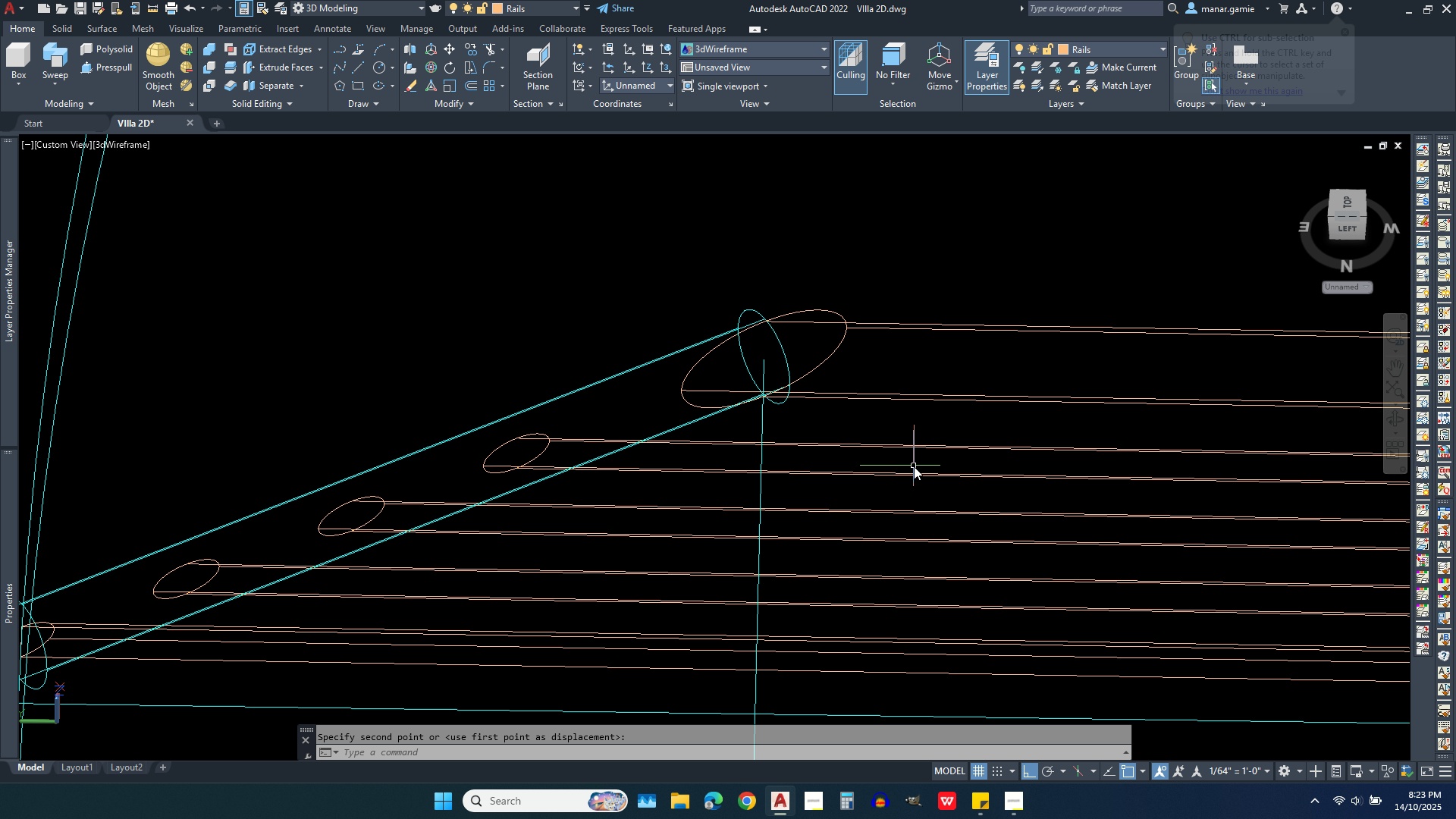 
scroll: coordinate [1001, 369], scroll_direction: down, amount: 2.0
 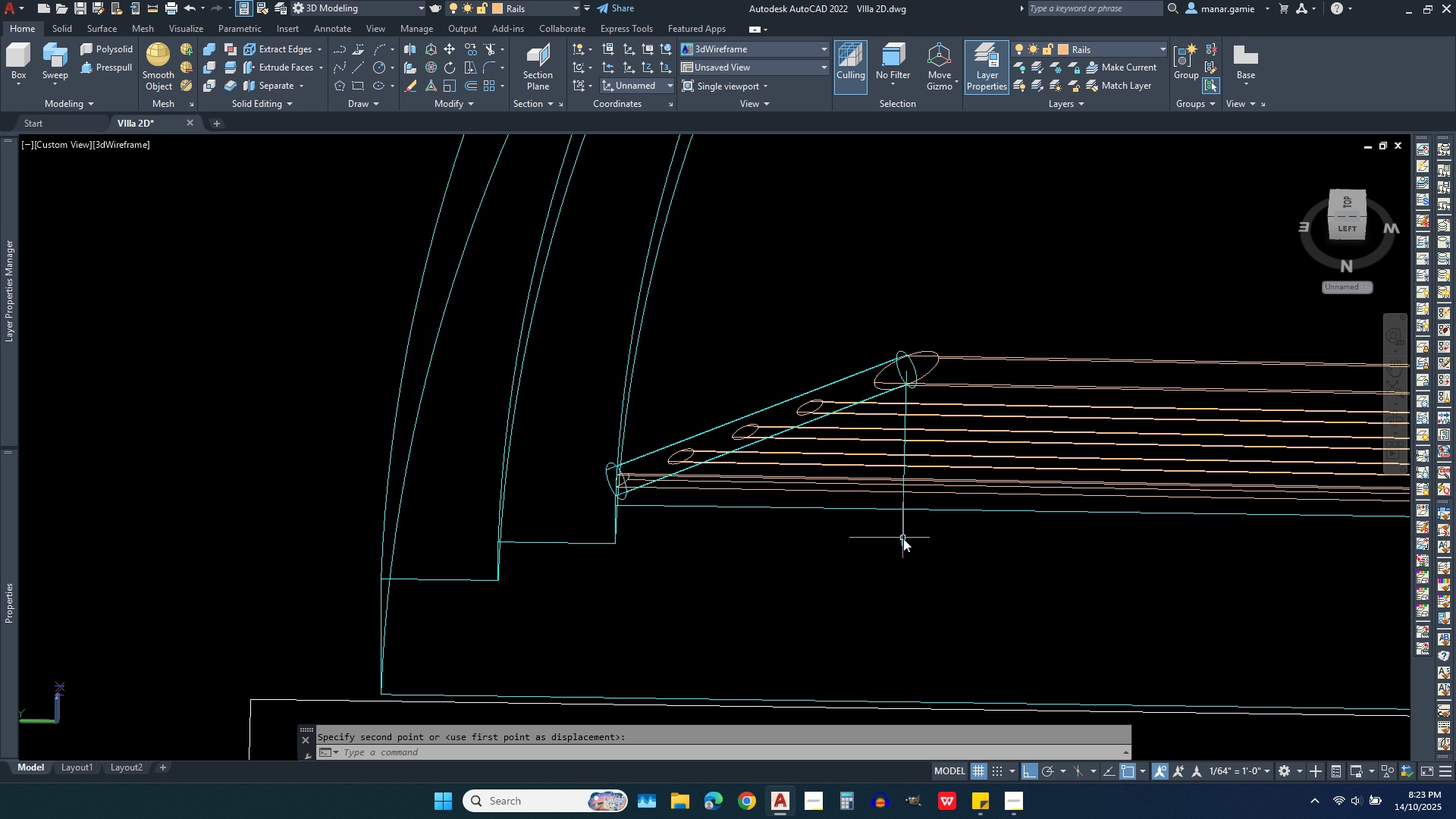 
left_click([903, 536])
 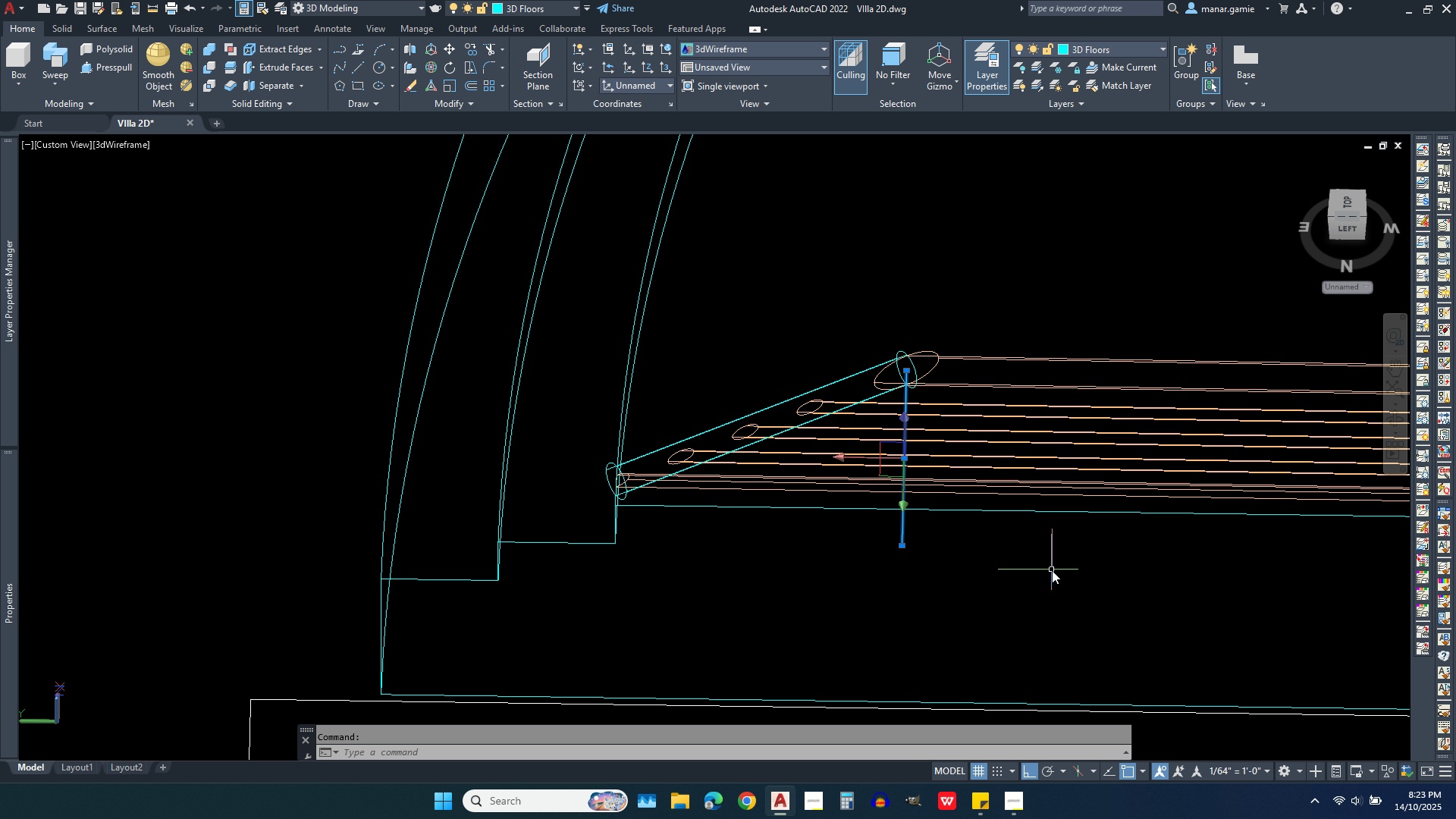 
key(Delete)
 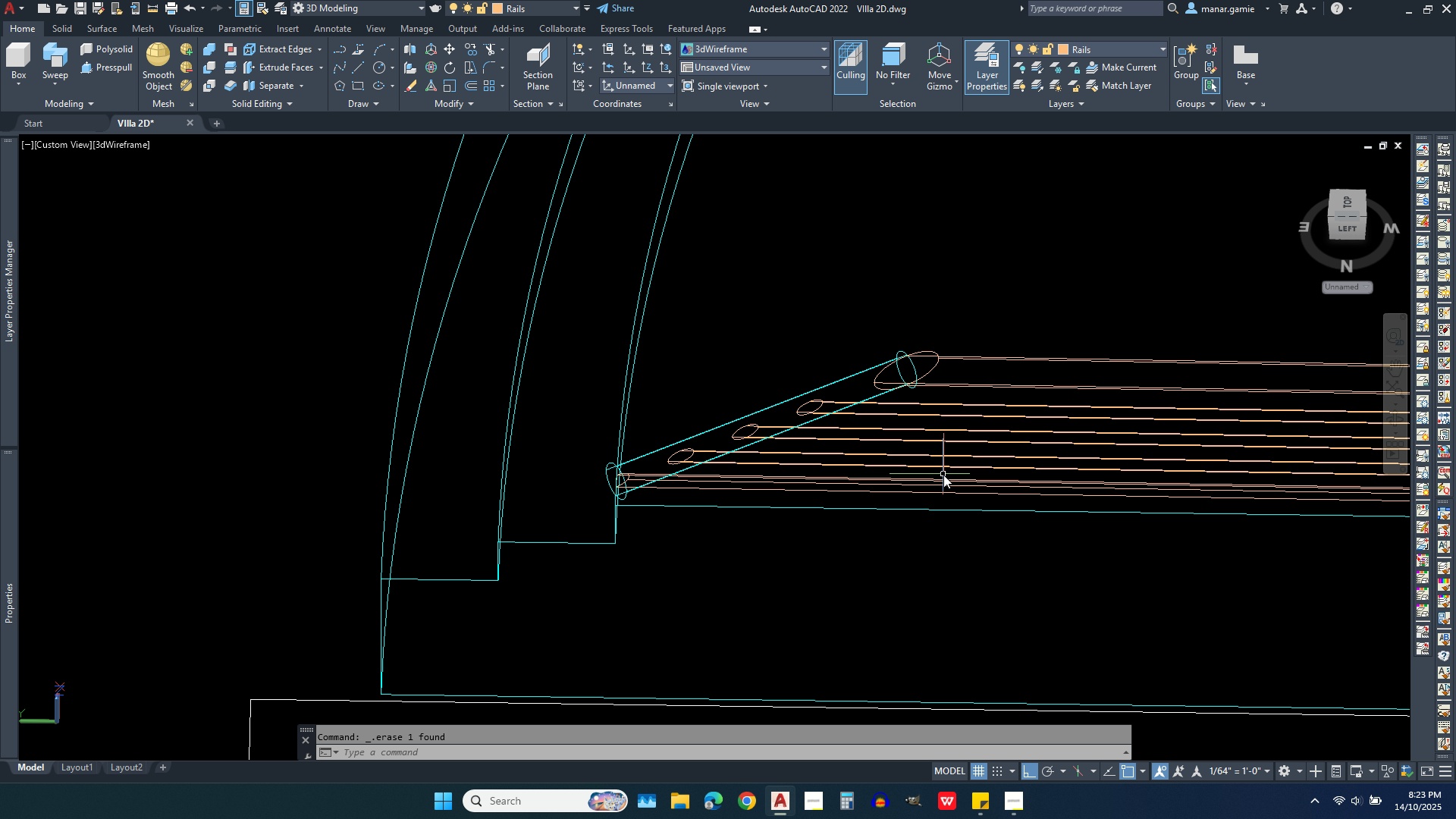 
scroll: coordinate [906, 313], scroll_direction: down, amount: 2.0
 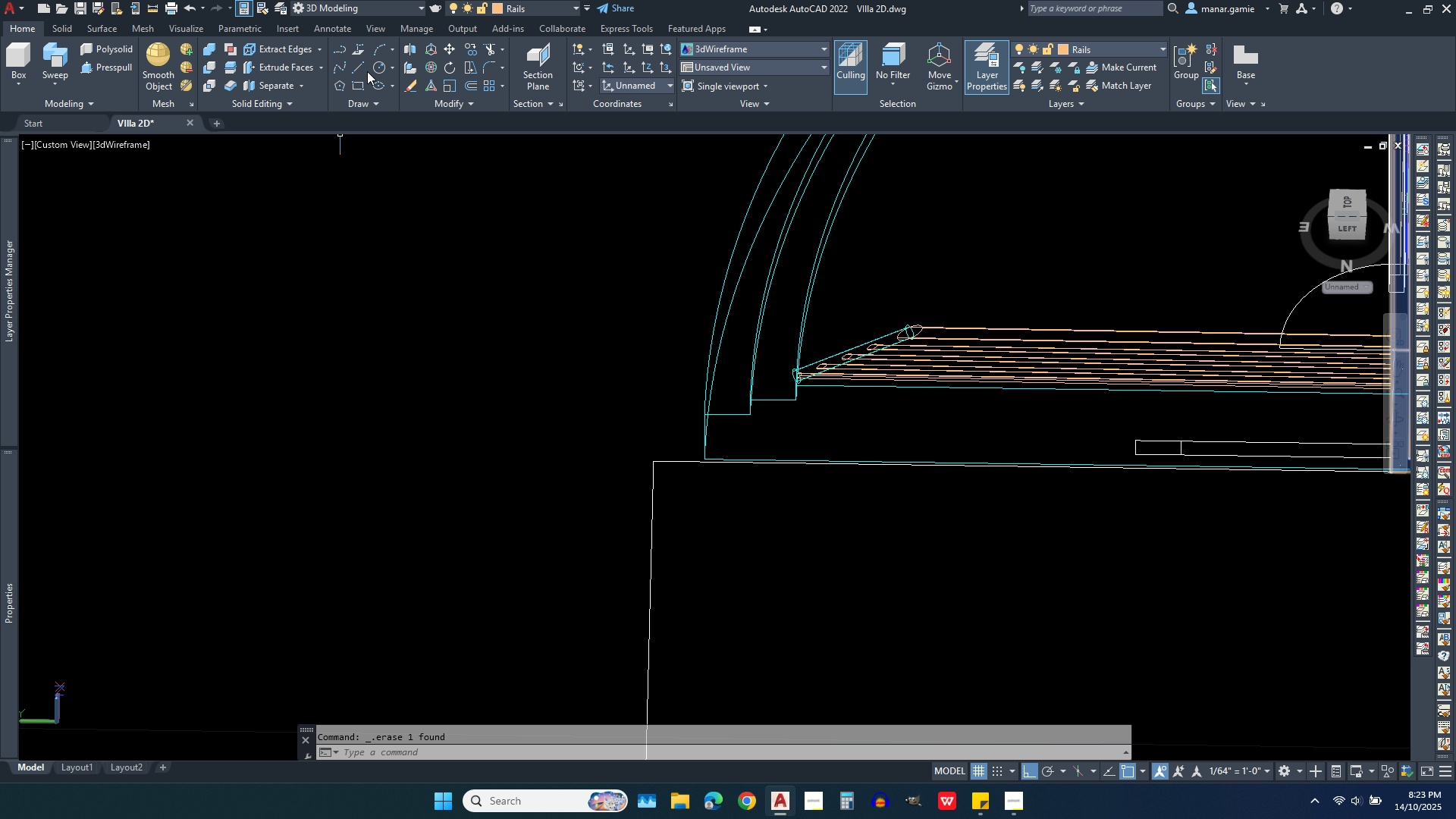 
left_click([356, 66])
 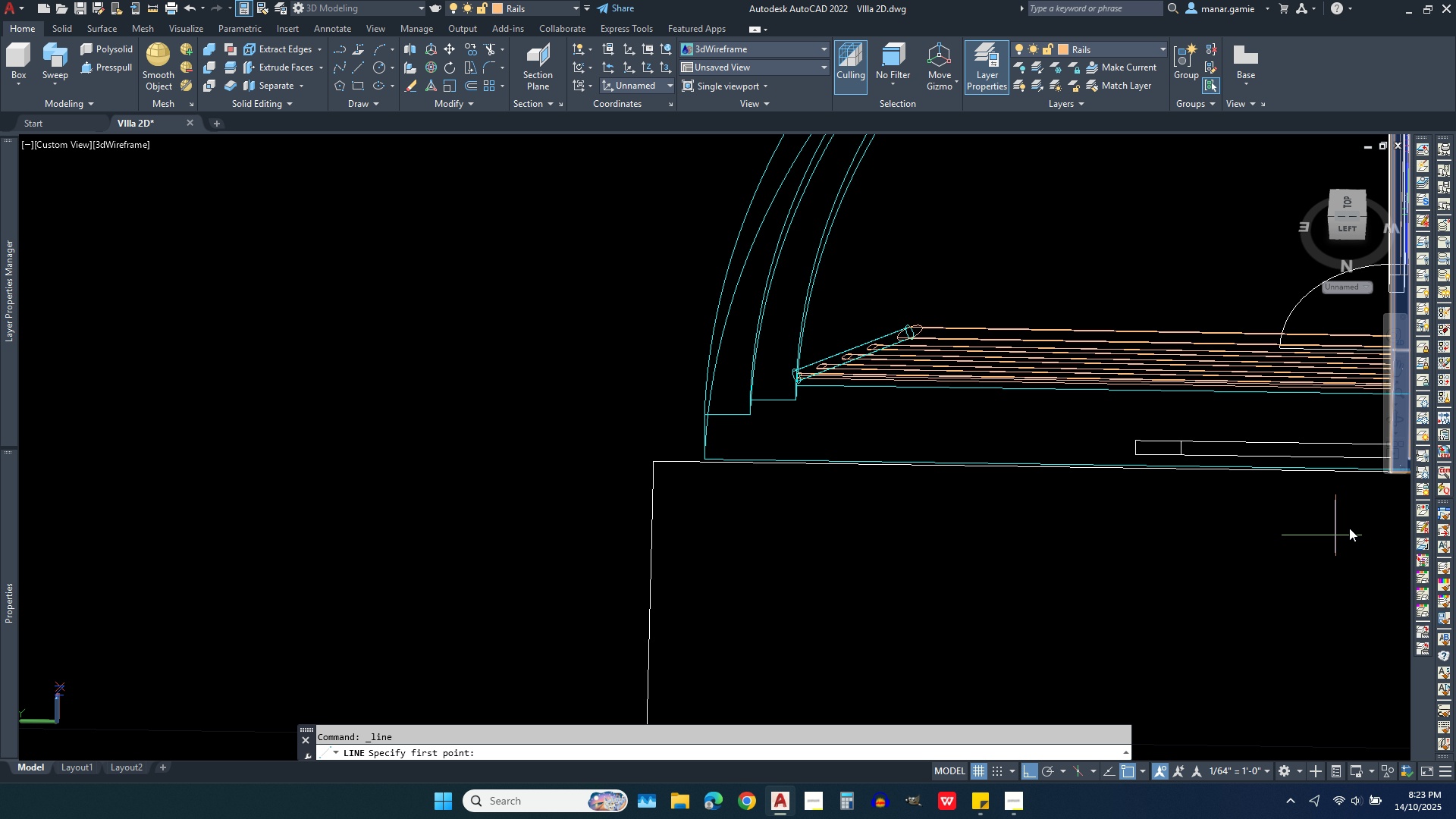 
left_click([1354, 199])
 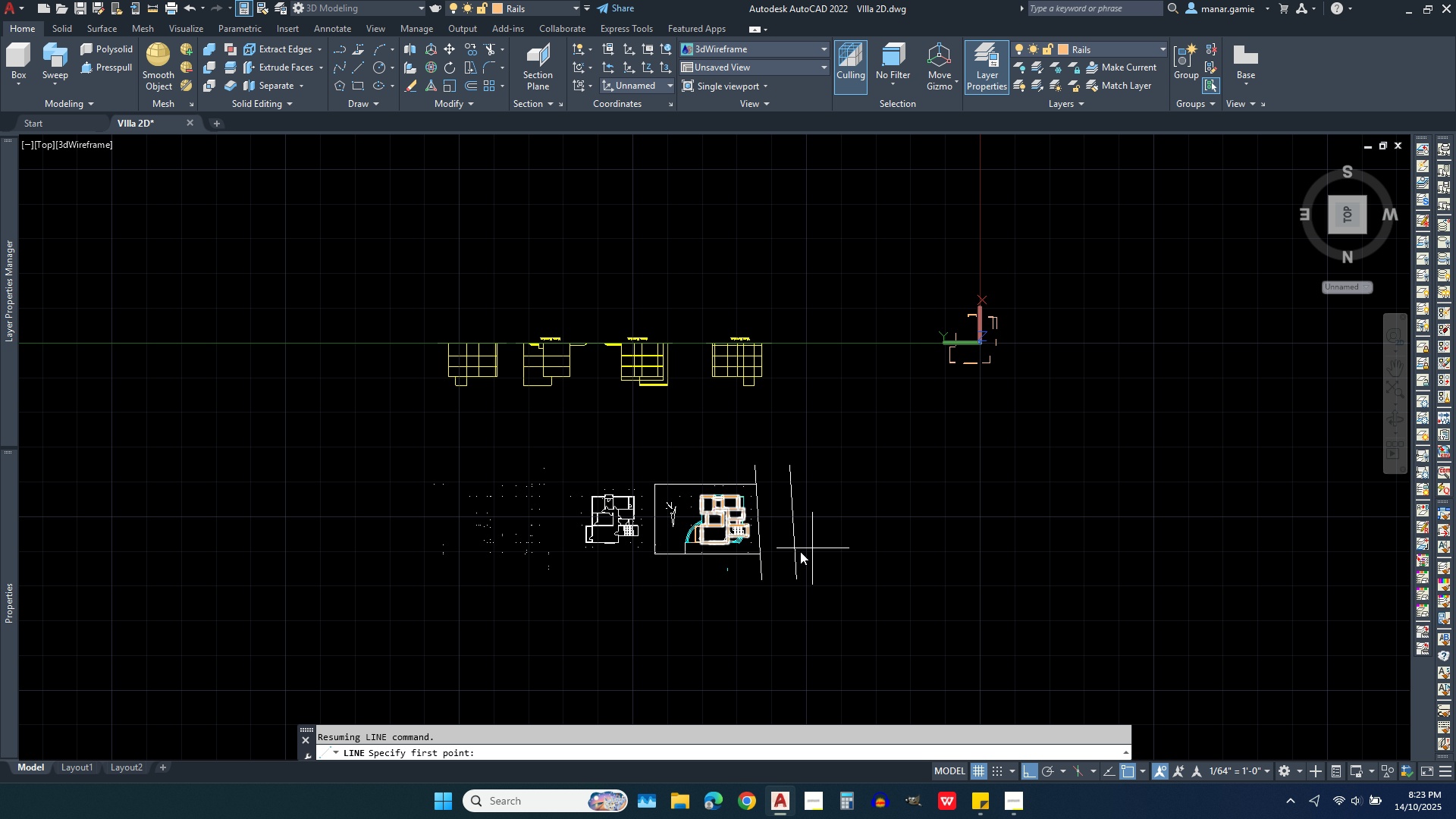 
scroll: coordinate [805, 597], scroll_direction: up, amount: 13.0
 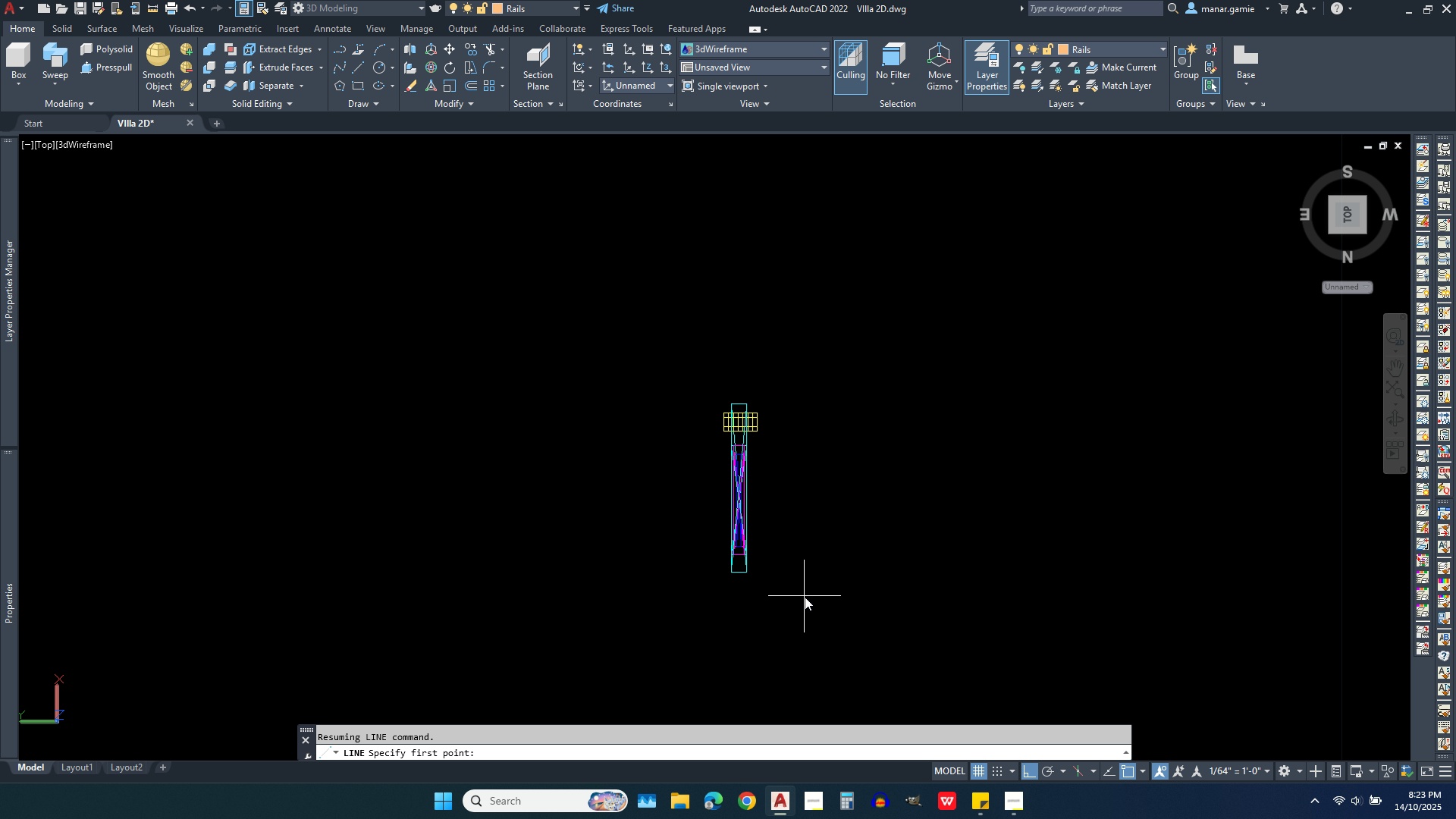 
scroll: coordinate [805, 597], scroll_direction: down, amount: 6.0
 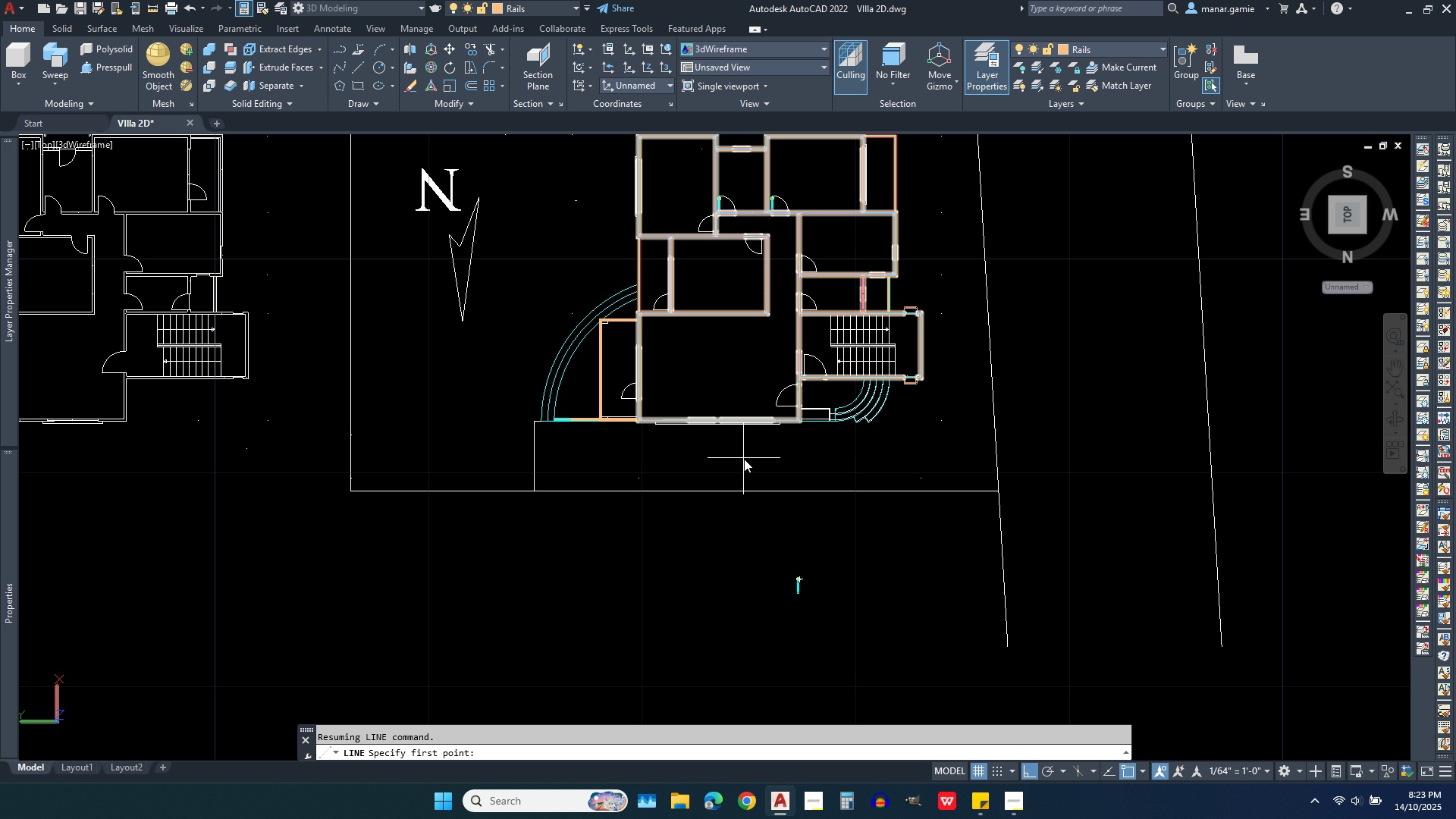 
scroll: coordinate [723, 451], scroll_direction: up, amount: 6.0
 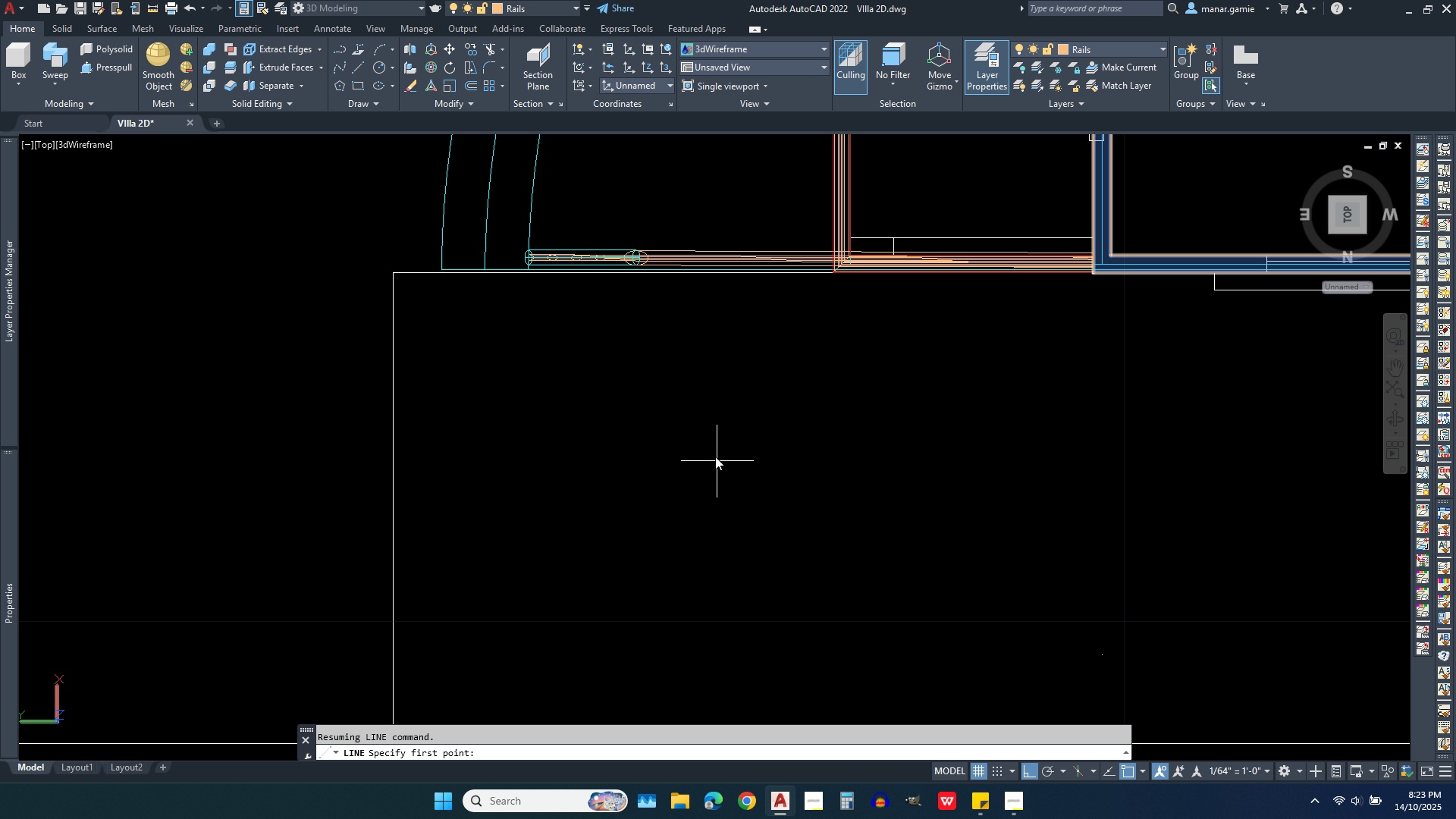 
left_click([710, 443])
 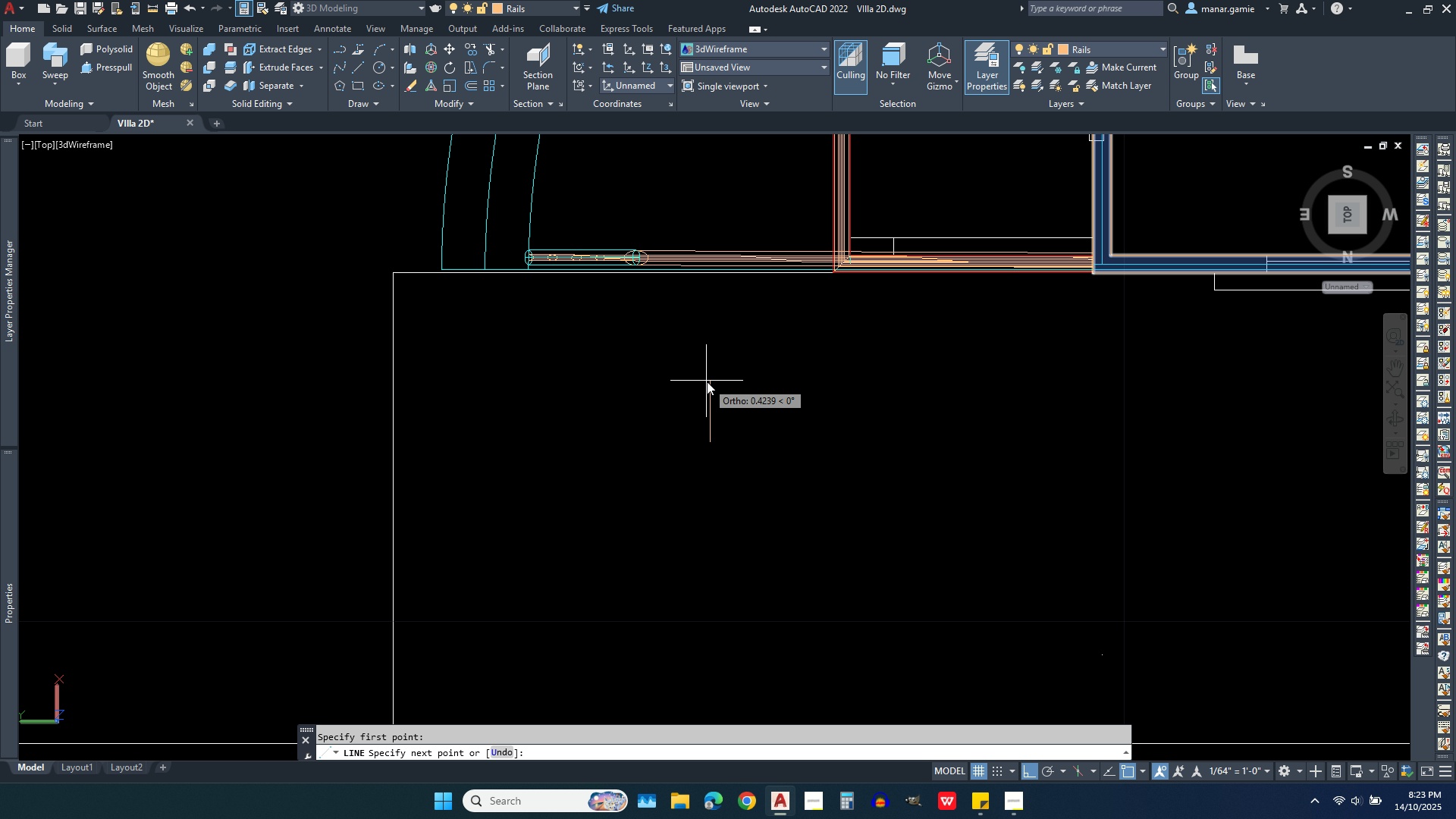 
type(.45)
 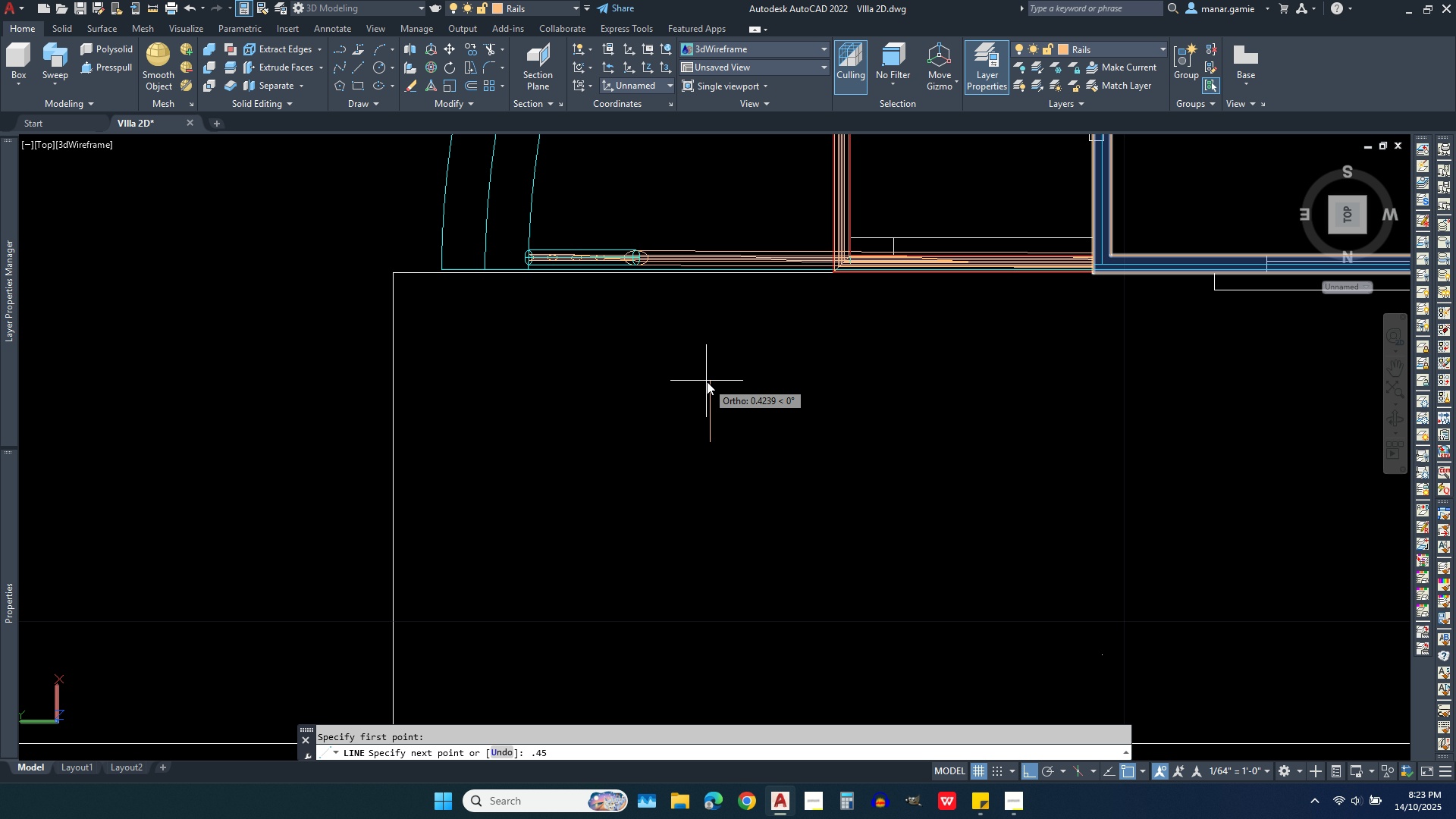 
key(Enter)
 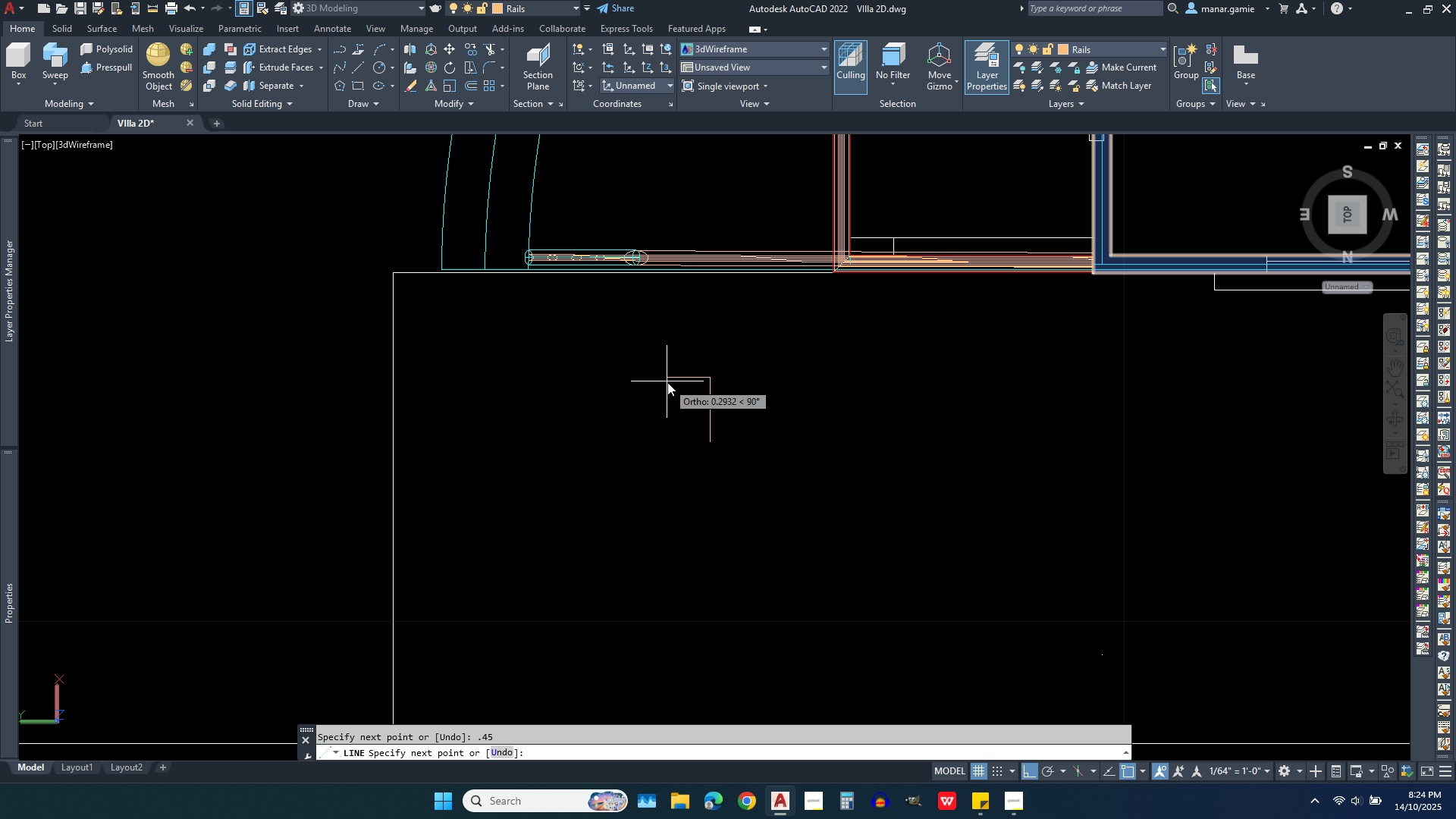 
key(Escape)
 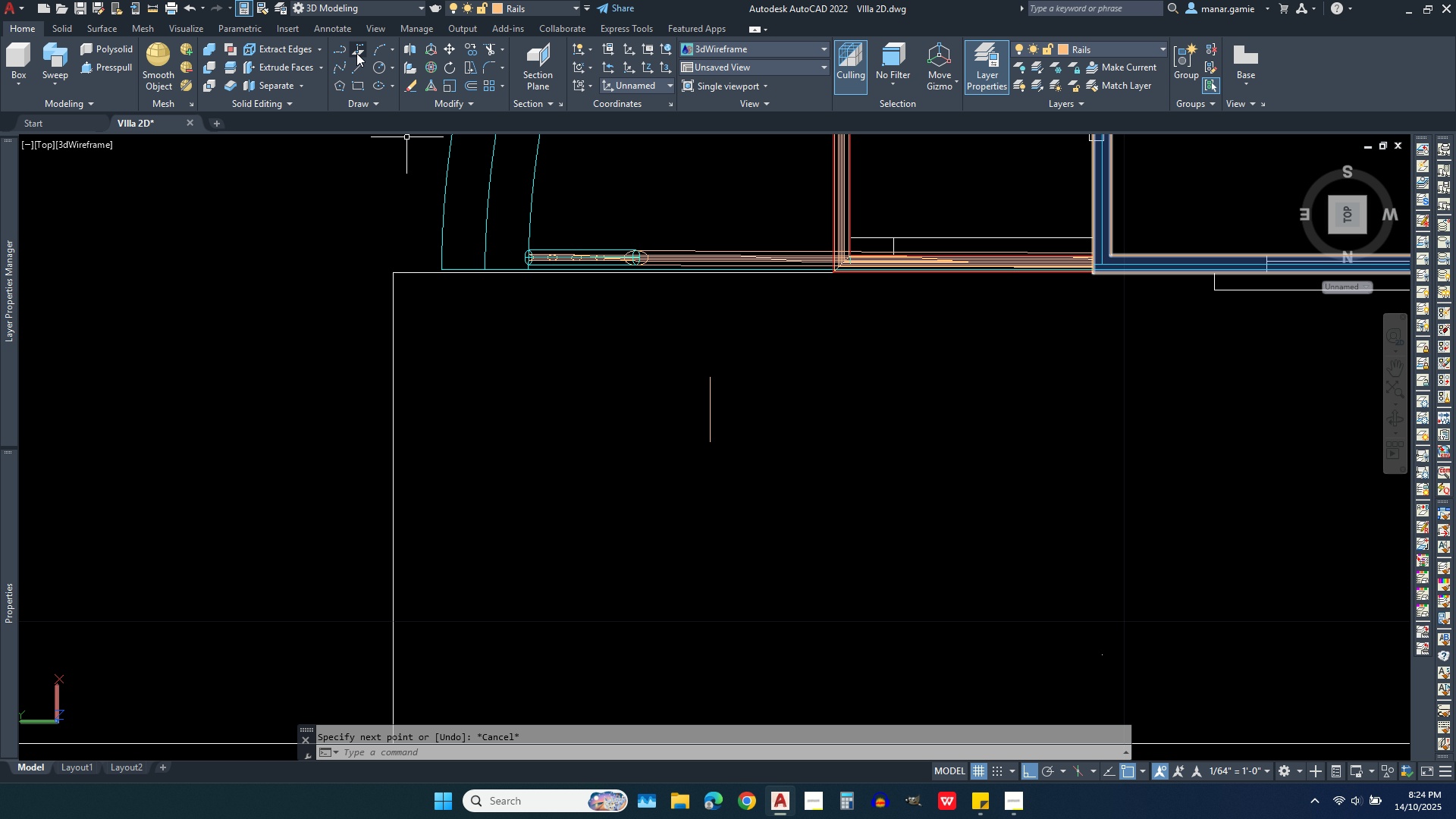 
left_click([335, 50])
 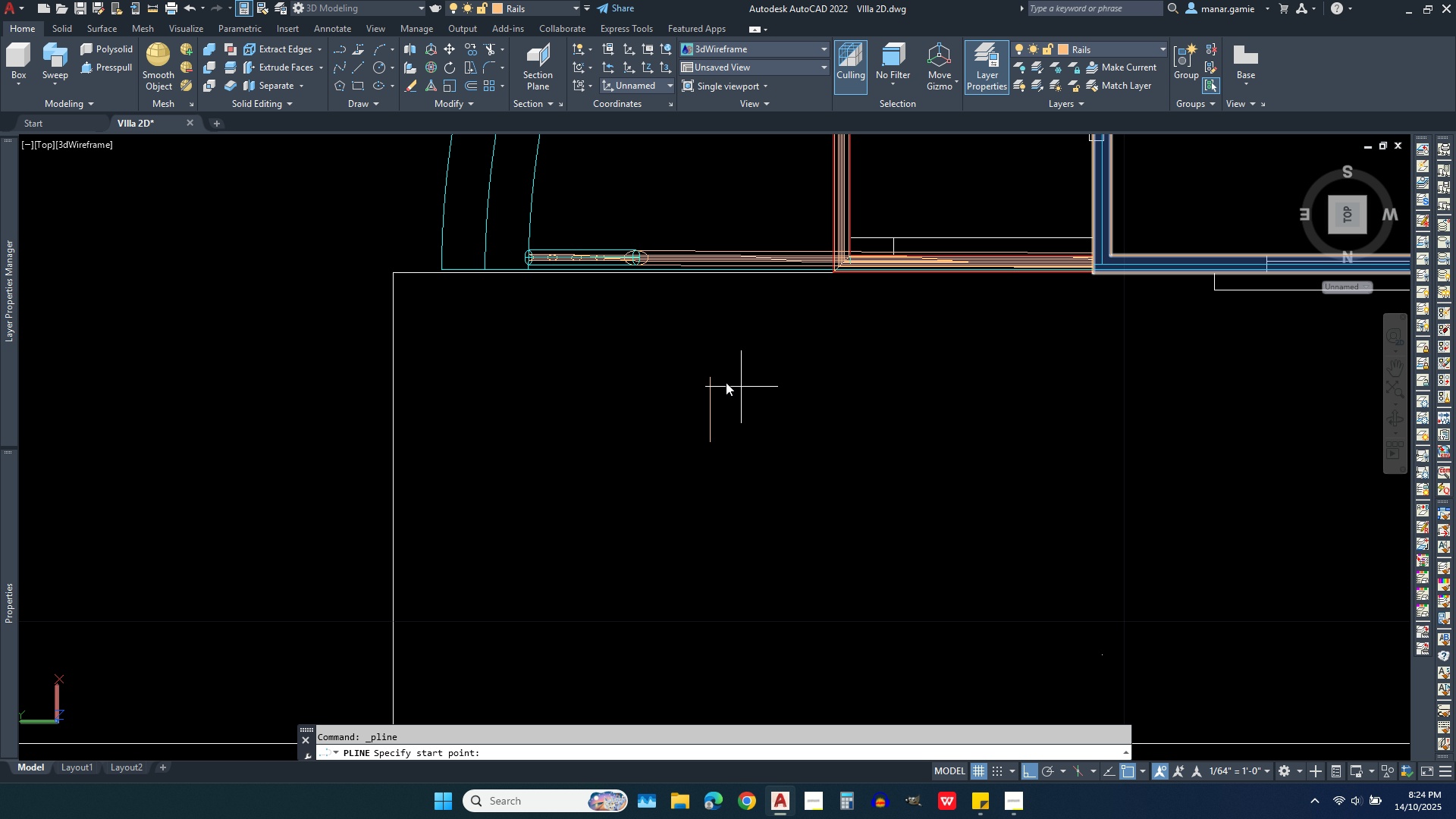 
left_click([715, 379])
 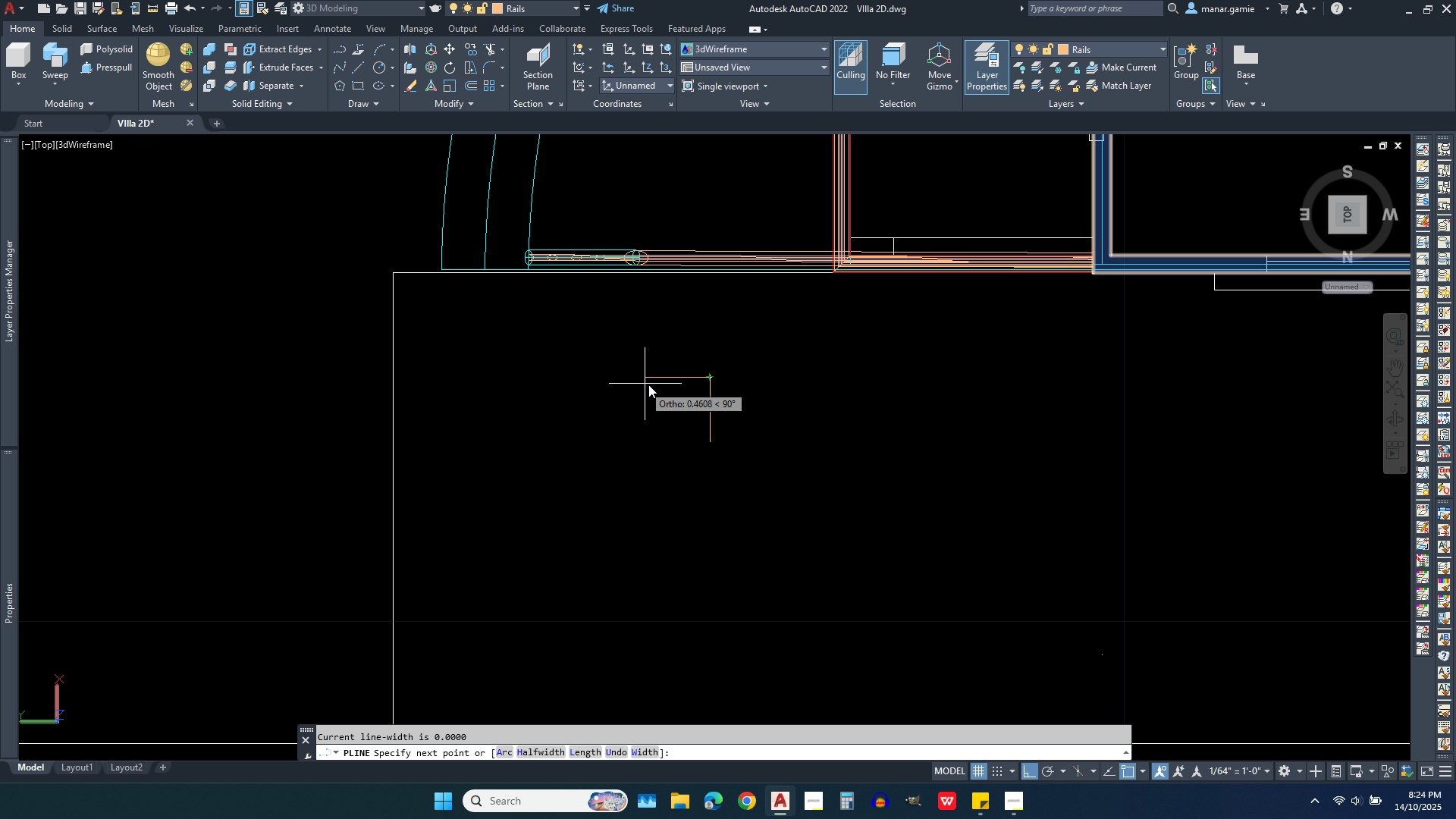 
left_click([659, 387])
 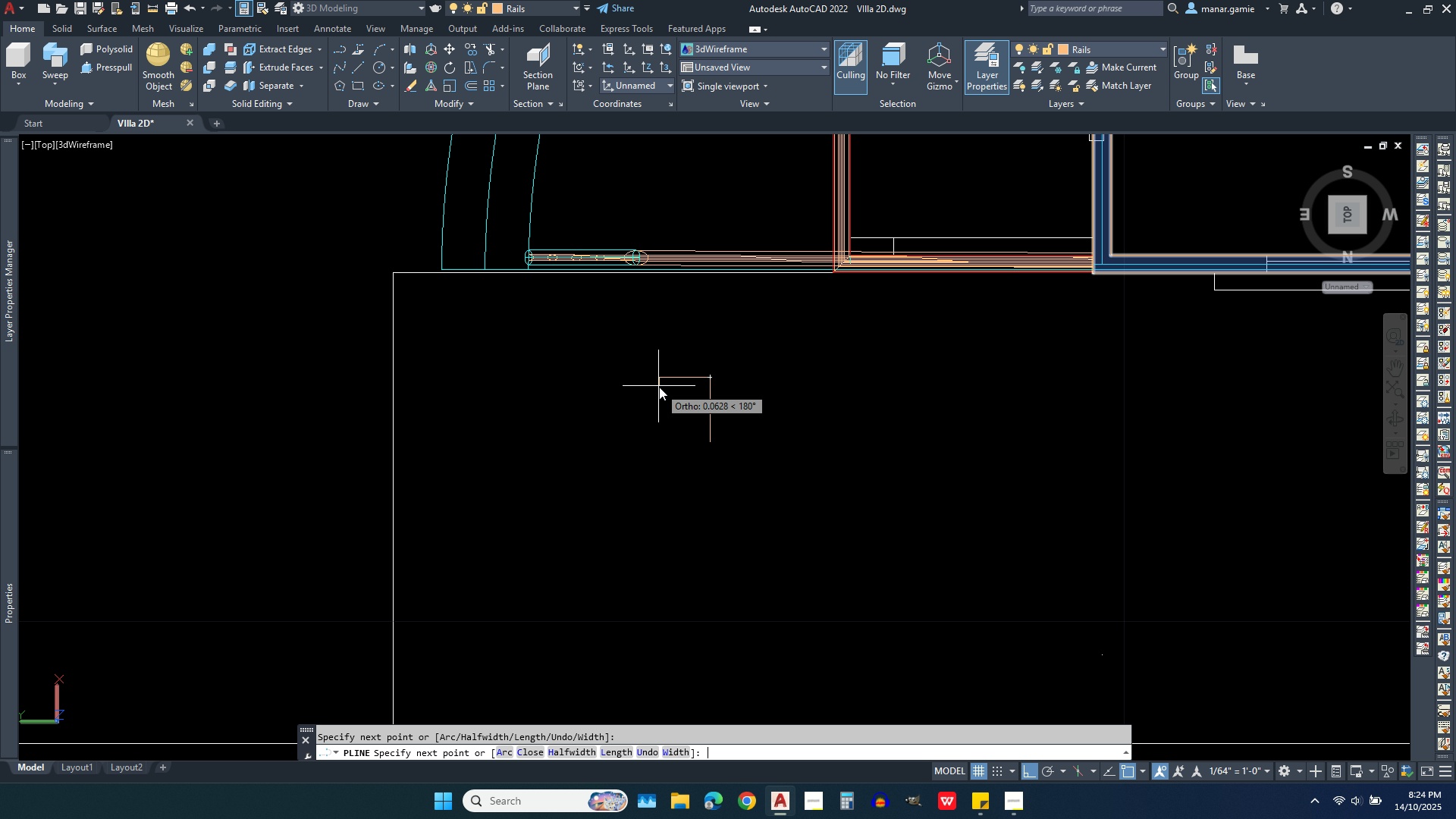 
key(A)
 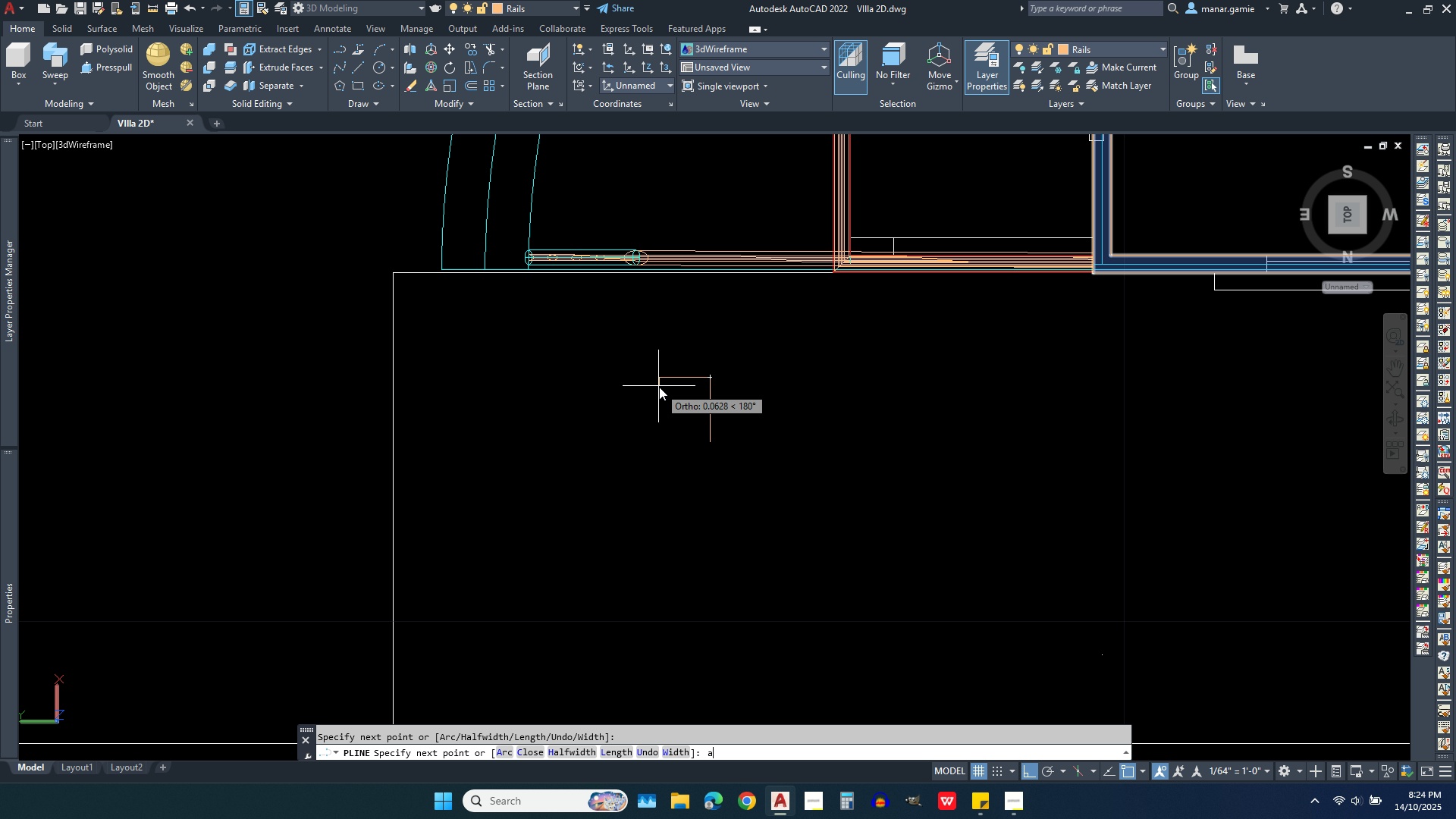 
key(Enter)
 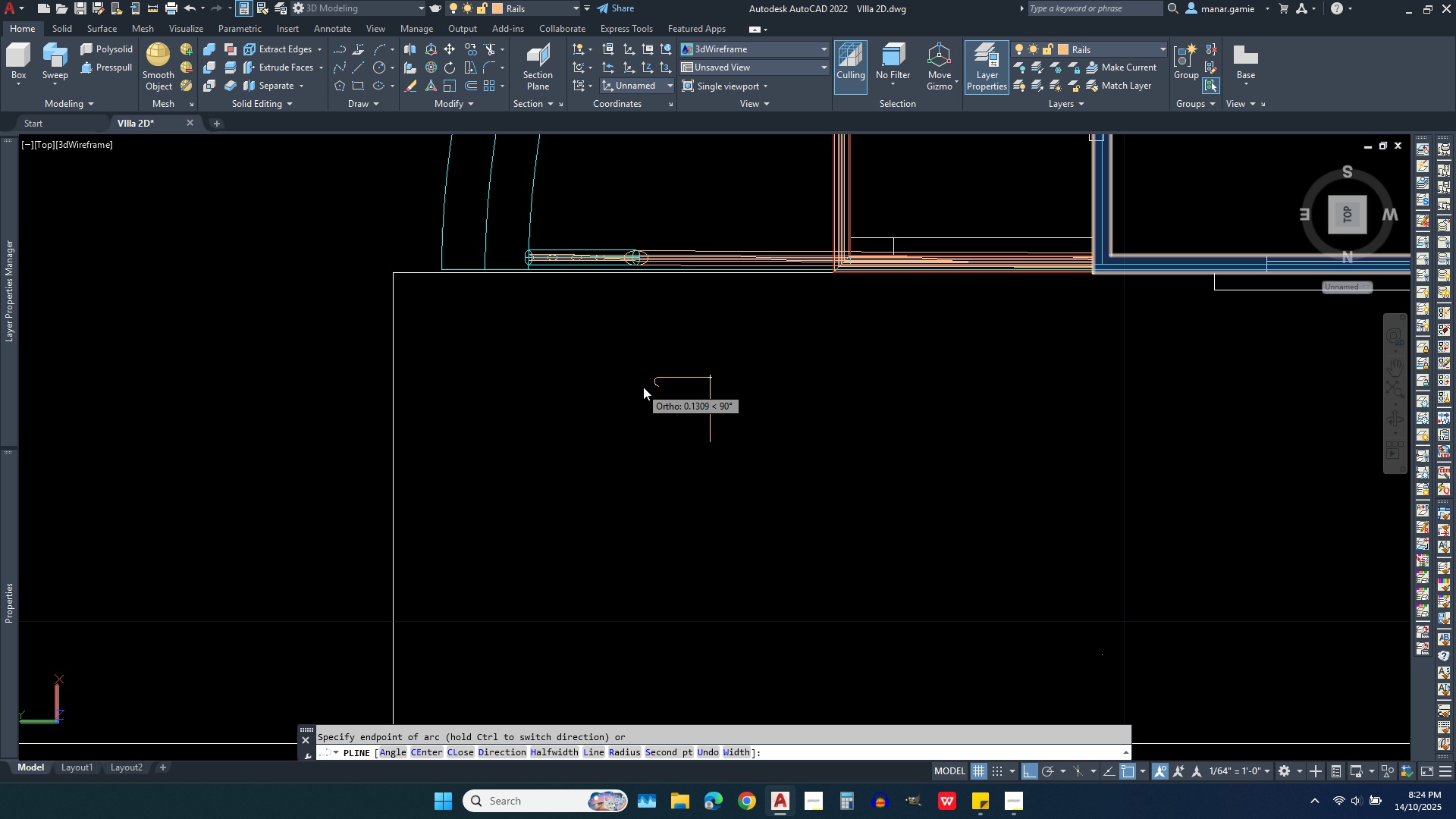 
scroll: coordinate [648, 379], scroll_direction: up, amount: 5.0
 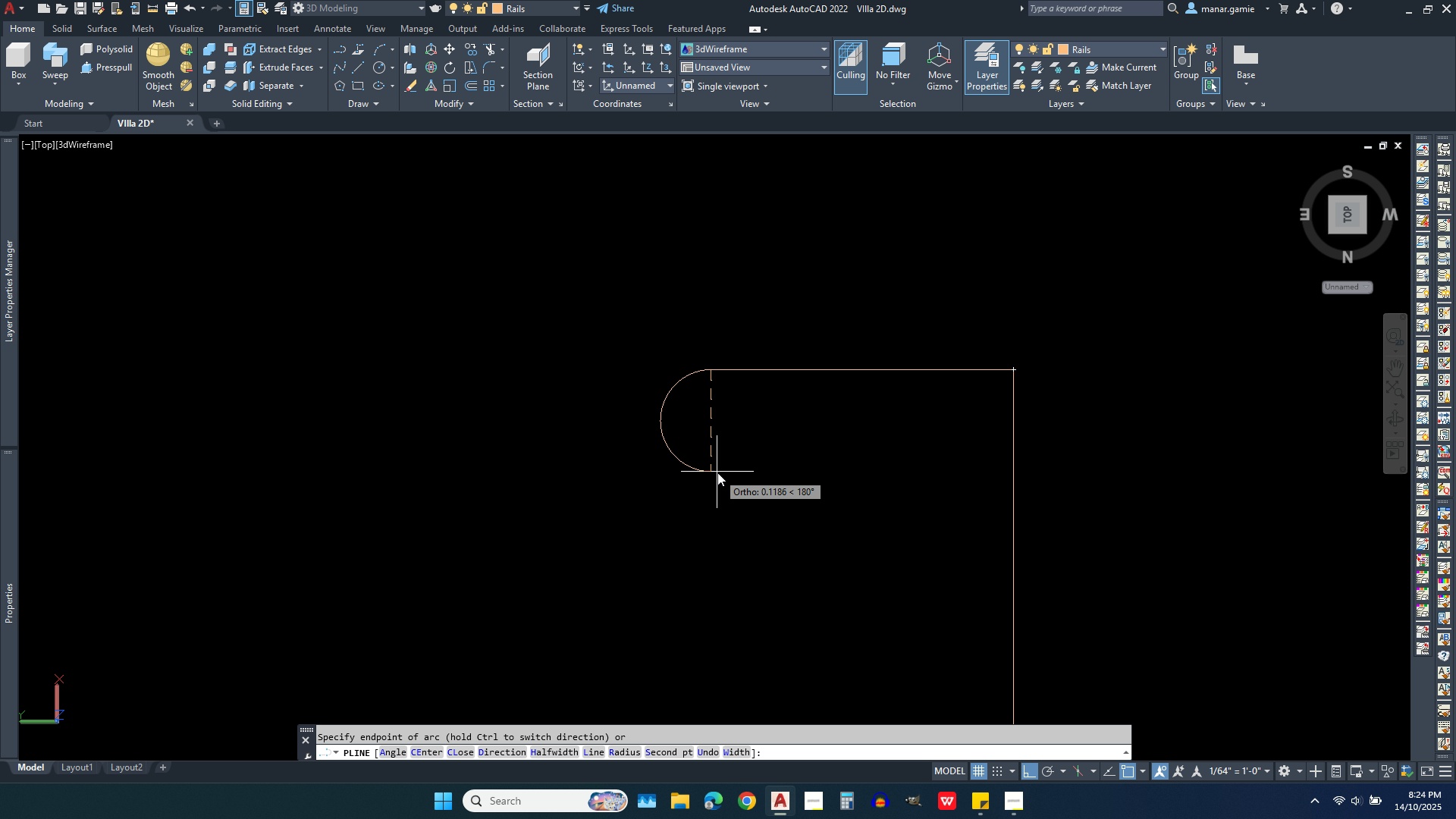 
wait(5.75)
 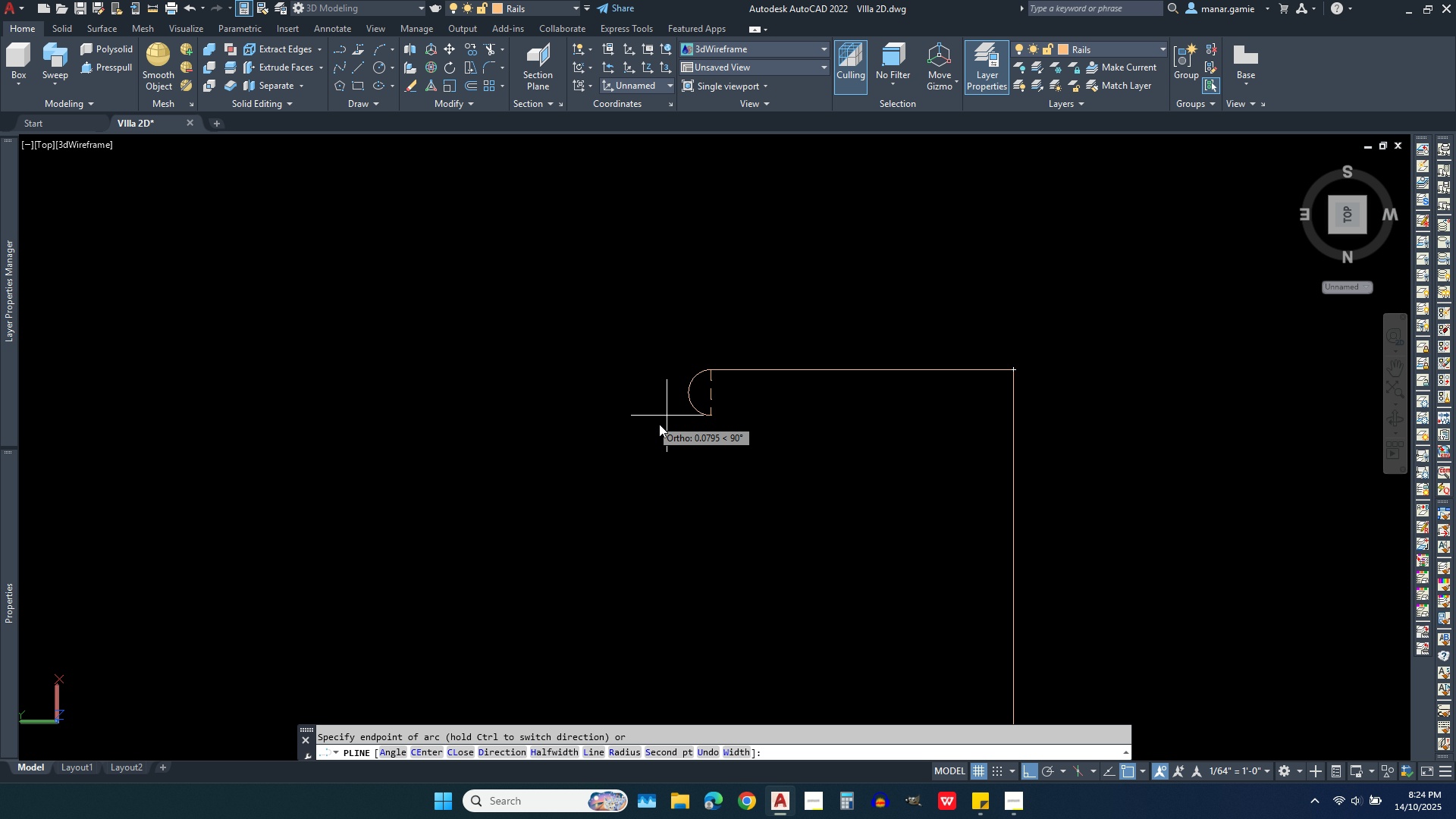 
key(F8)
 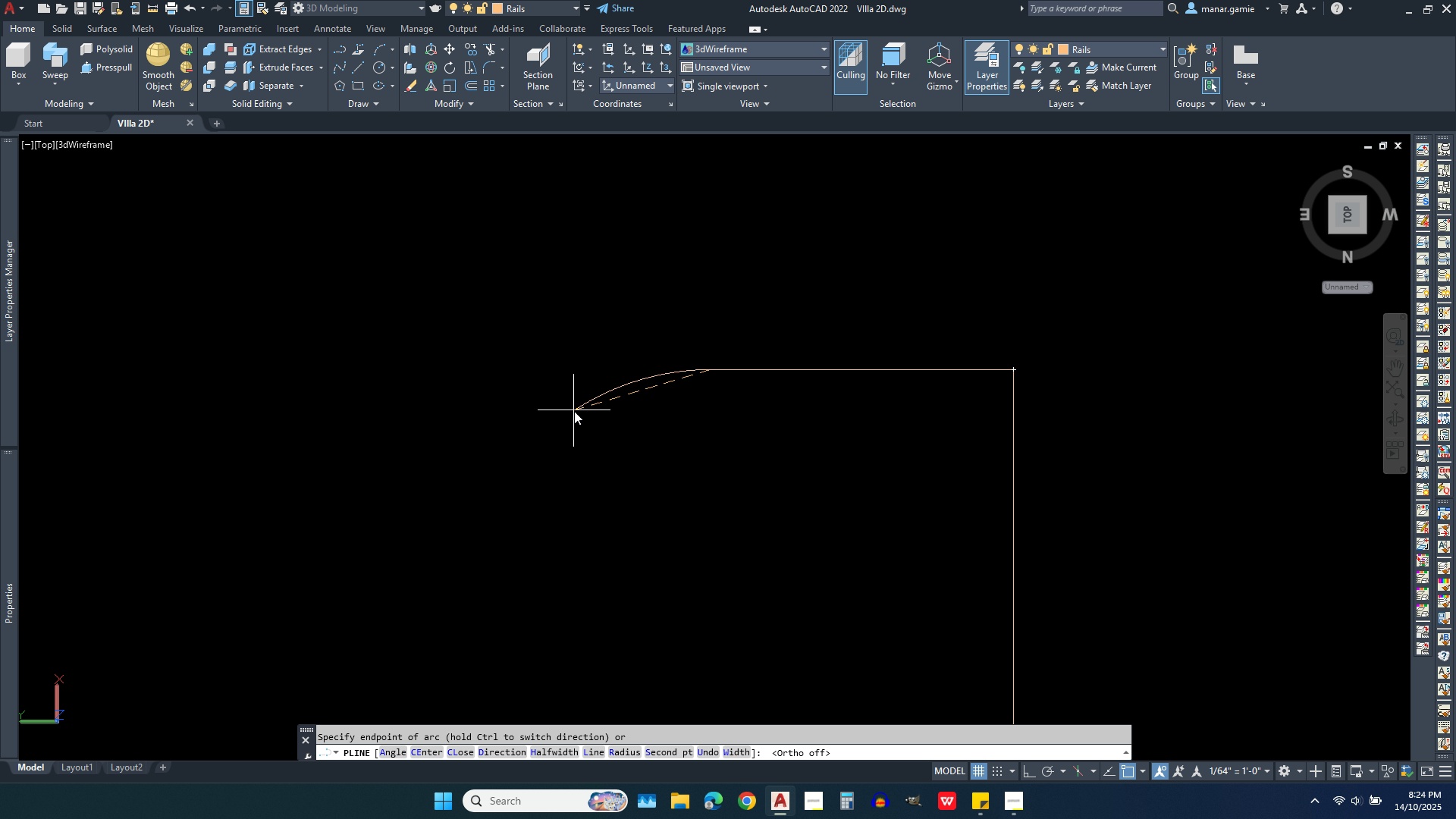 
left_click([574, 411])
 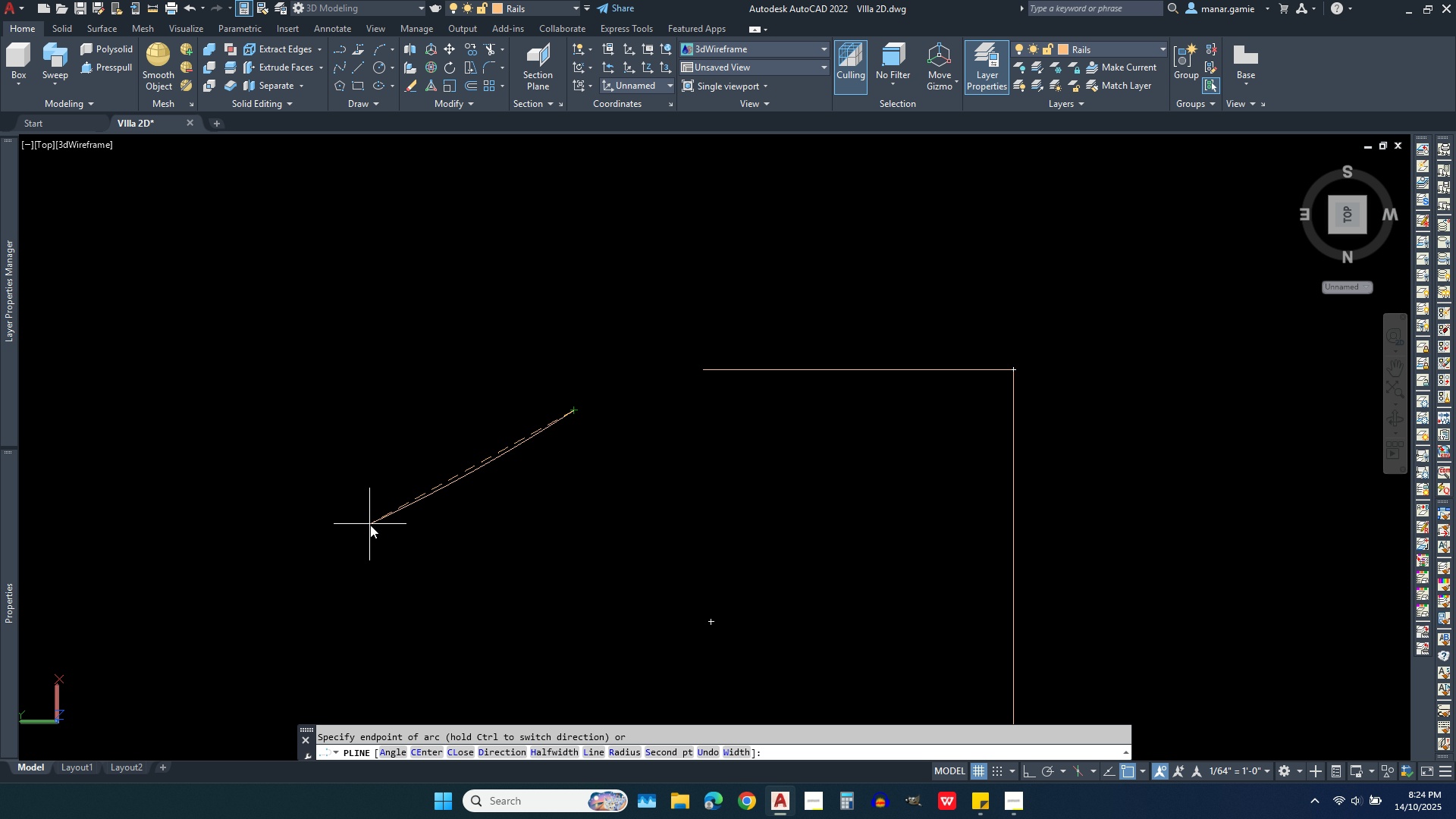 
key(L)
 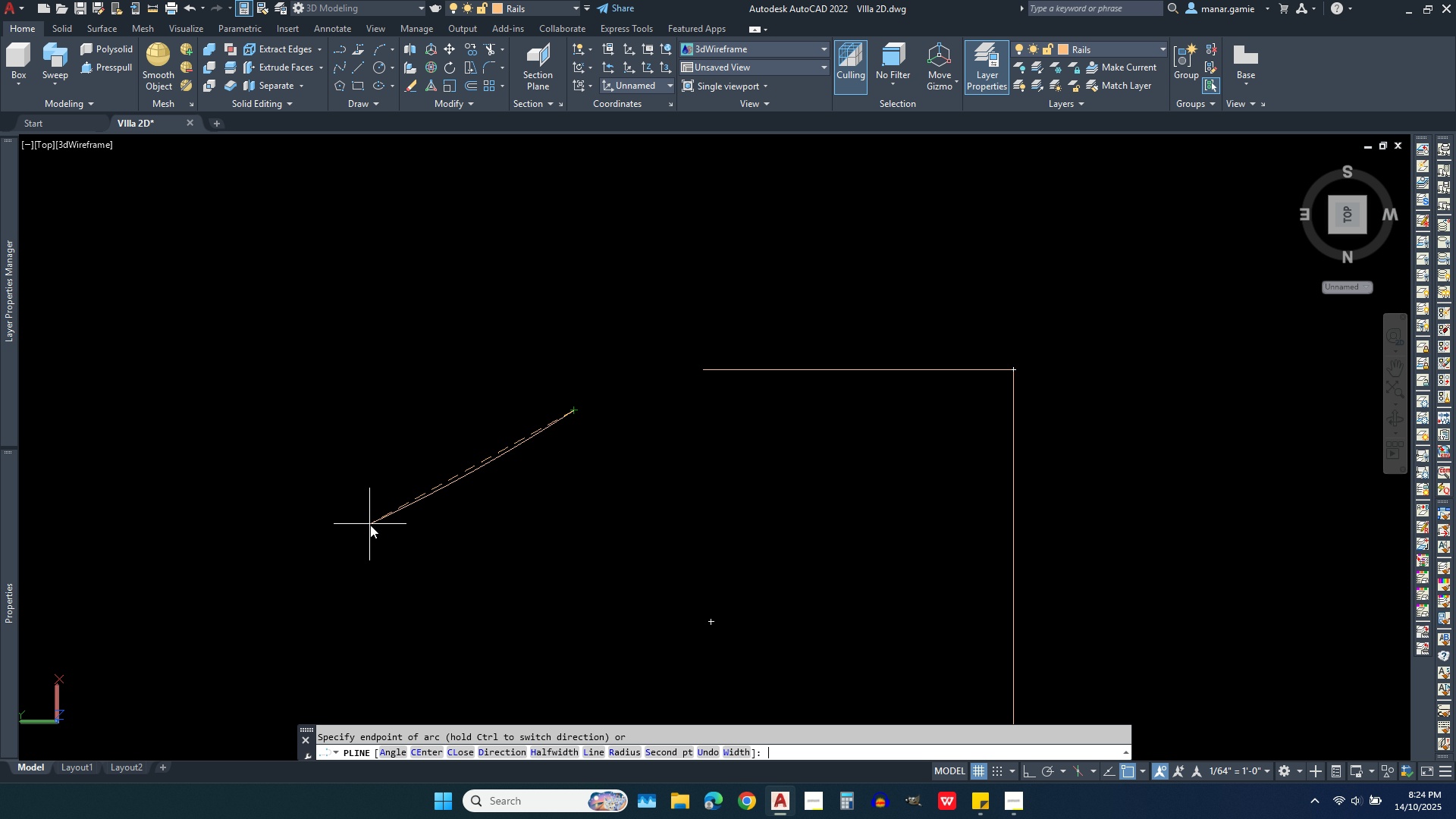 
key(Enter)
 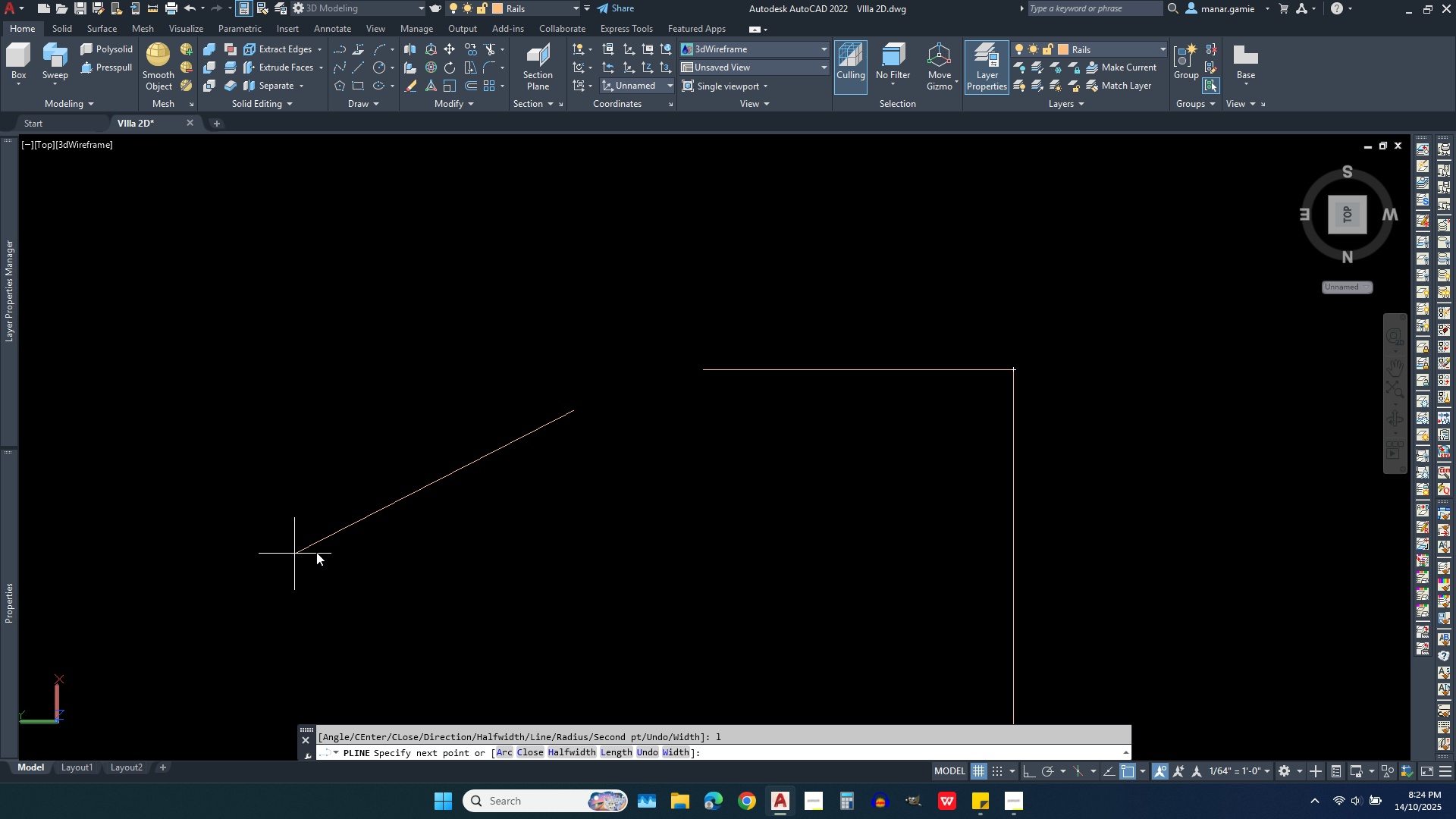 
scroll: coordinate [523, 480], scroll_direction: down, amount: 3.0
 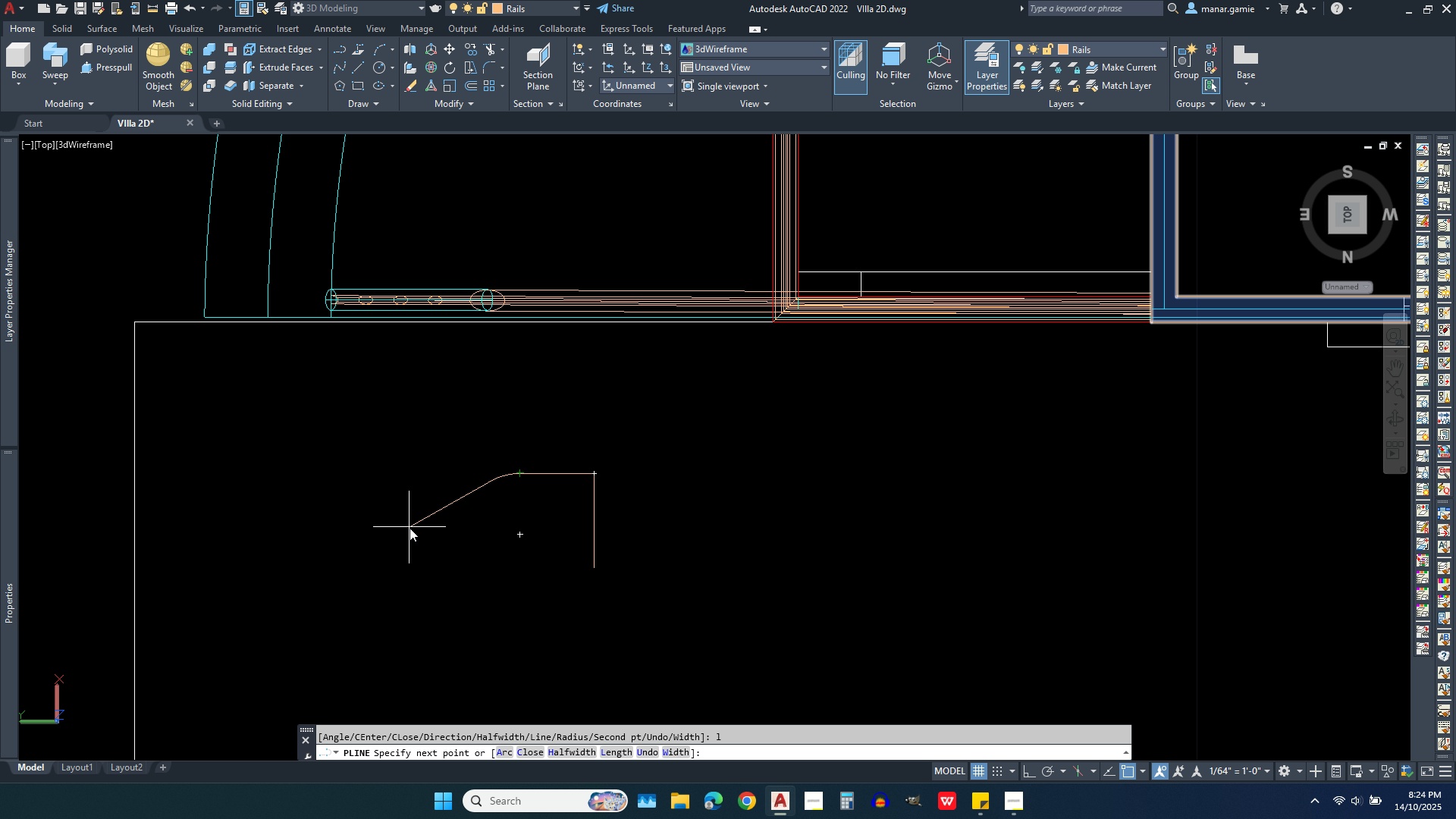 
wait(5.76)
 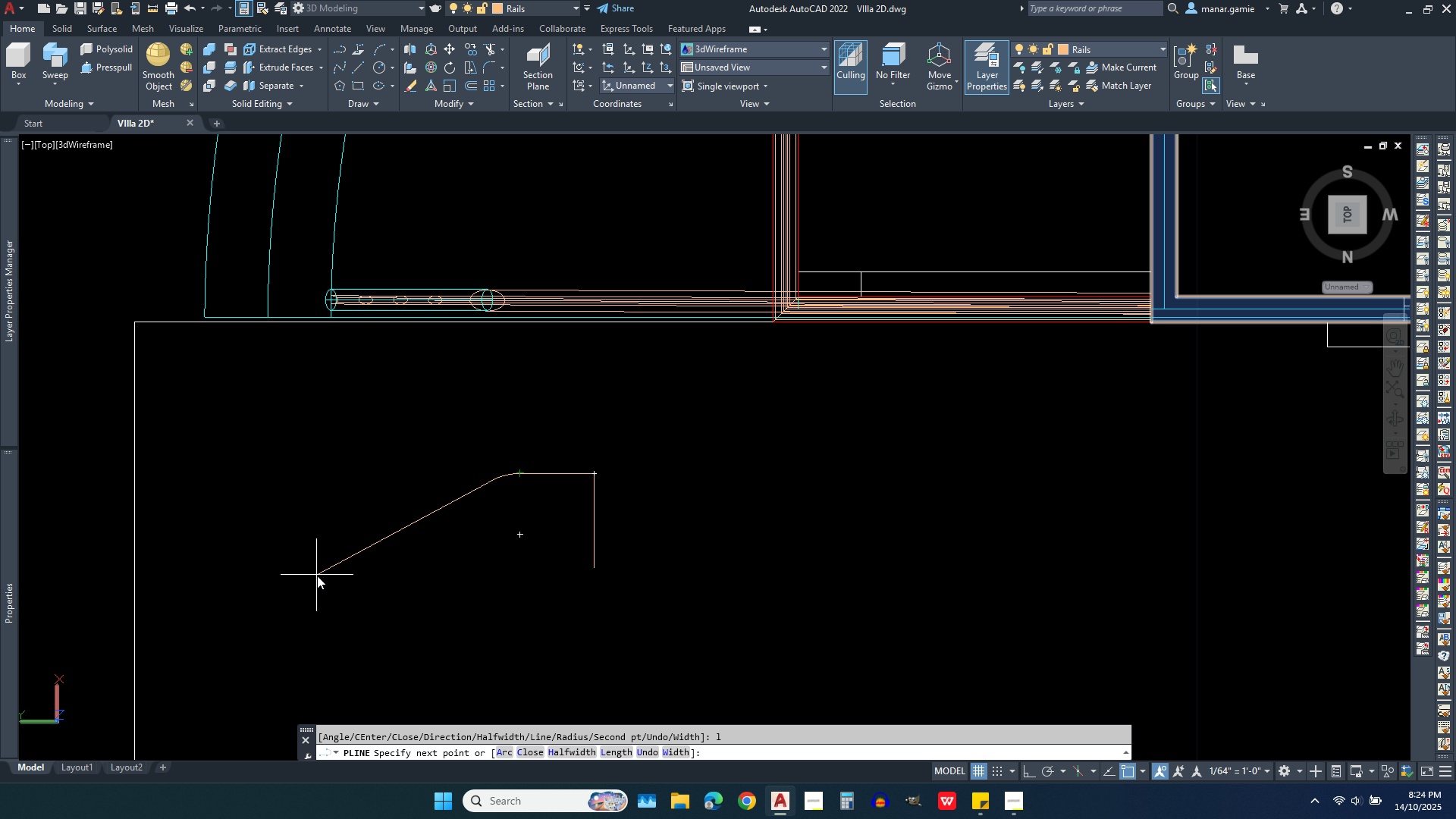 
left_click([410, 528])
 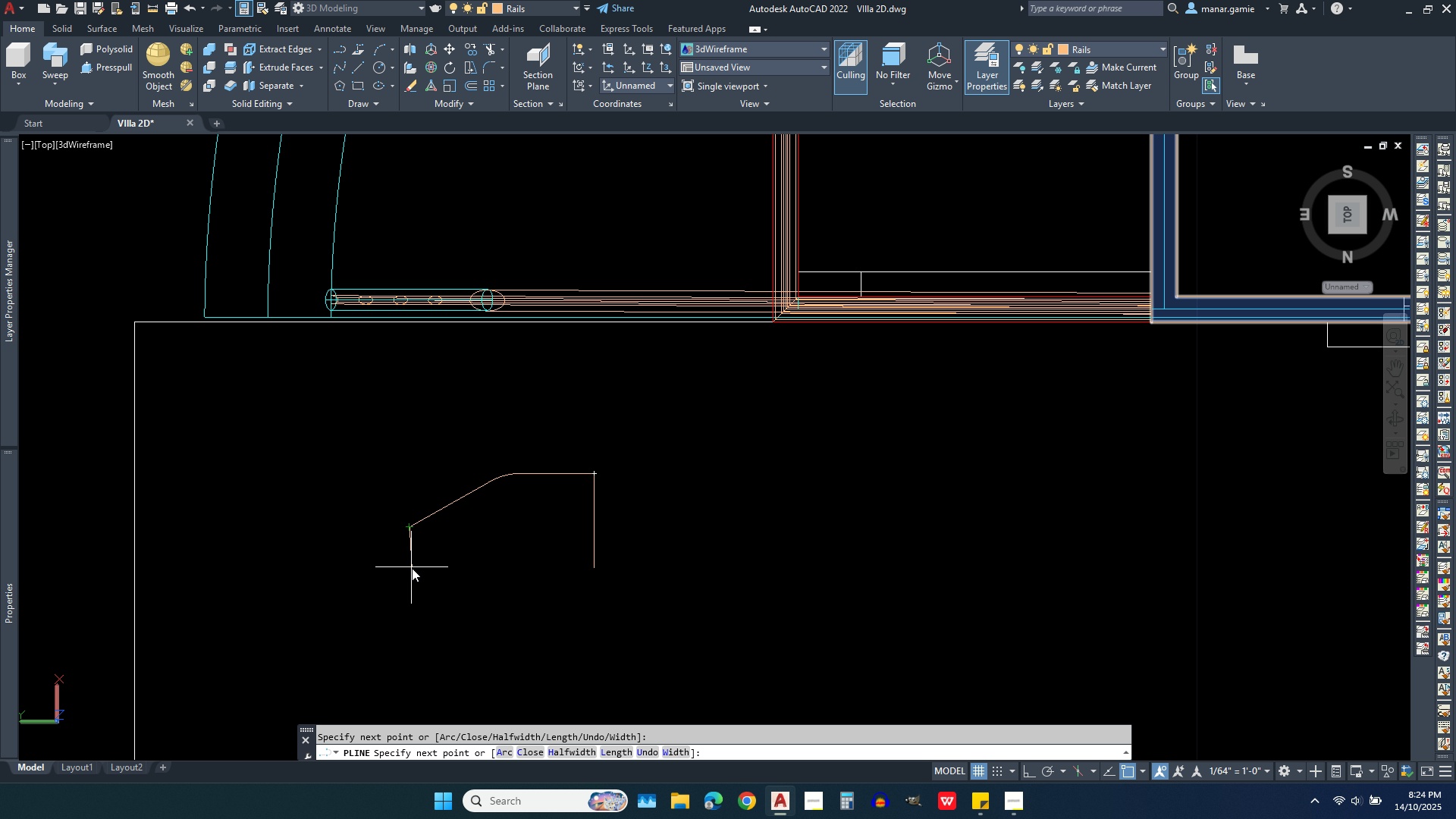 
scroll: coordinate [407, 568], scroll_direction: up, amount: 4.0
 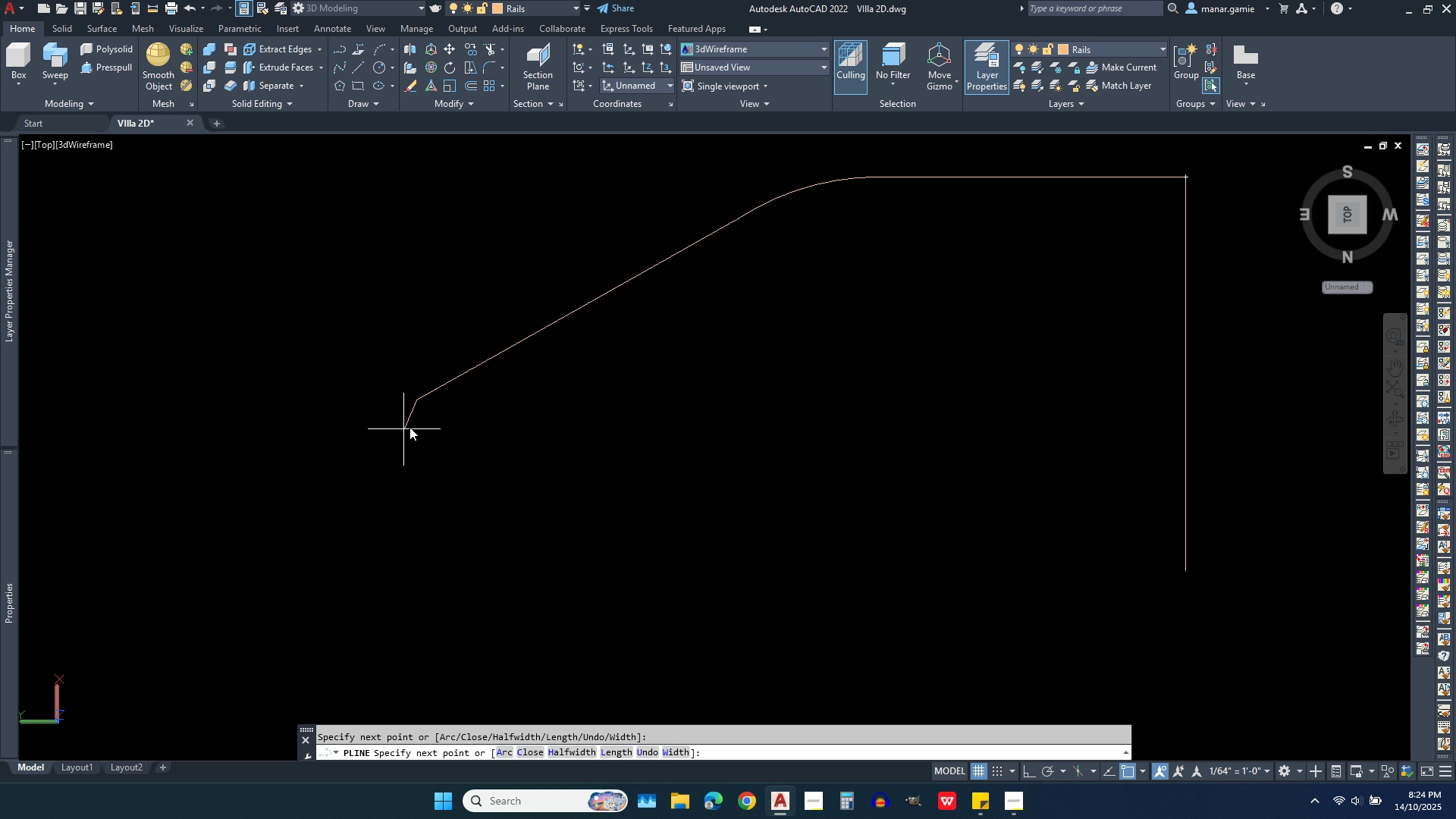 
type(ar)
 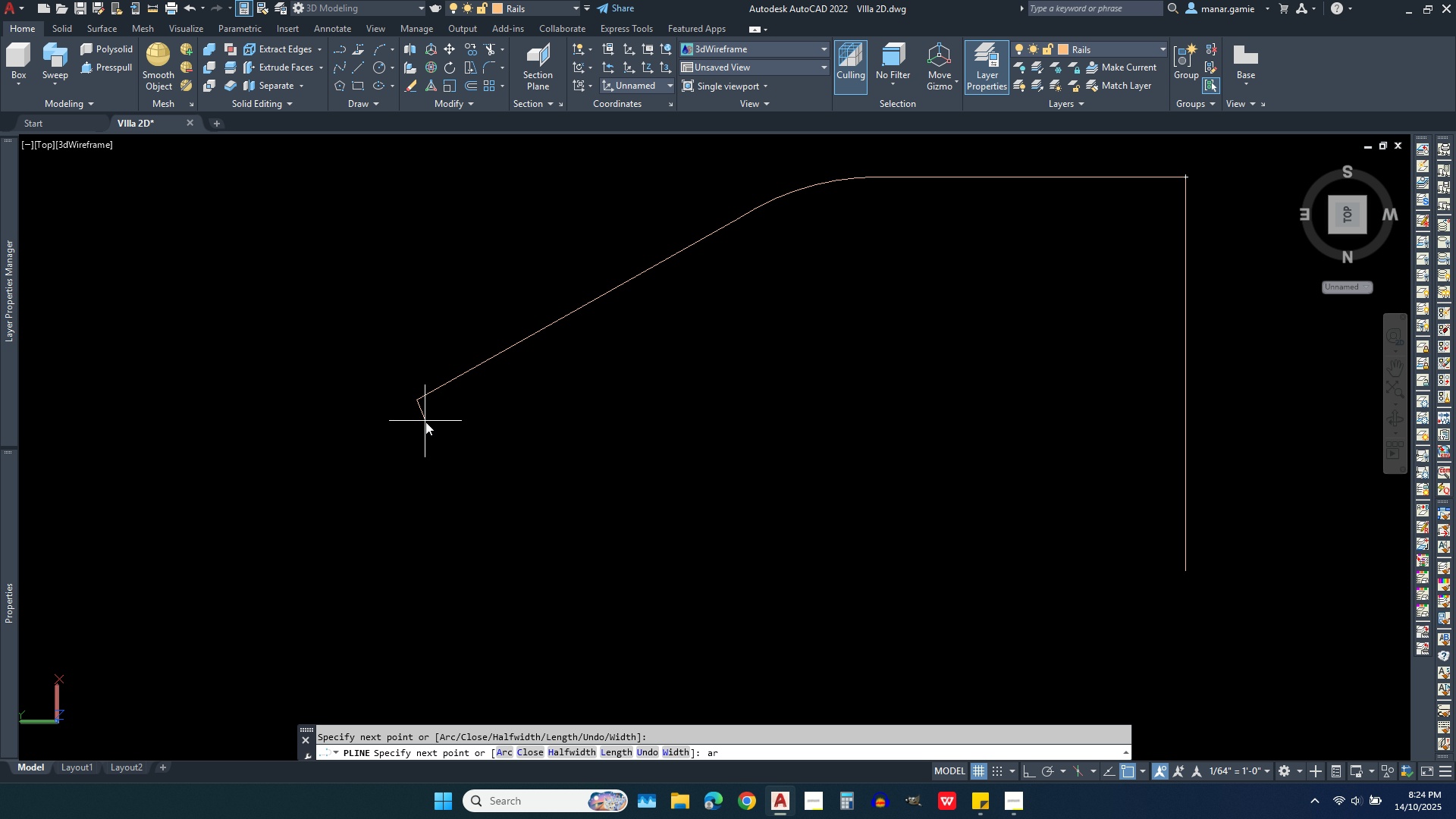 
key(Enter)
 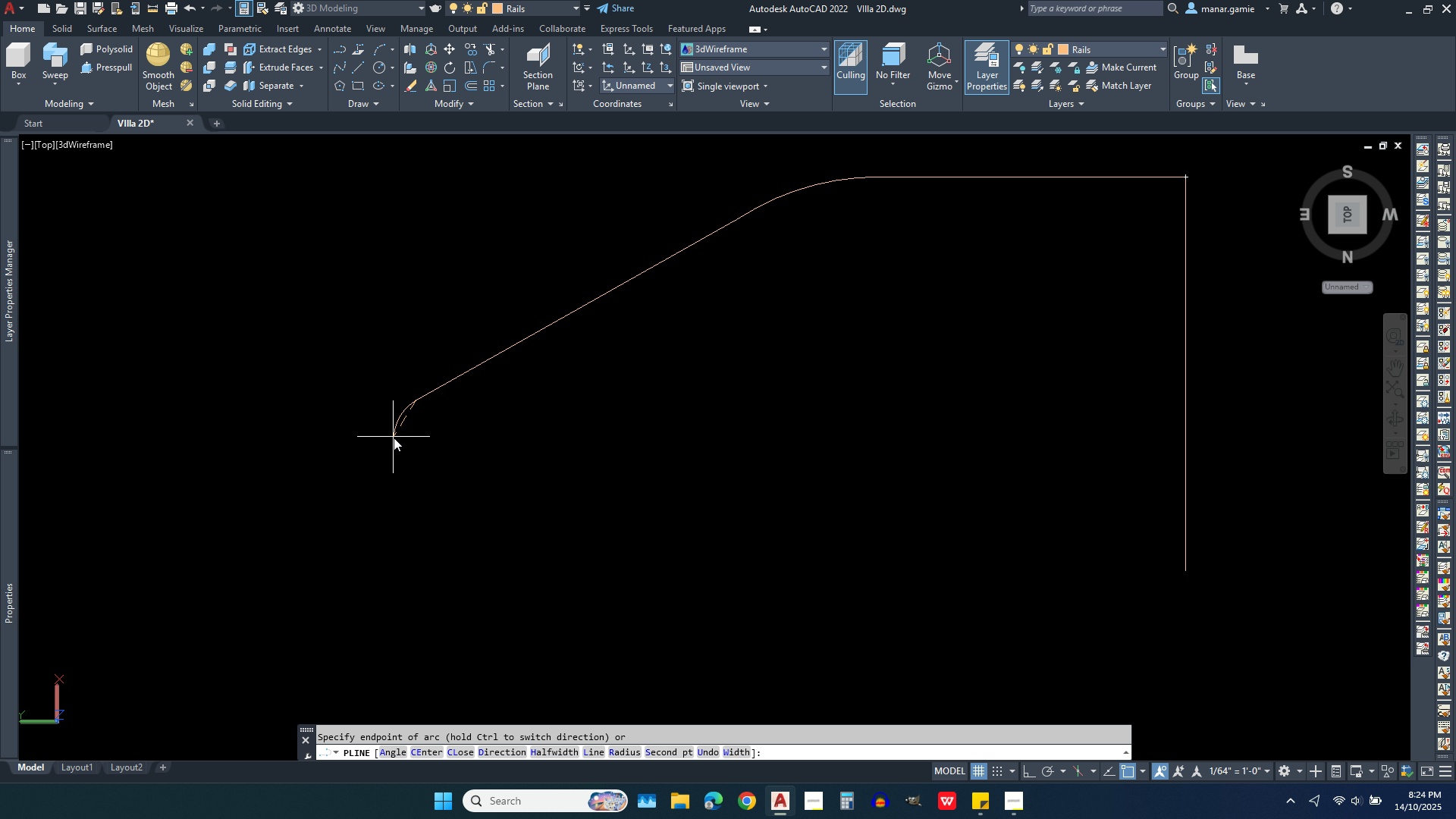 
left_click([399, 440])
 